 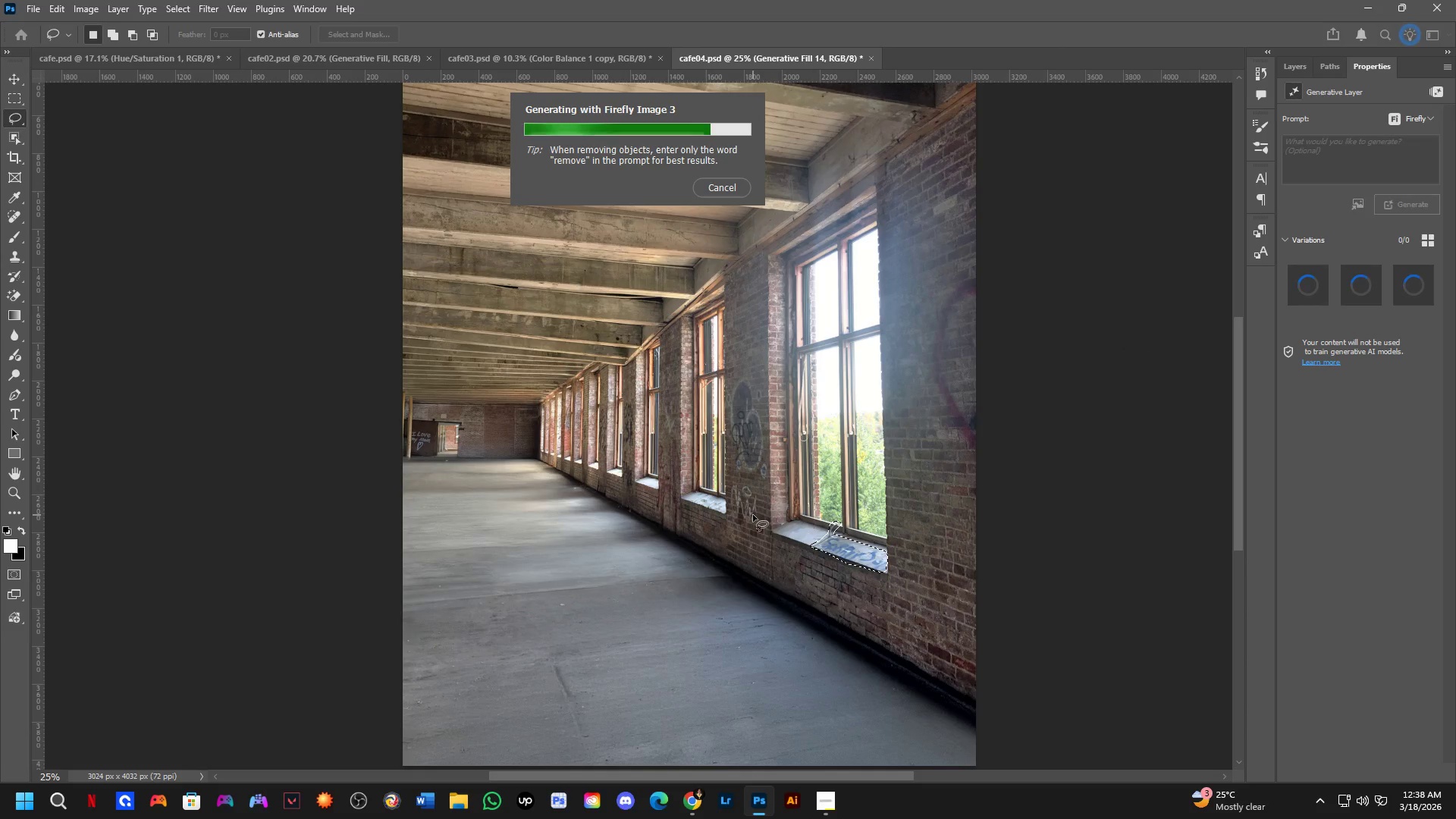 
scroll: coordinate [734, 564], scroll_direction: up, amount: 4.0
 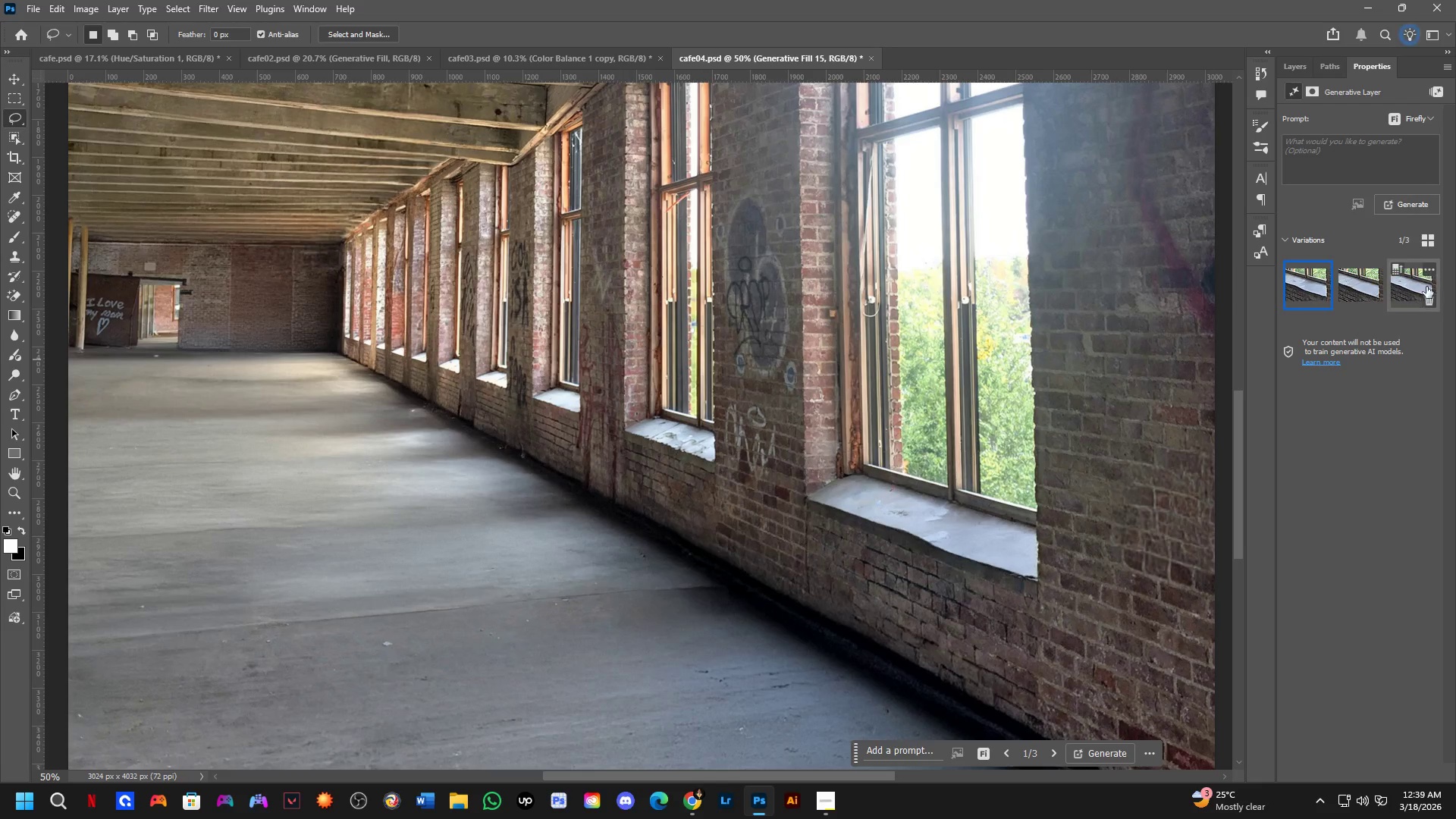 
left_click([1414, 290])
 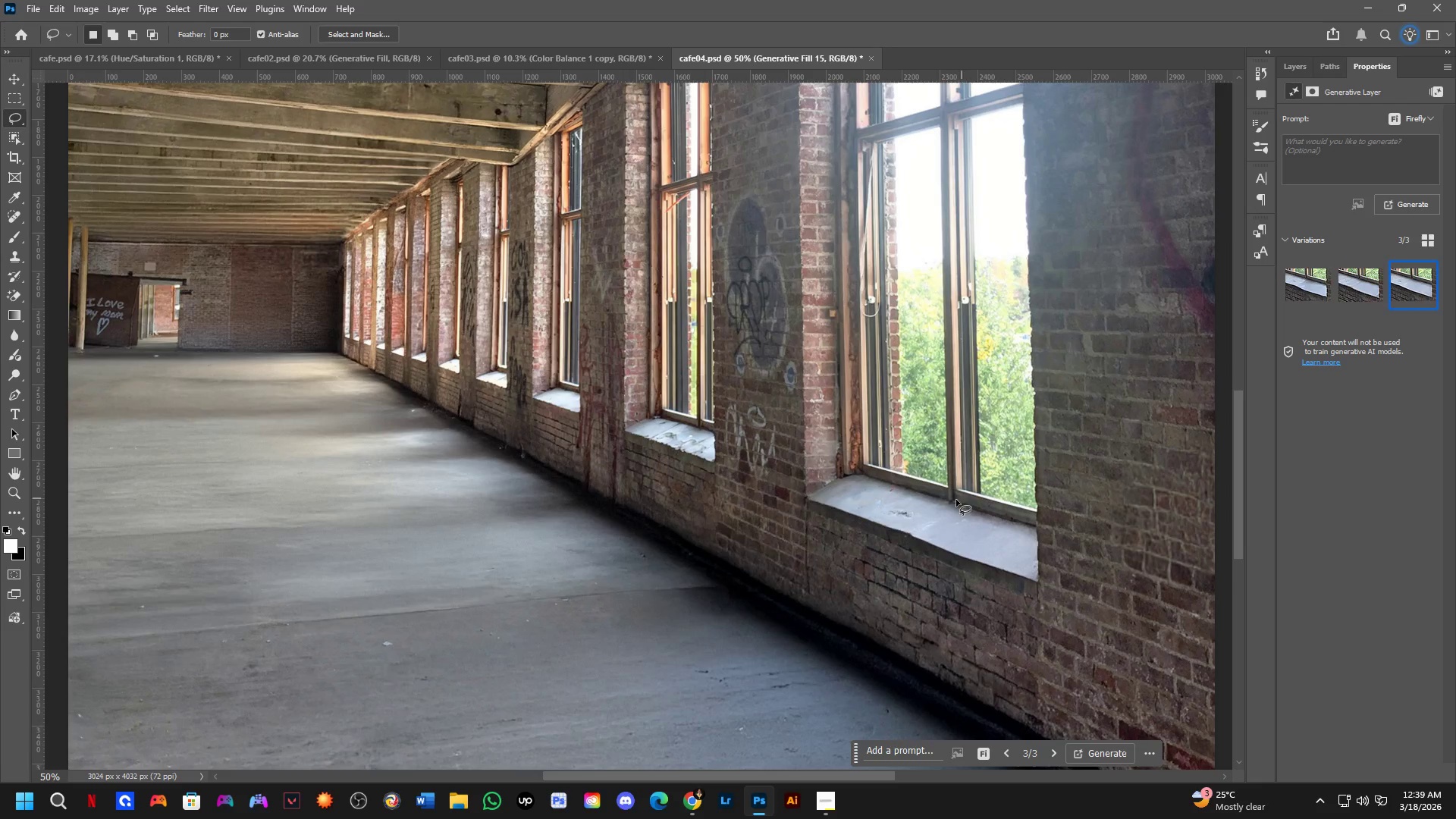 
scroll: coordinate [906, 526], scroll_direction: up, amount: 4.0
 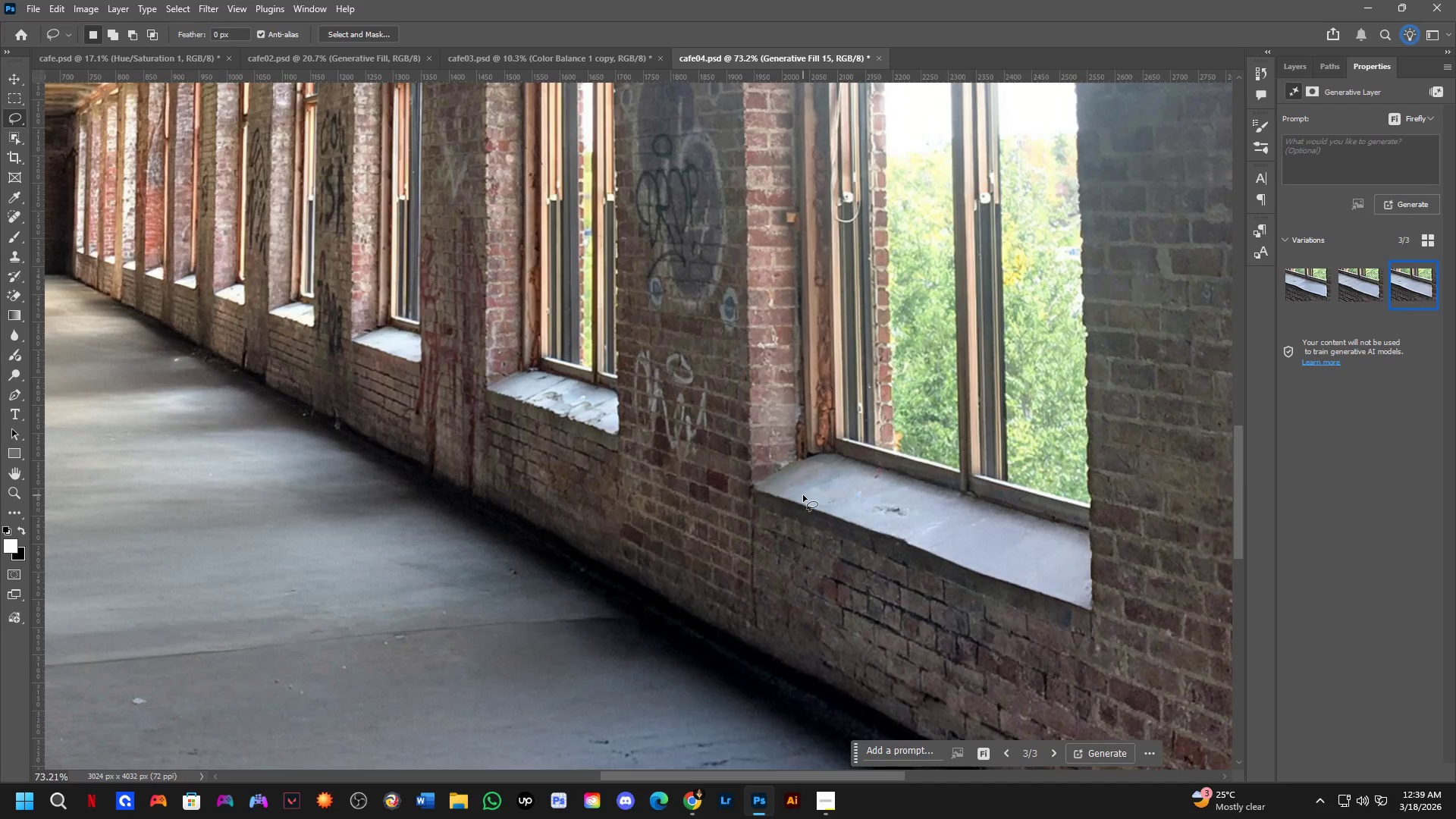 
wait(11.81)
 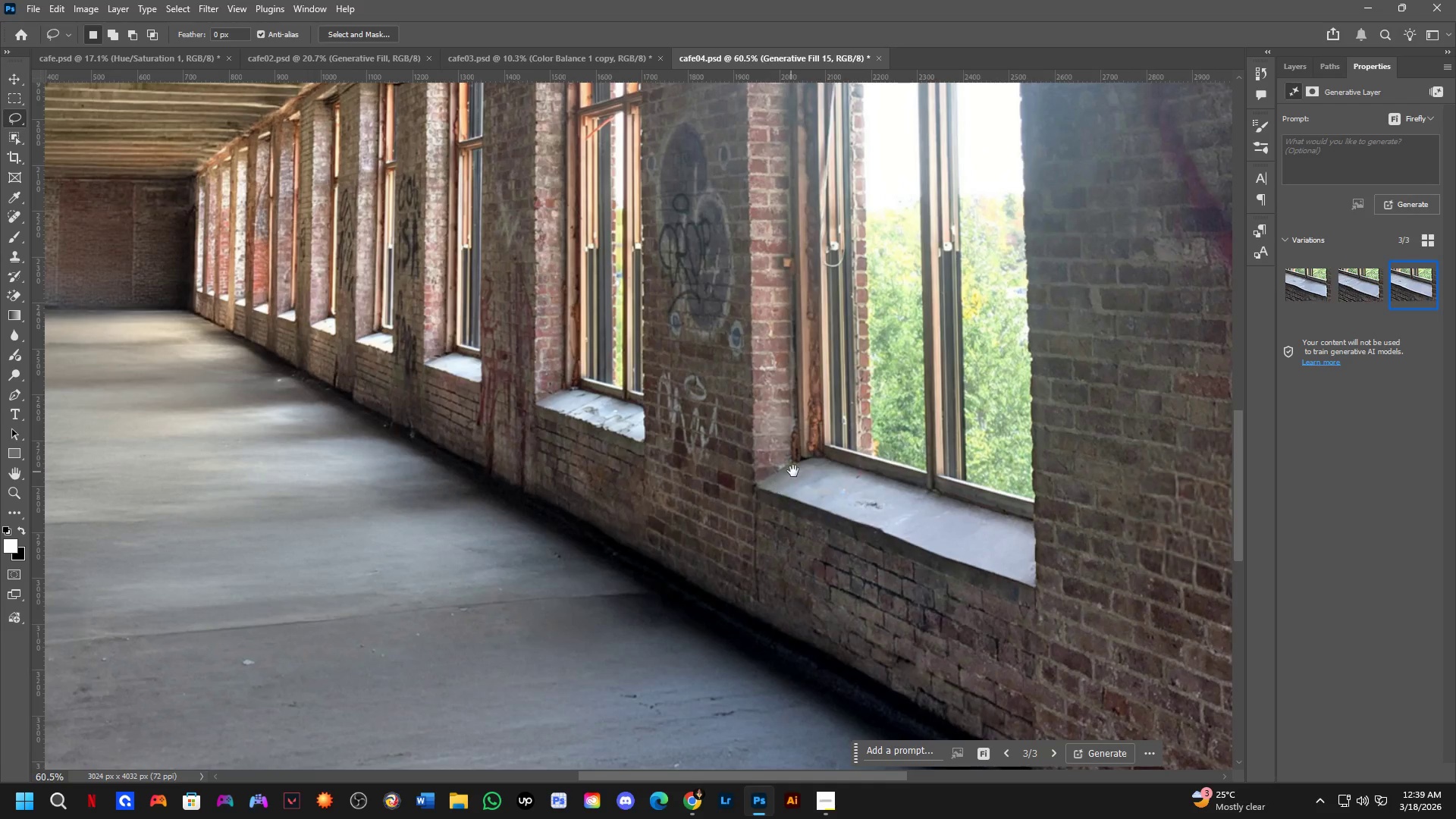 
hold_key(key=Space, duration=0.45)
 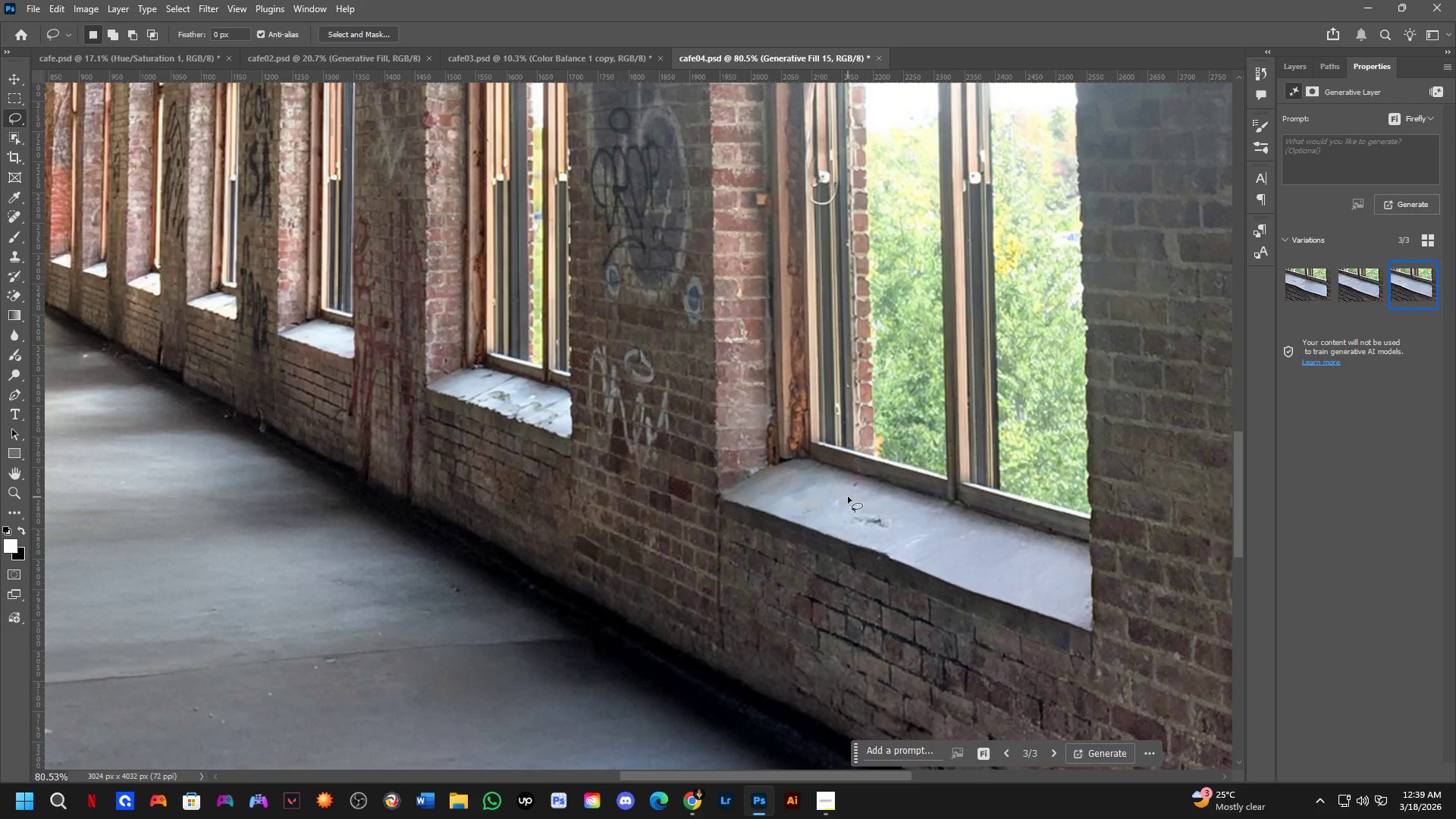 
left_click_drag(start_coordinate=[796, 470], to_coordinate=[792, 481])
 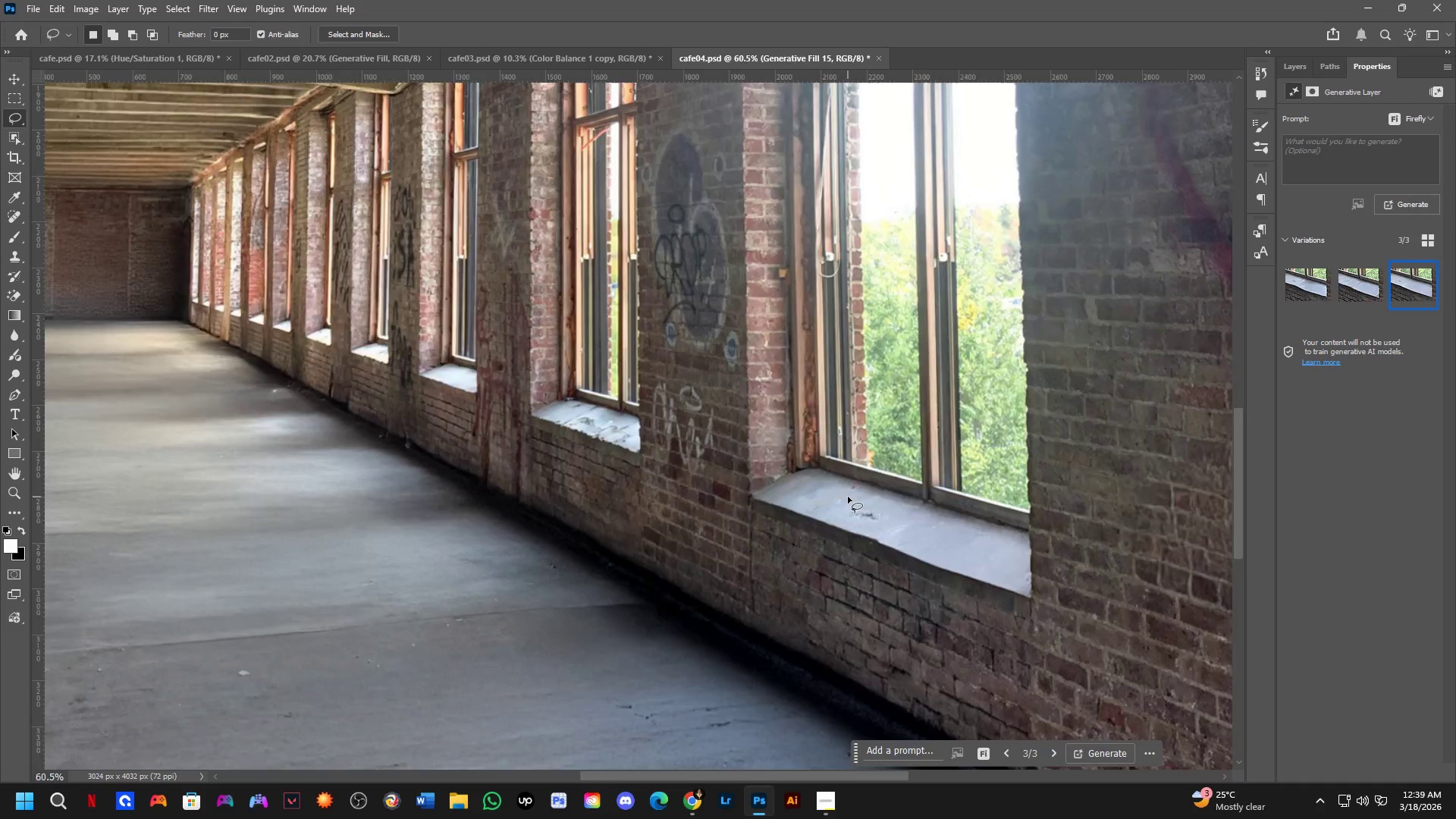 
scroll: coordinate [769, 479], scroll_direction: down, amount: 2.0
 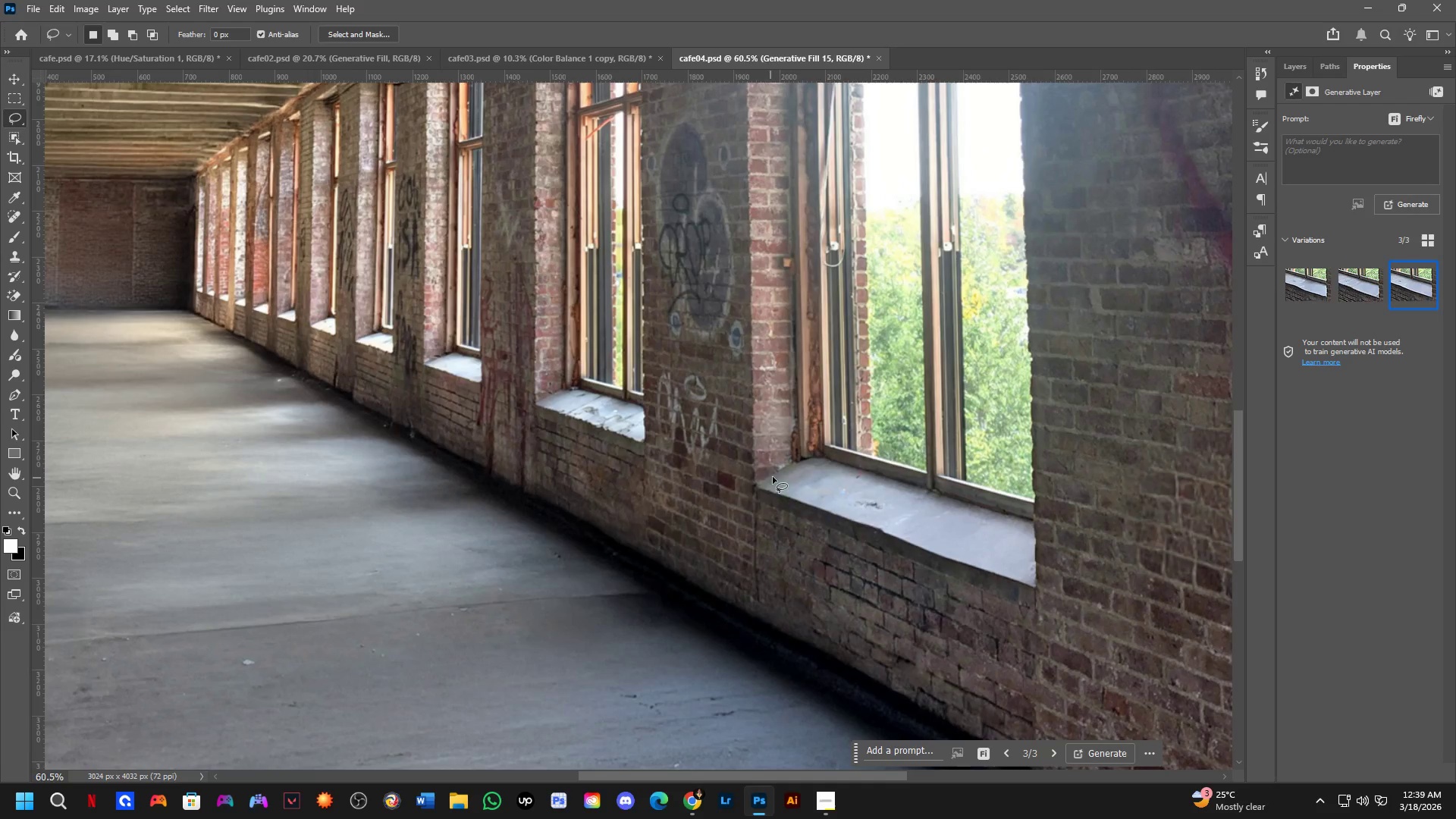 
left_click_drag(start_coordinate=[848, 497], to_coordinate=[886, 513])
 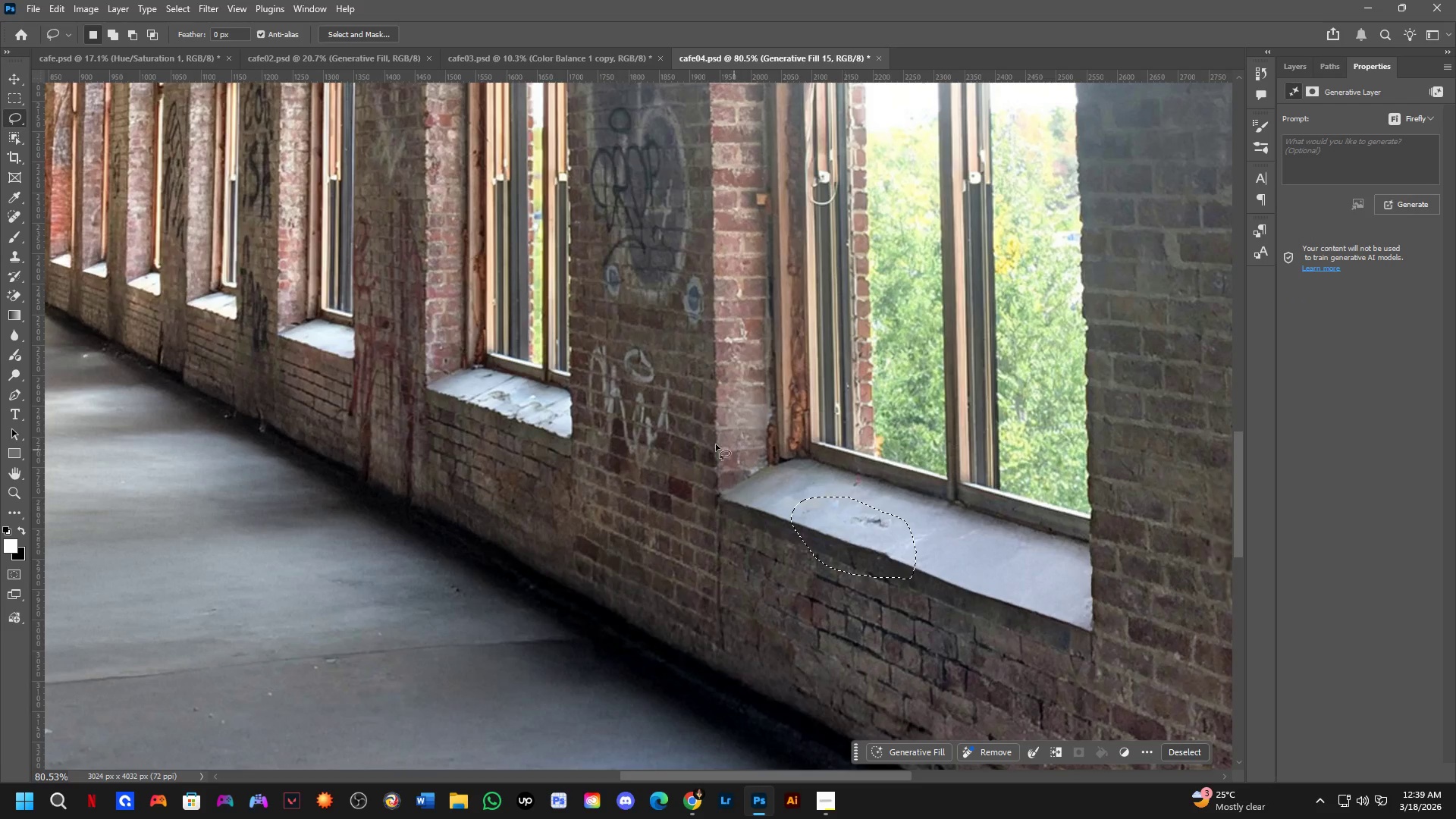 
scroll: coordinate [848, 497], scroll_direction: up, amount: 3.0
 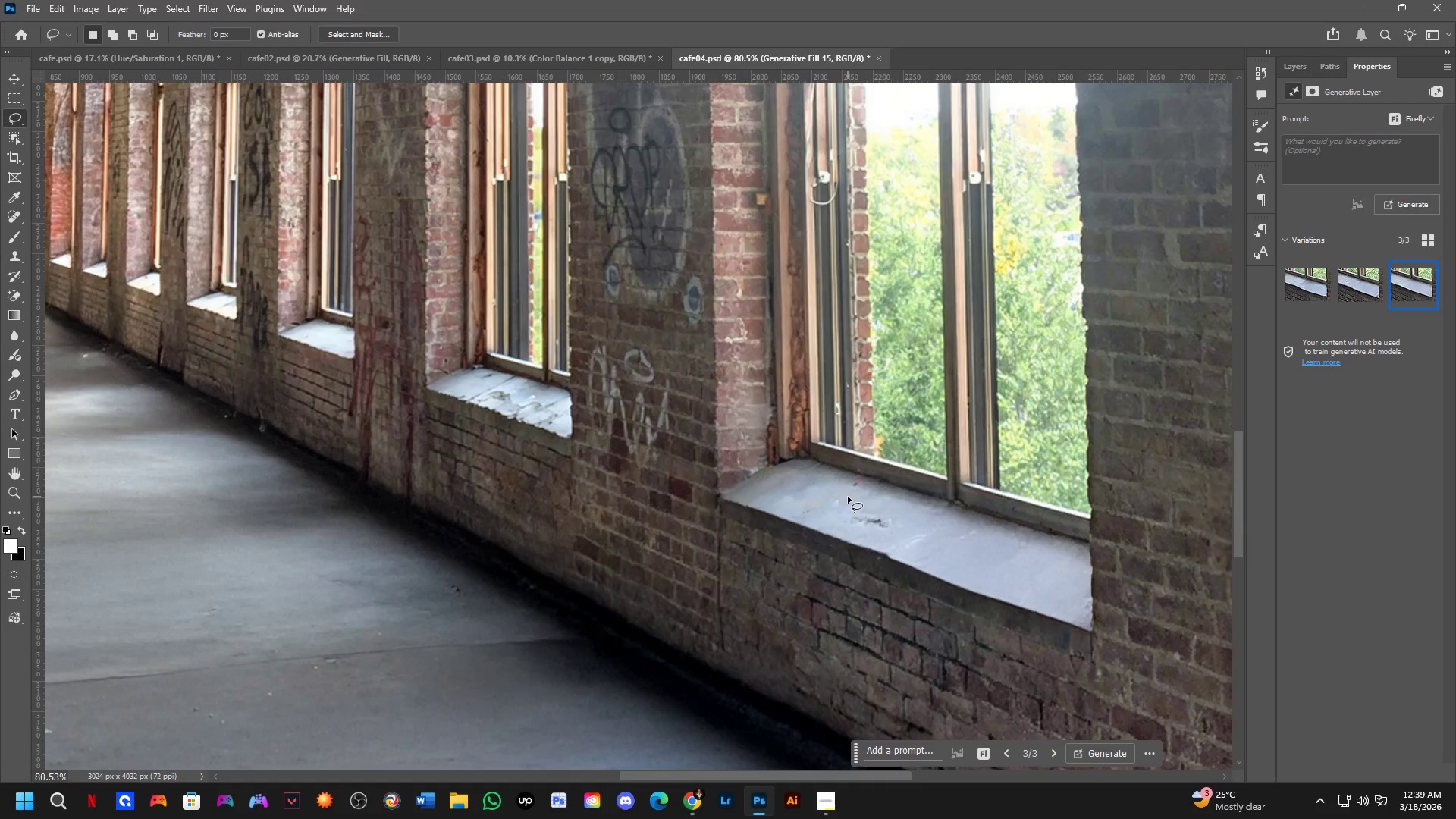 
hold_key(key=Space, duration=0.45)
 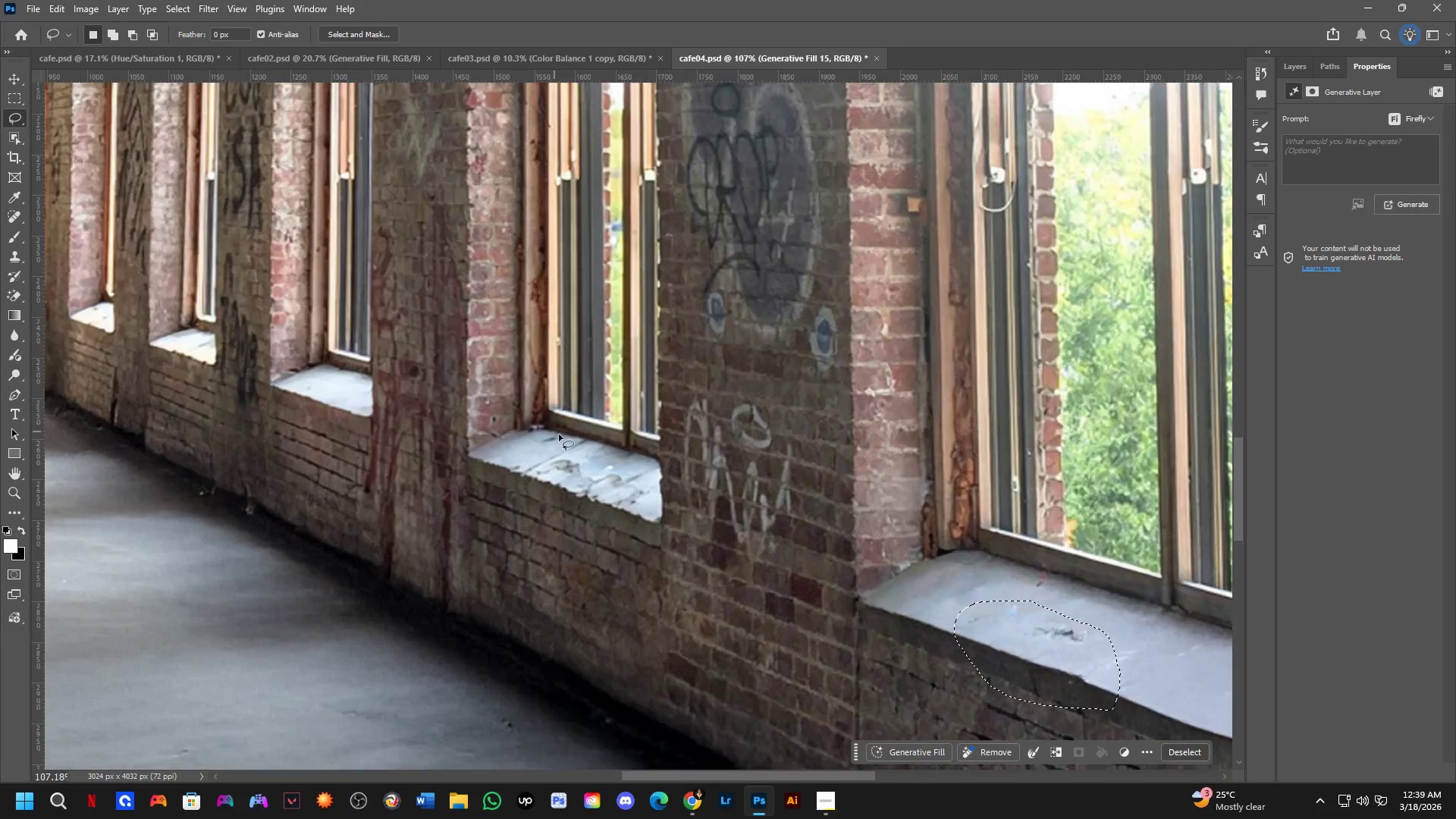 
left_click_drag(start_coordinate=[639, 433], to_coordinate=[690, 489])
 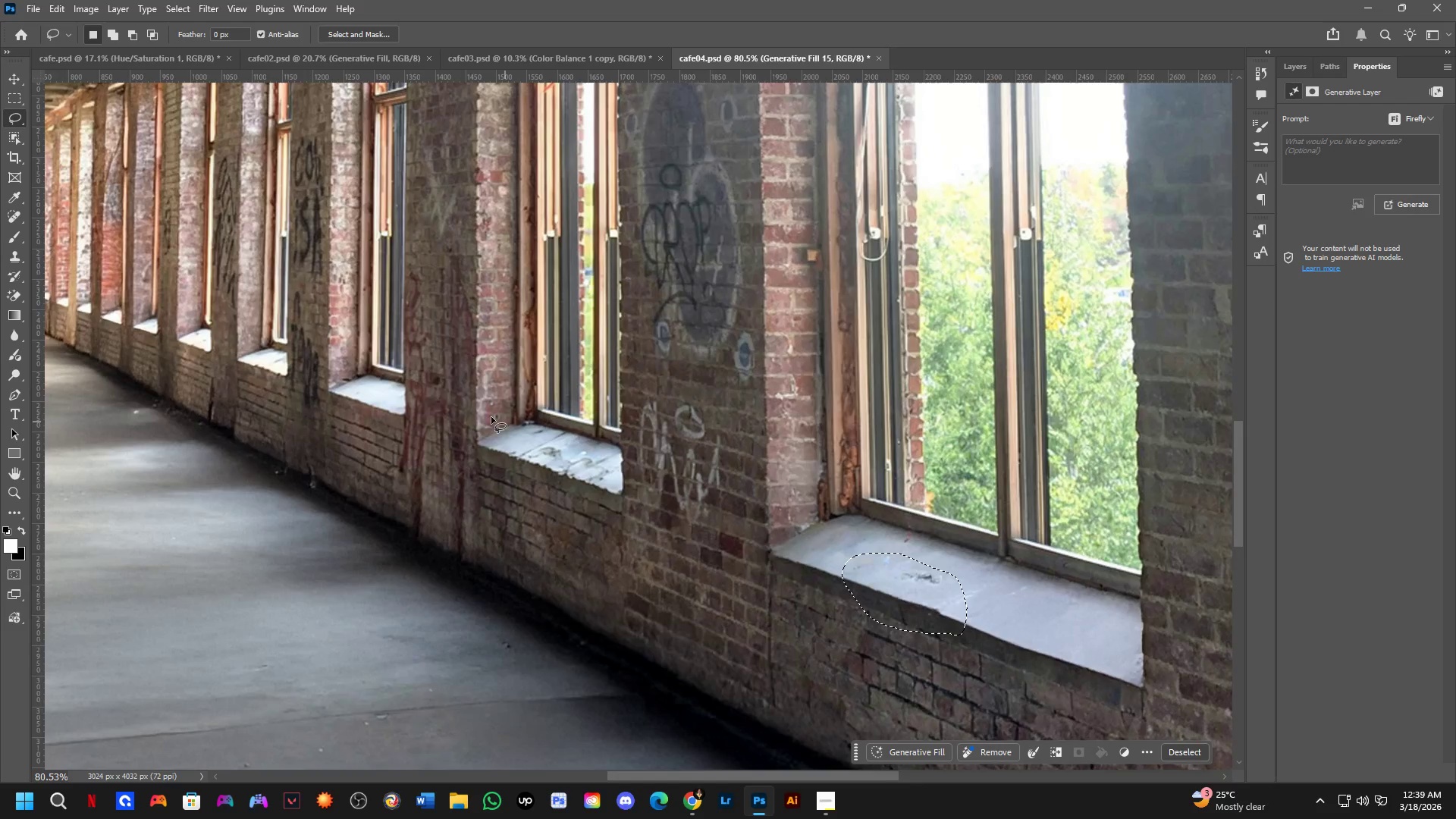 
hold_key(key=ShiftLeft, duration=0.34)
 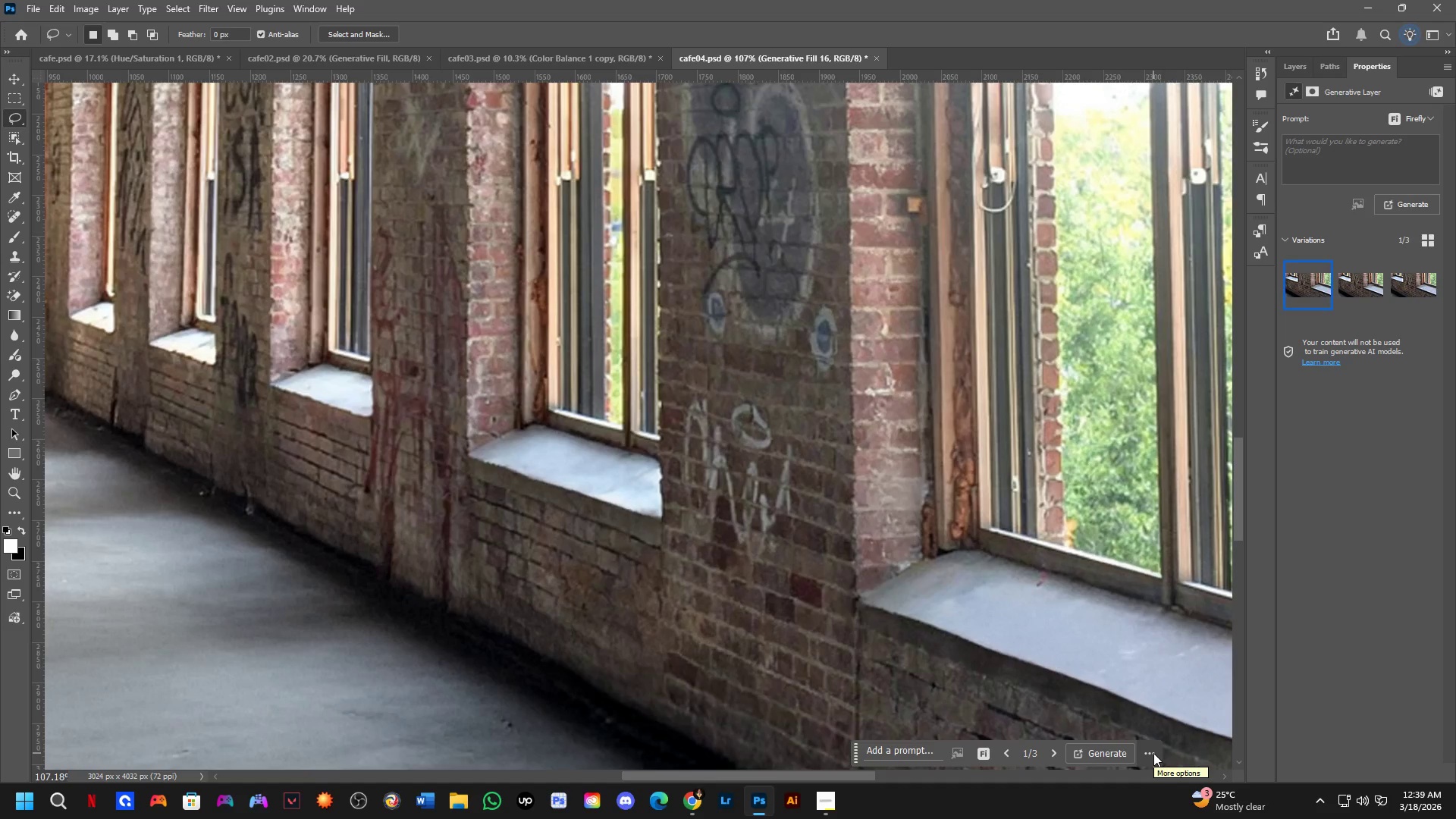 
scroll: coordinate [526, 418], scroll_direction: up, amount: 3.0
 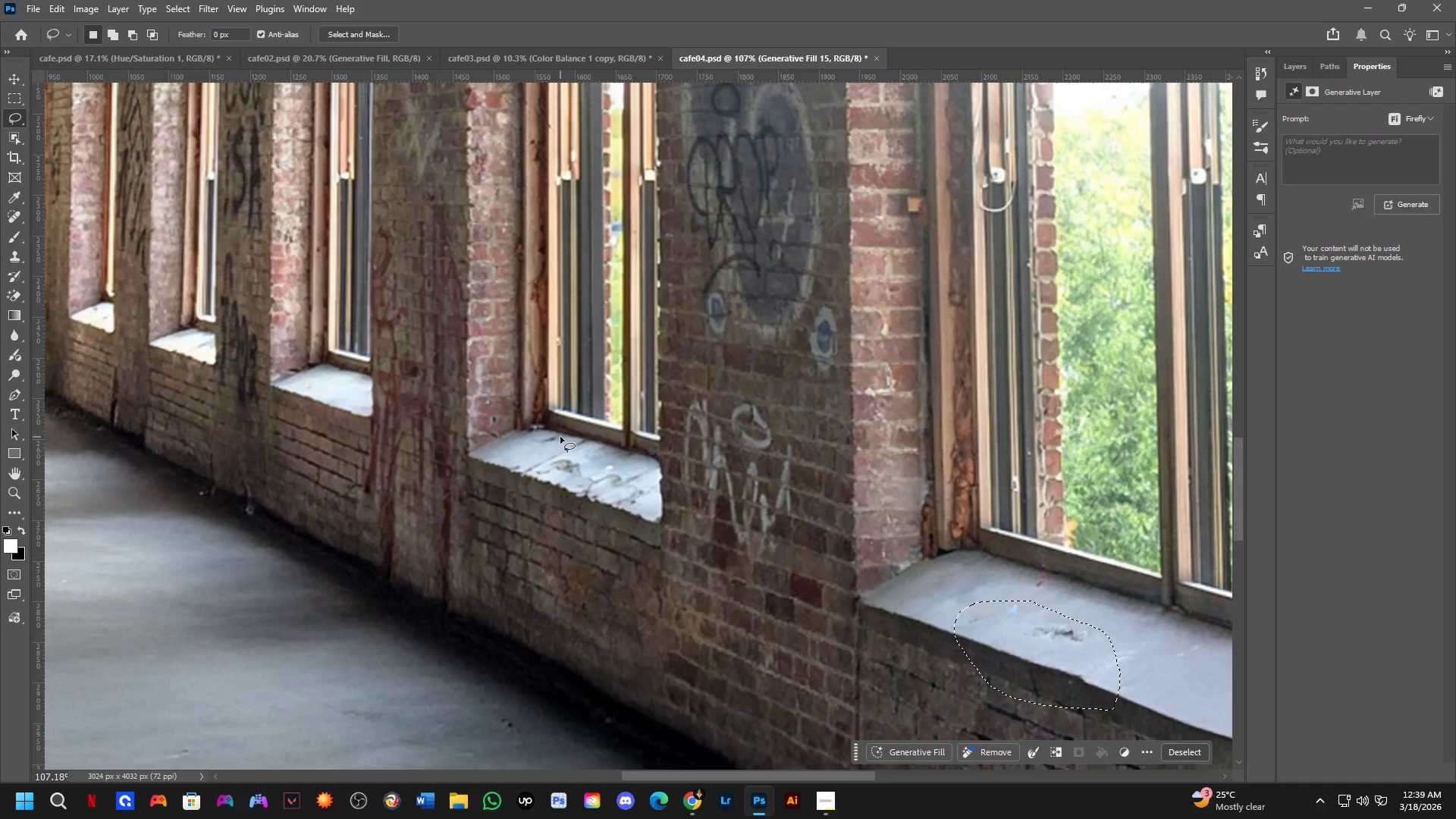 
wait(30.48)
 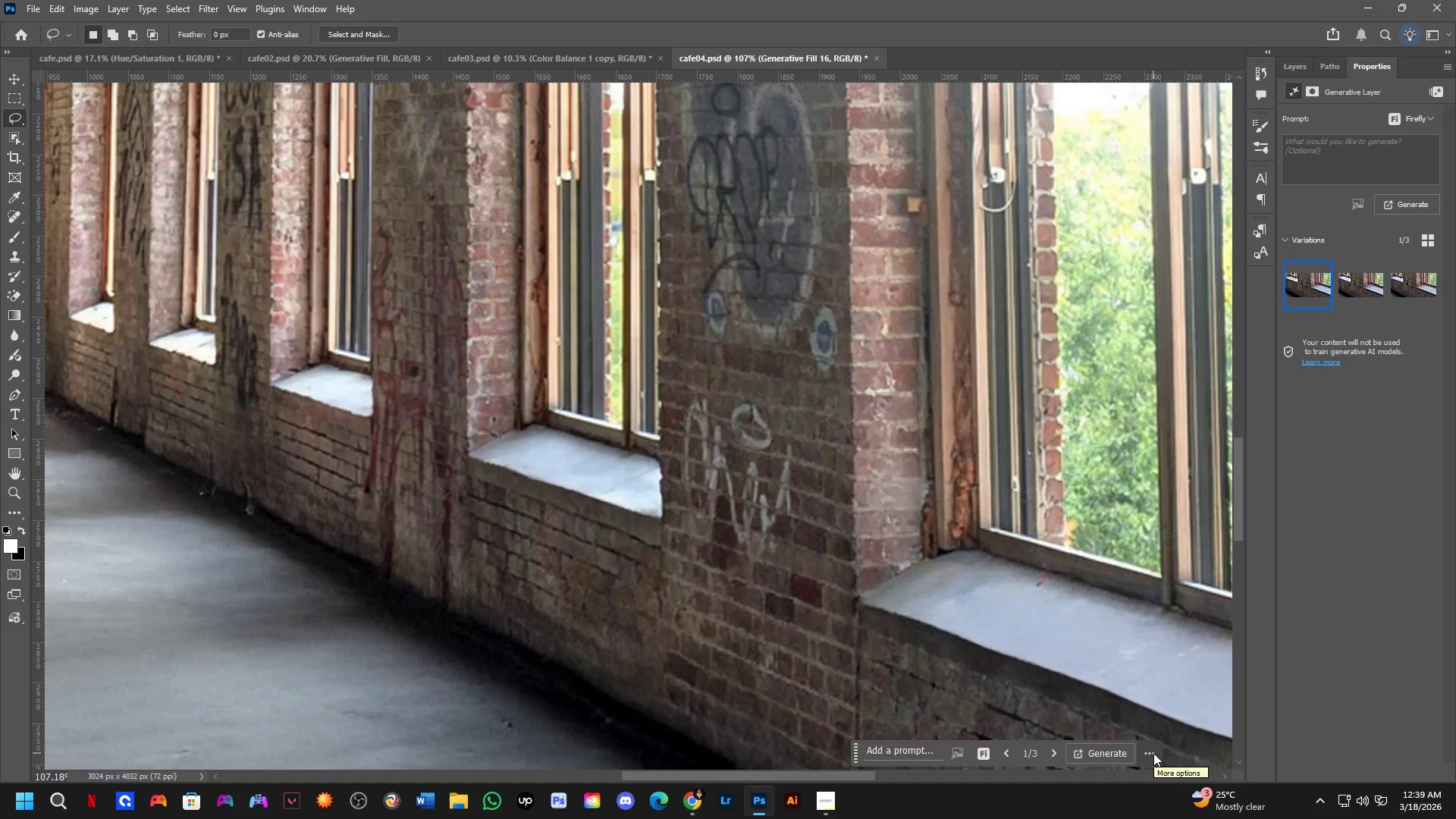 
scroll: coordinate [660, 532], scroll_direction: down, amount: 7.0
 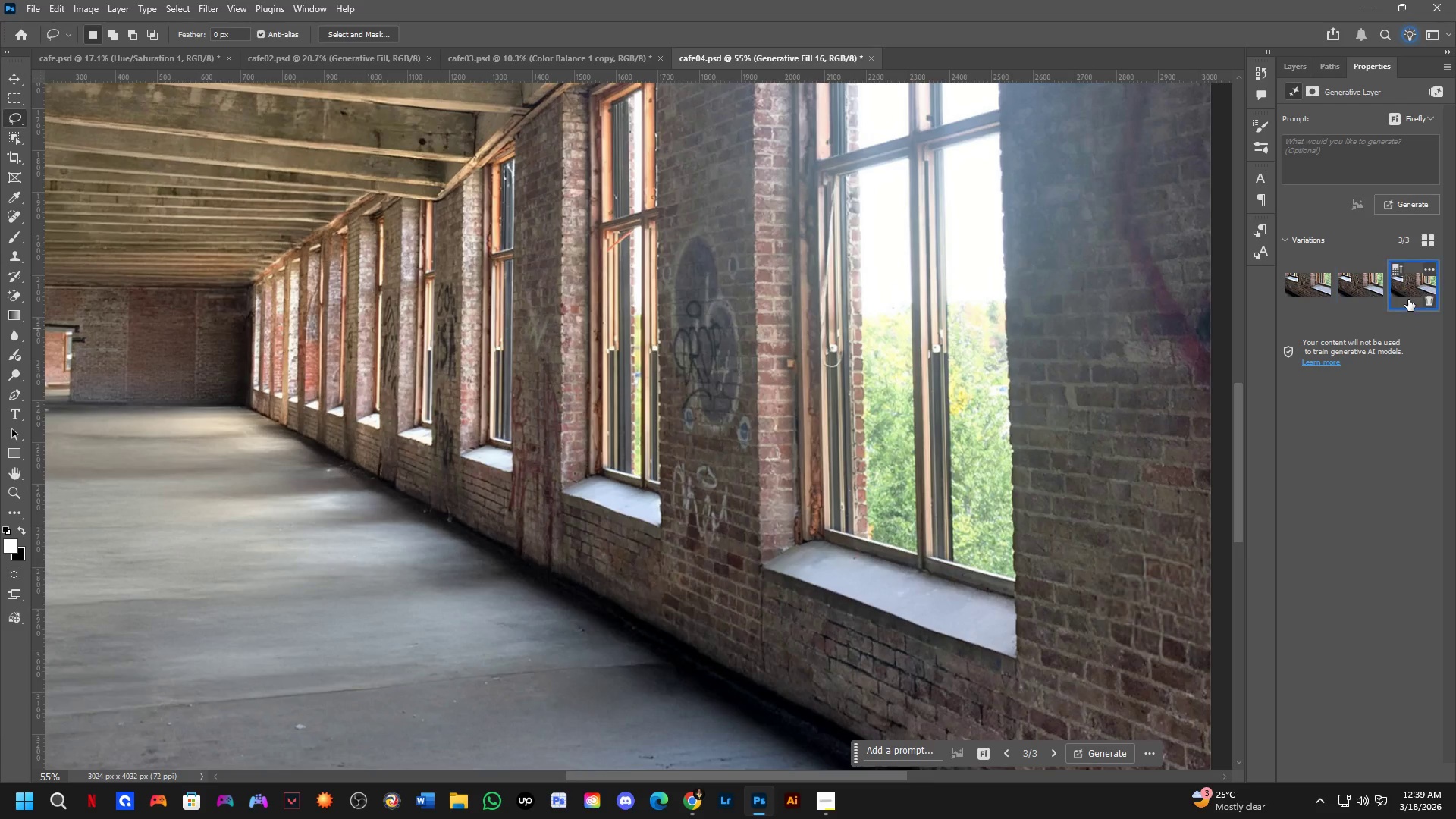 
hold_key(key=Space, duration=0.38)
 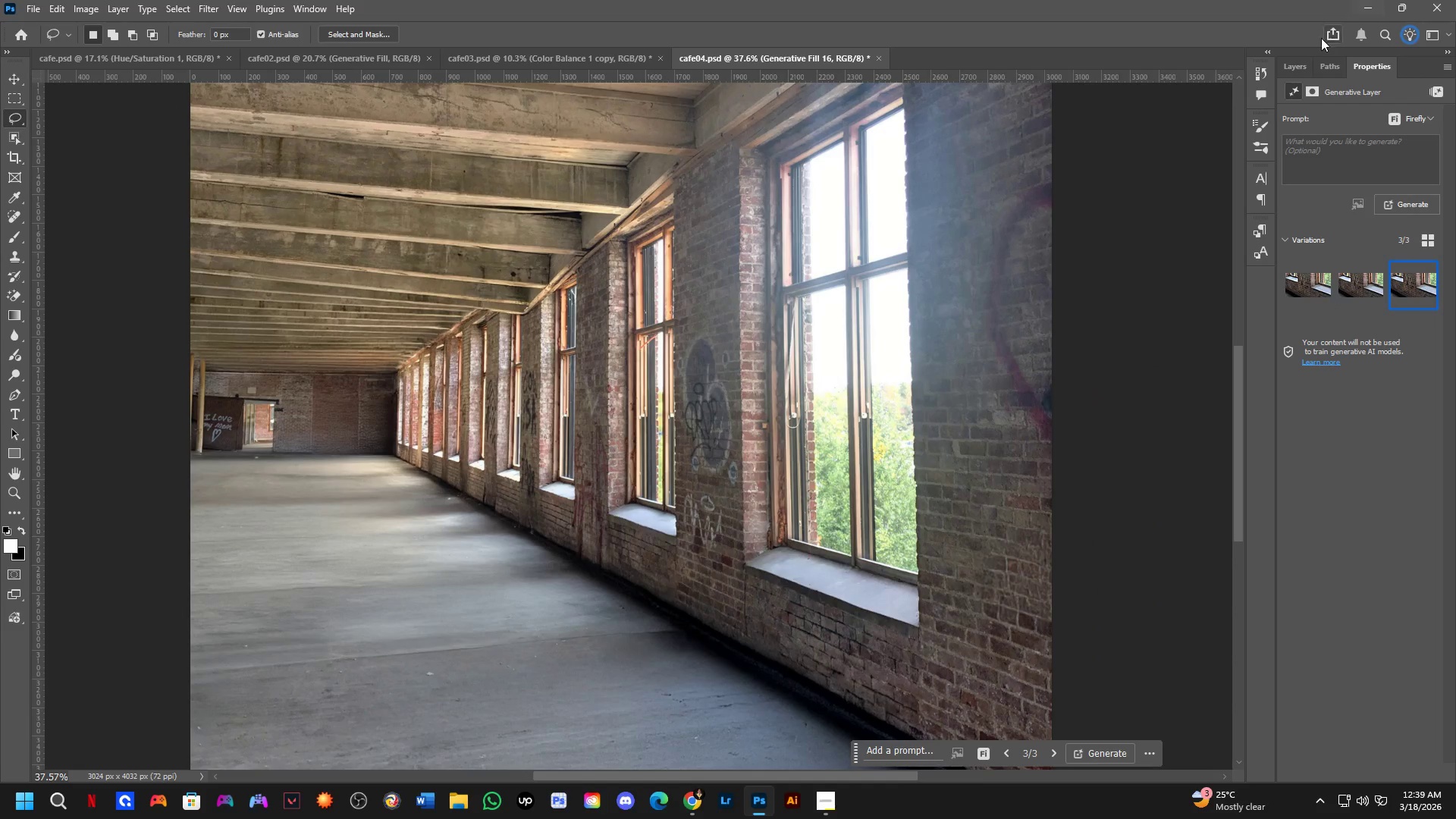 
left_click_drag(start_coordinate=[851, 385], to_coordinate=[851, 412])
 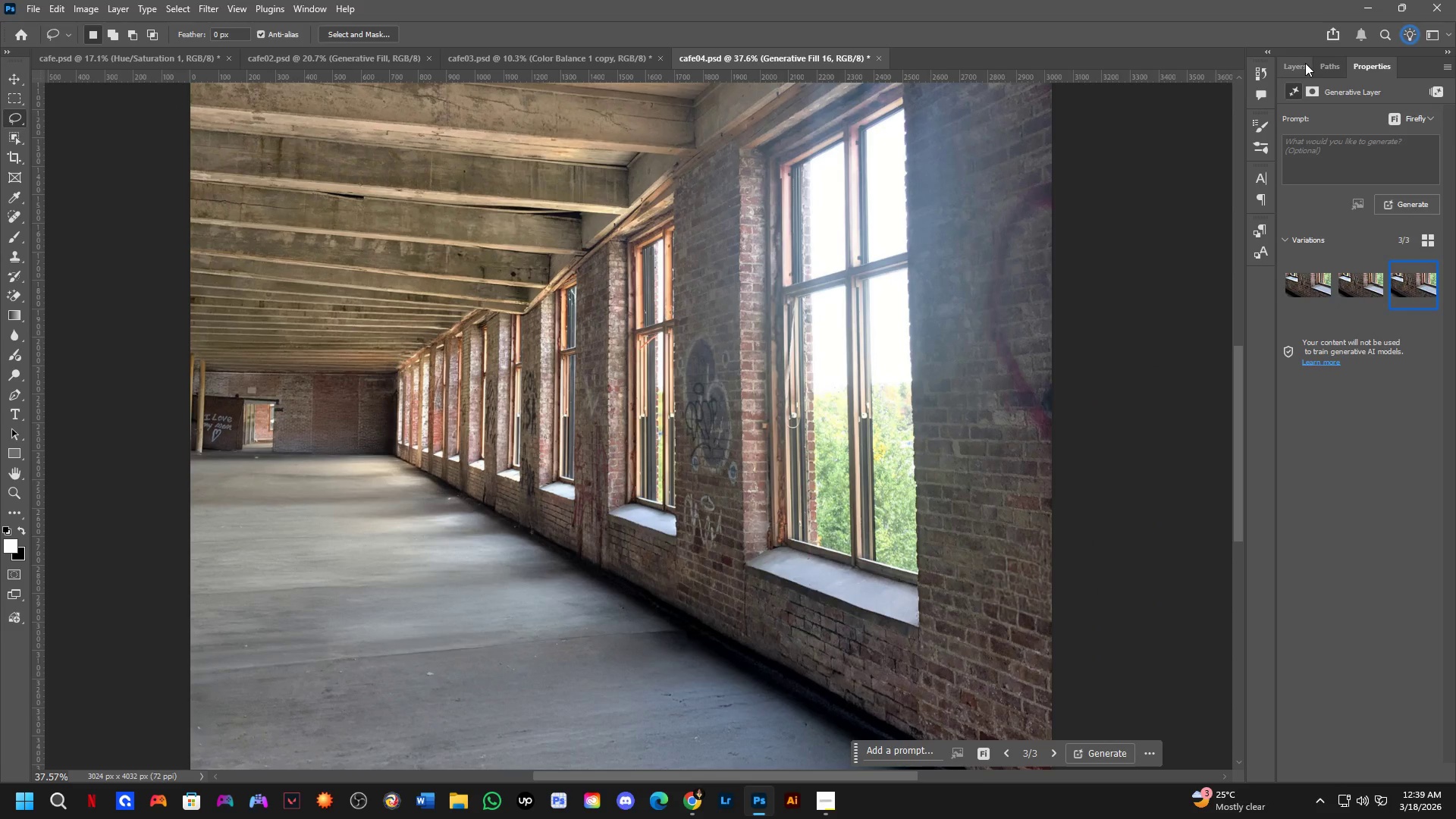 
scroll: coordinate [1328, 371], scroll_direction: down, amount: 9.0
 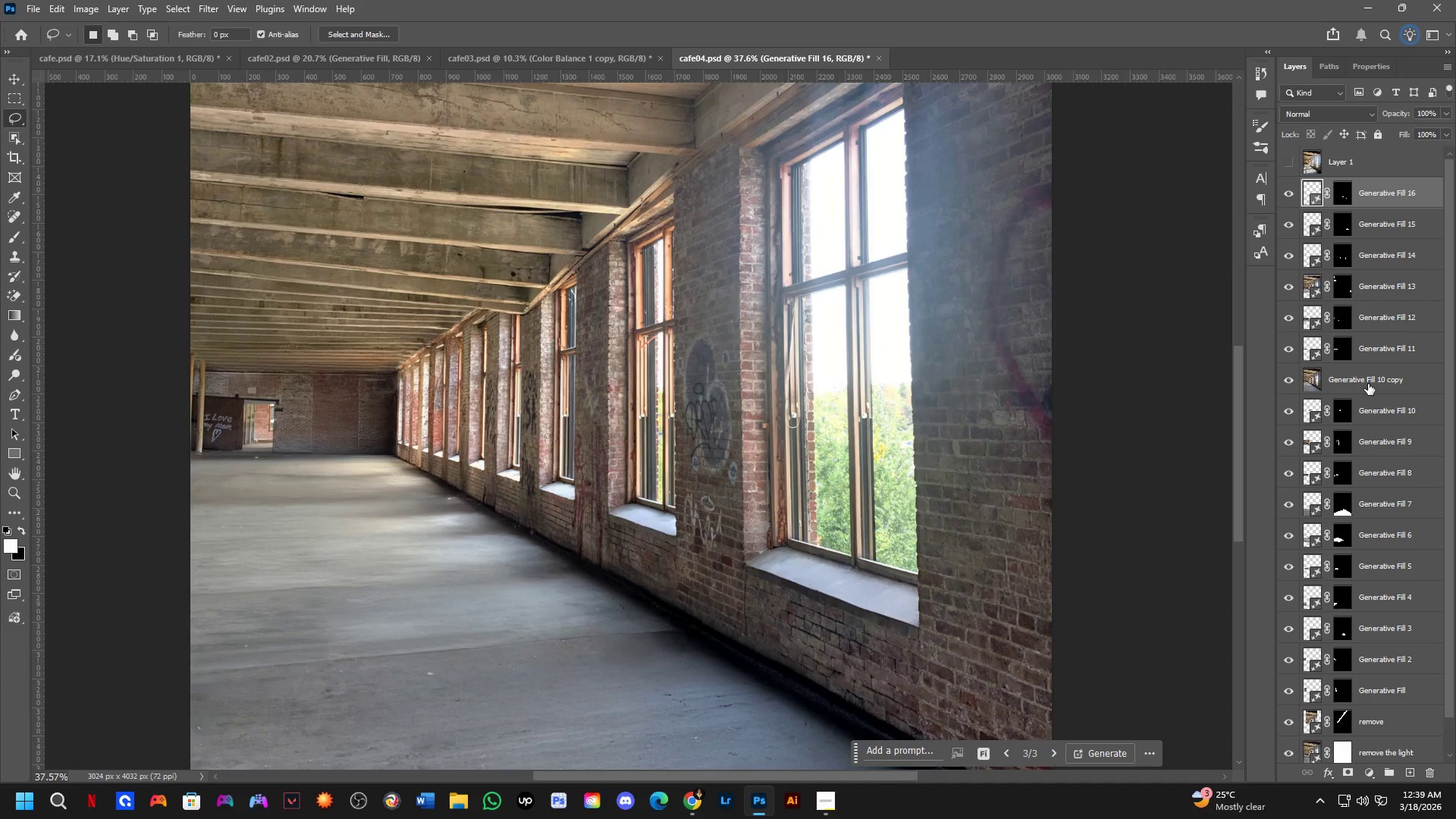 
hold_key(key=ControlLeft, duration=0.94)
 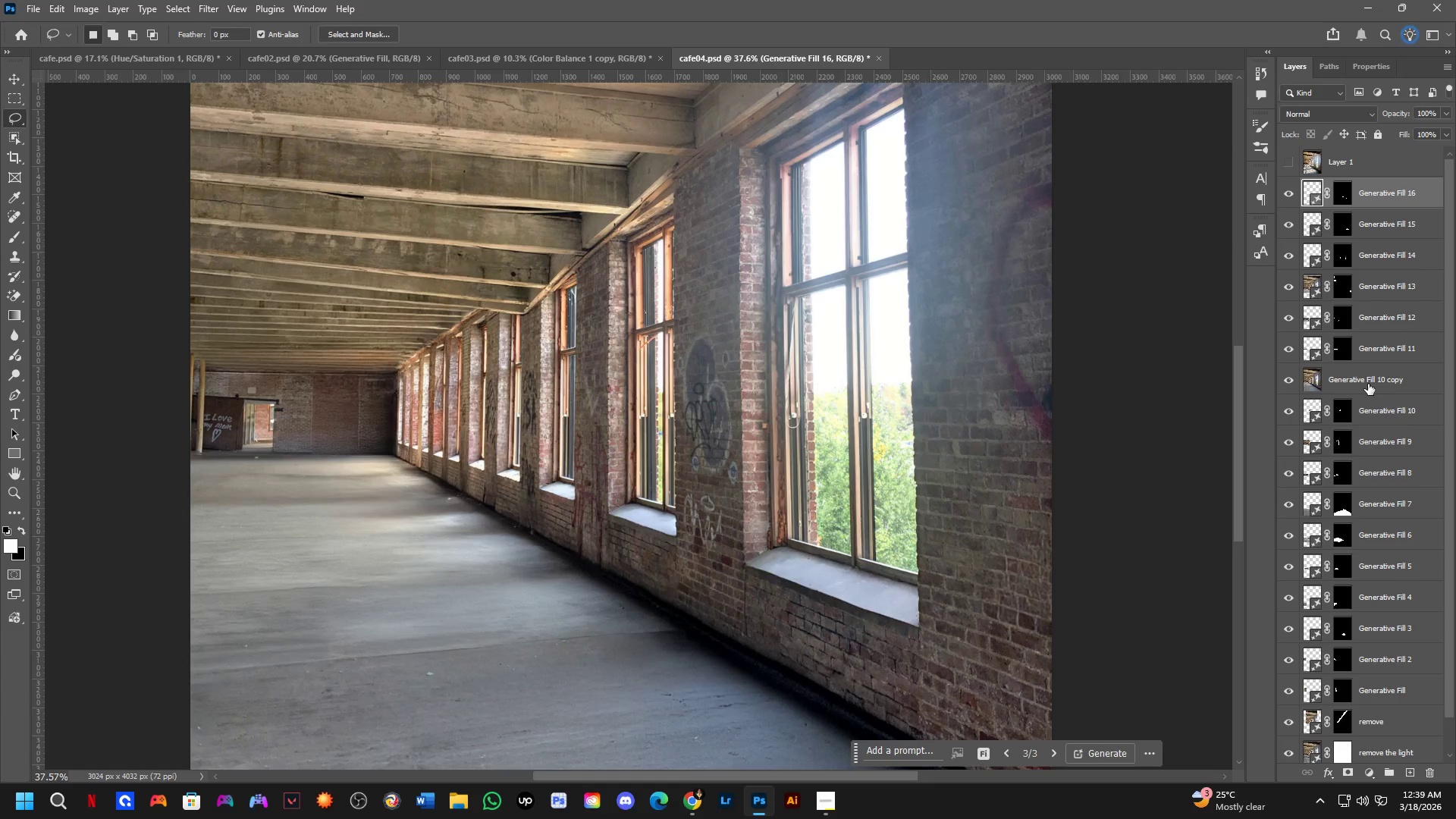 
hold_key(key=ShiftLeft, duration=0.78)
 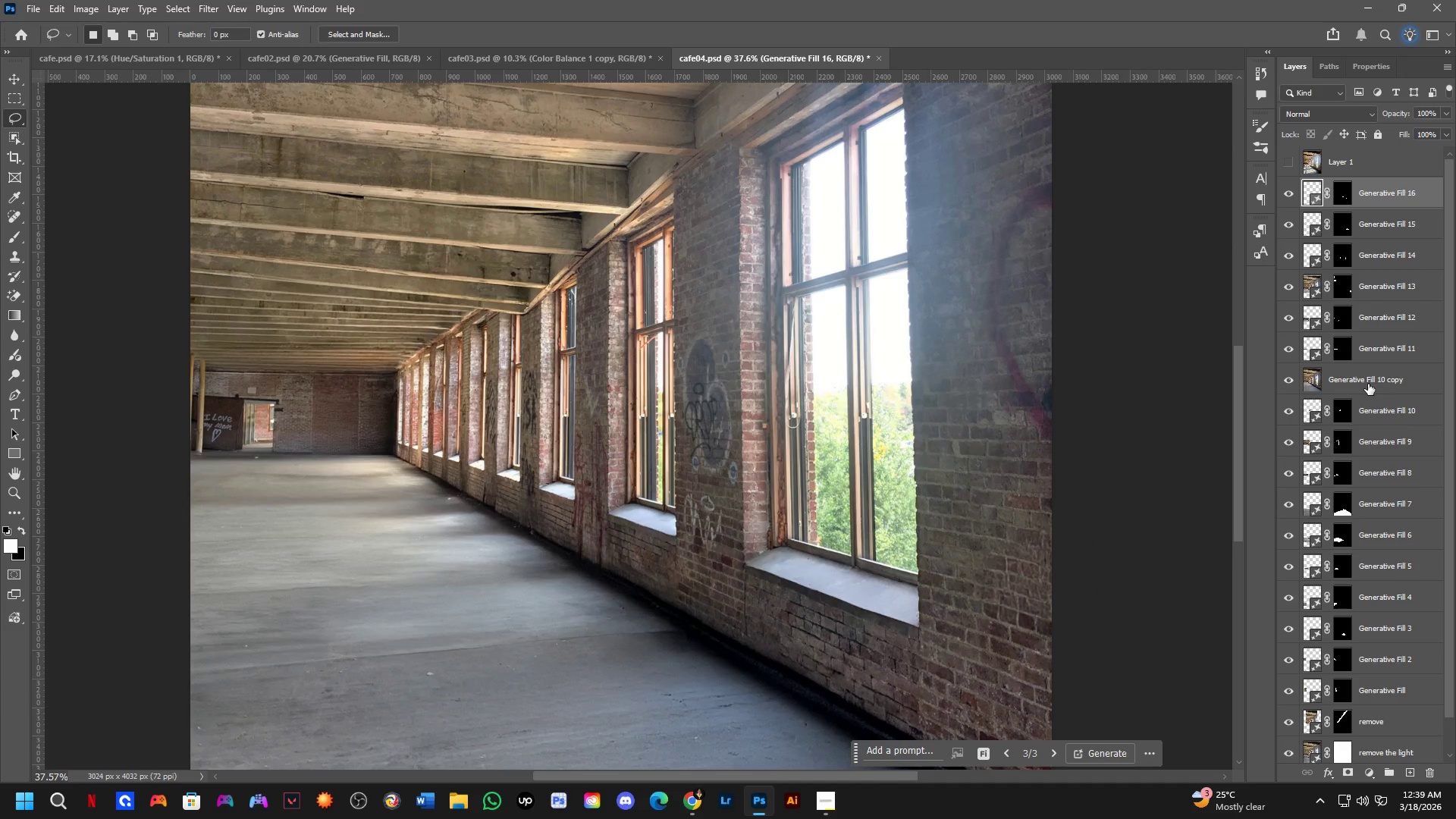 
hold_key(key=ControlLeft, duration=1.02)
 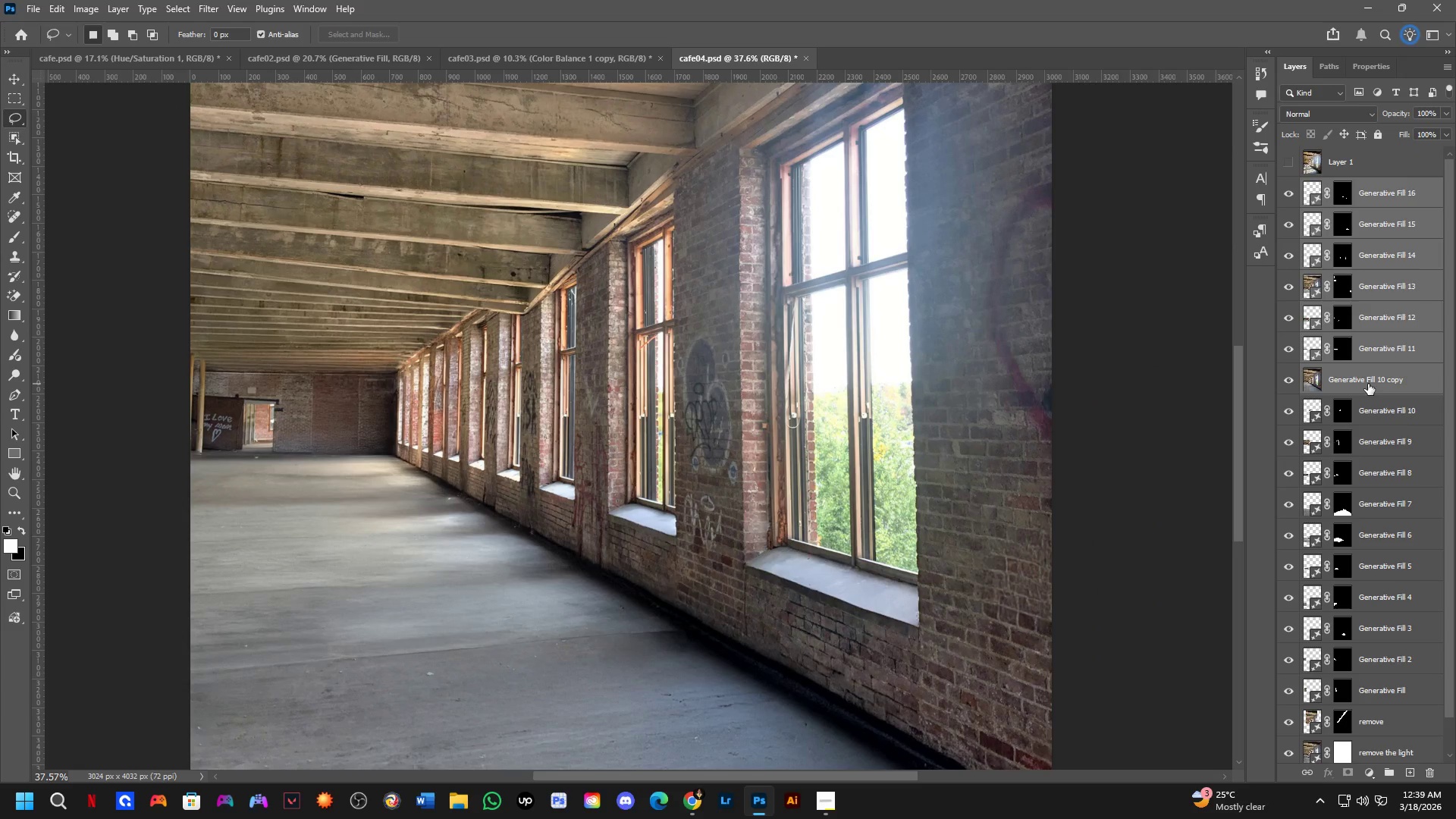 
key(Control+Shift+ShiftLeft)
 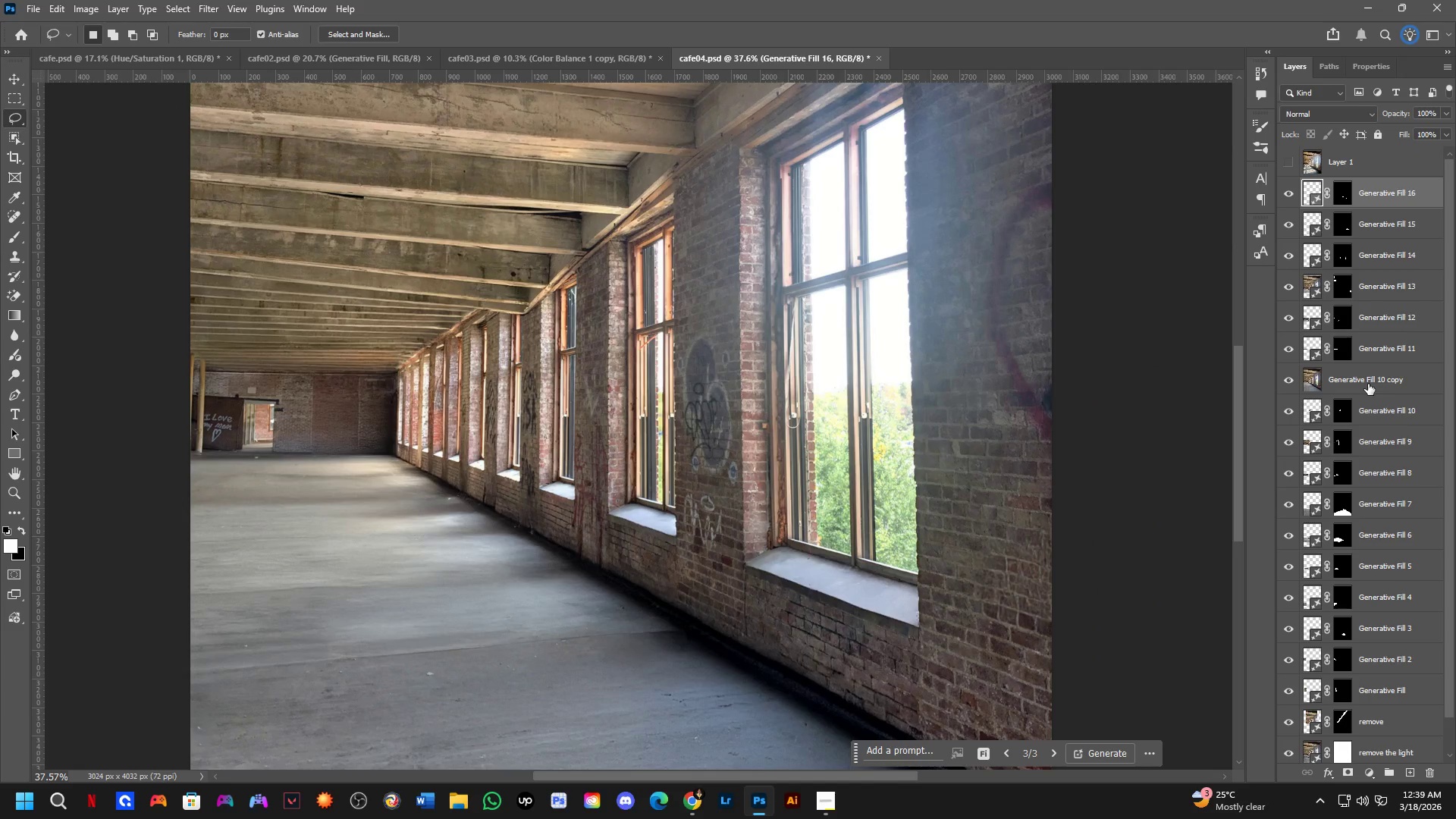 
left_click([1368, 384])
 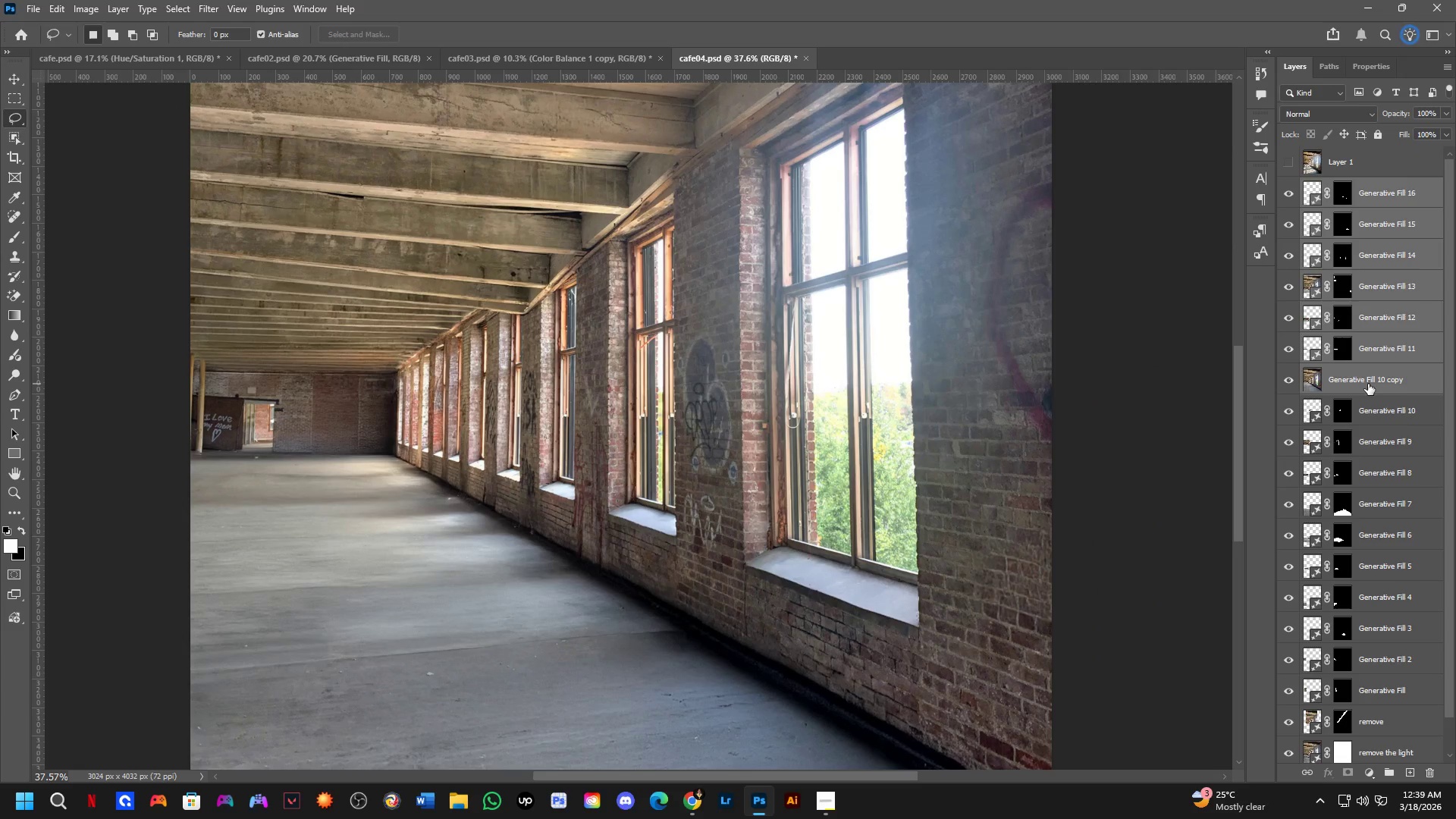 
key(Control+E)
 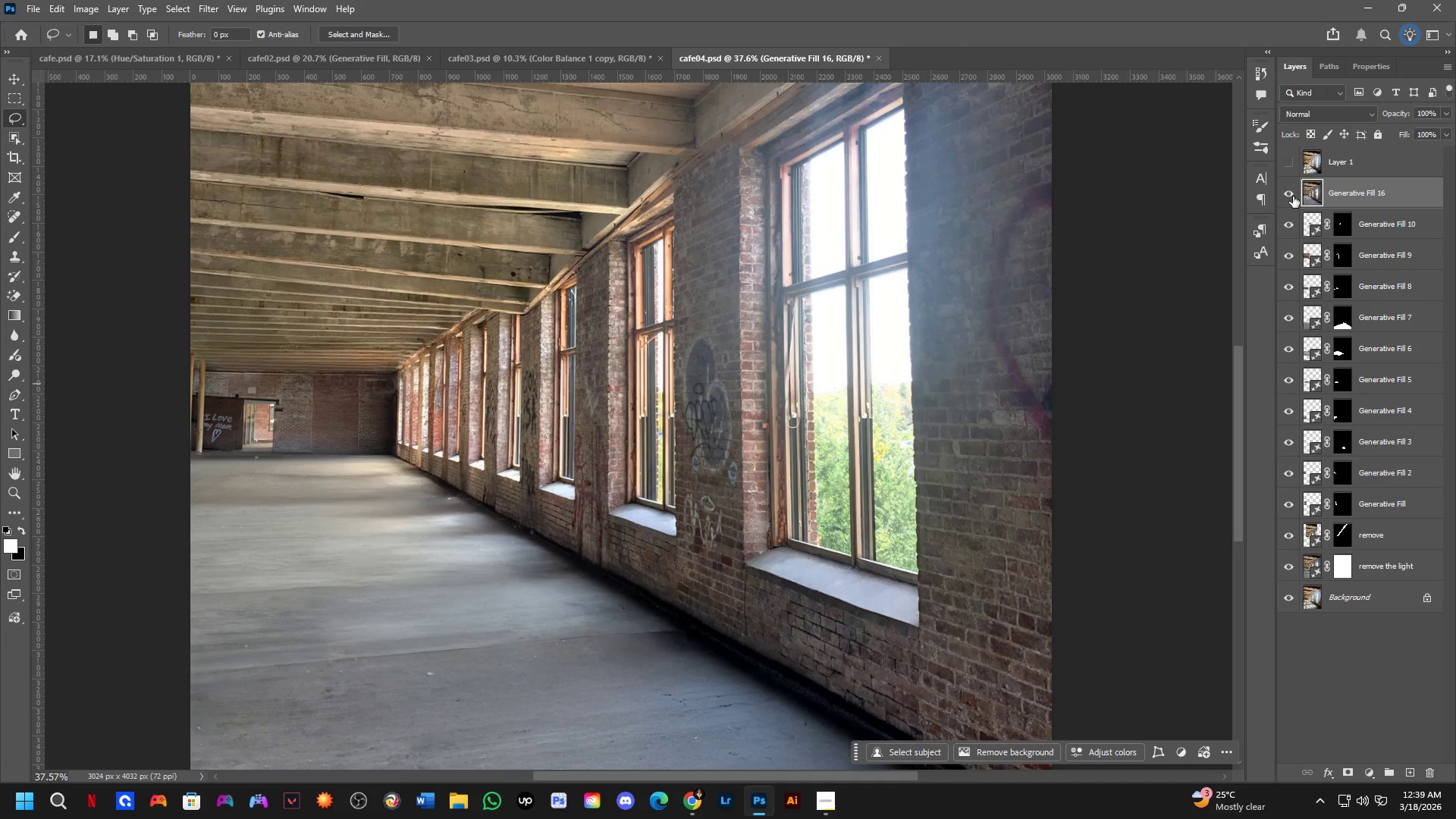 
double_click([1293, 196])
 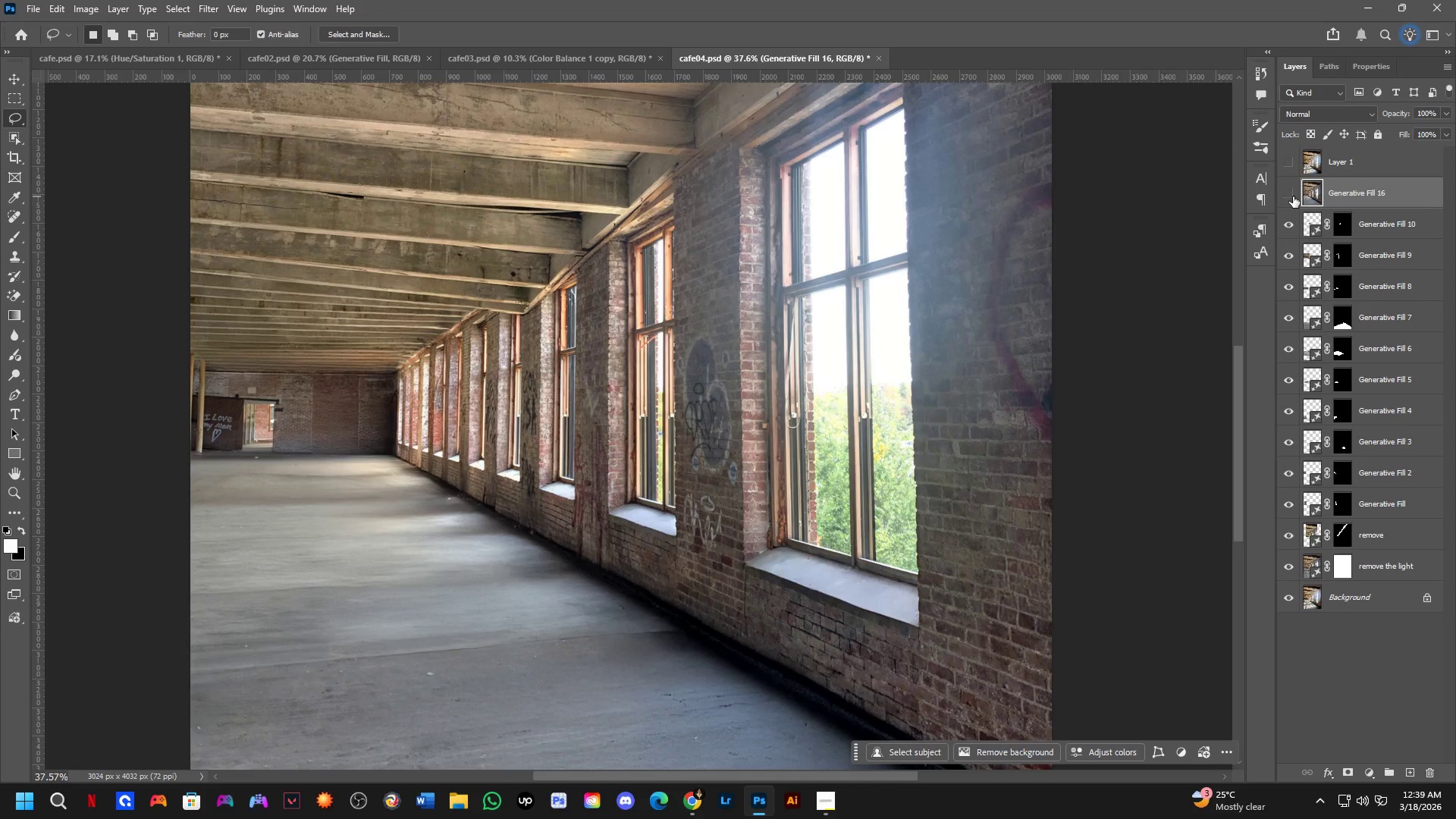 
double_click([1293, 196])
 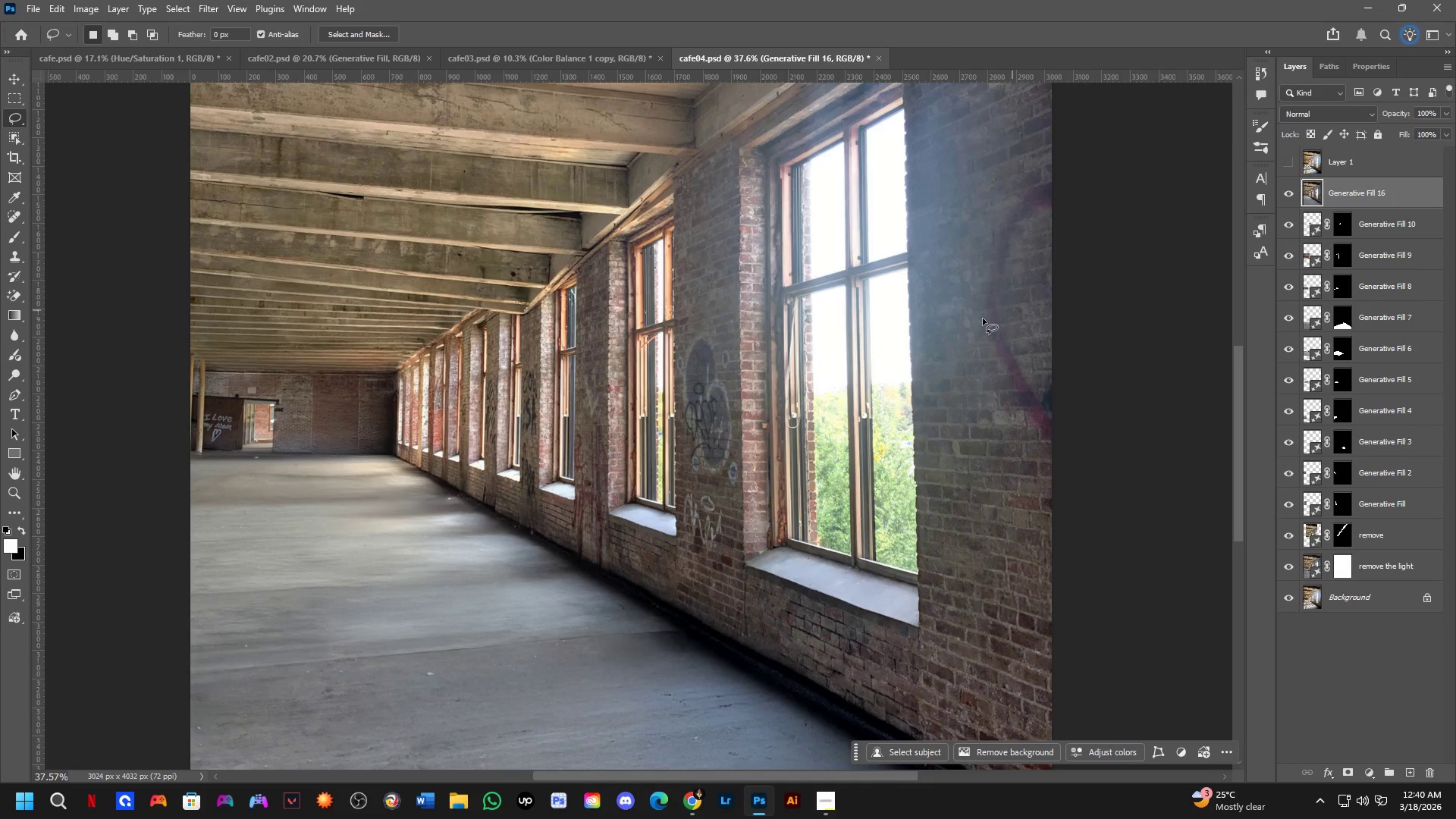 
hold_key(key=ShiftLeft, duration=0.44)
 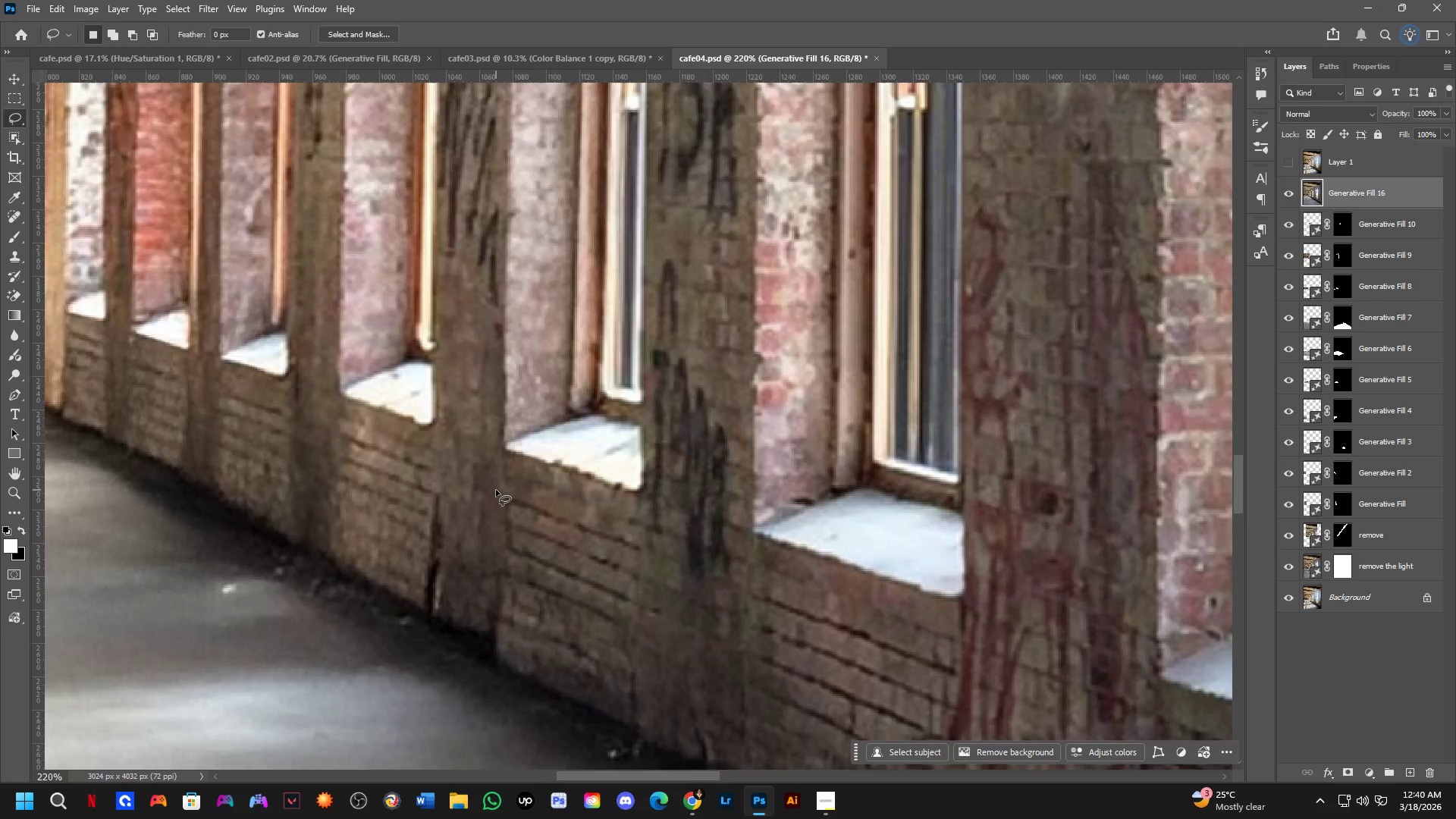 
key(Shift+ShiftLeft)
 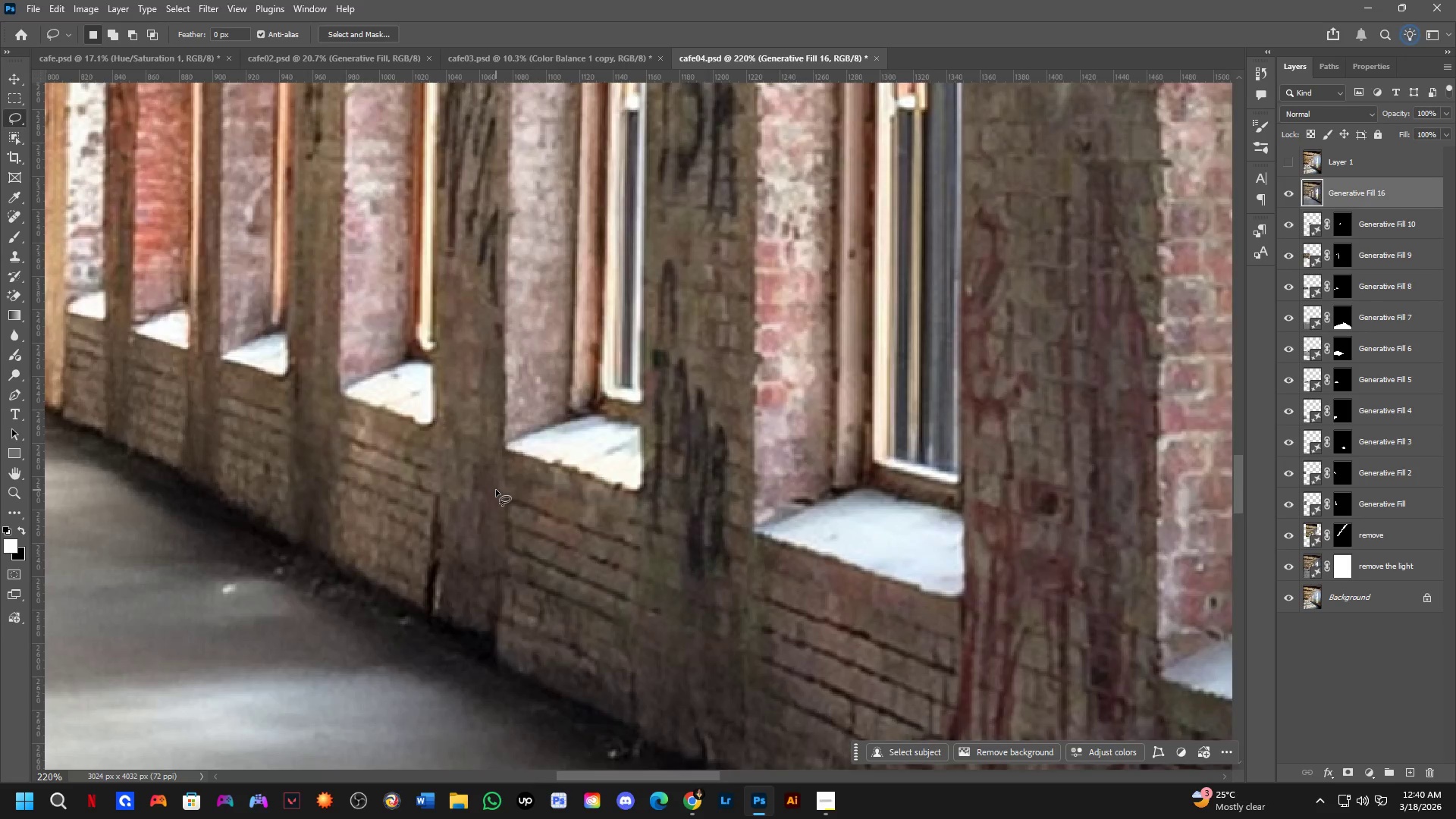 
scroll: coordinate [497, 482], scroll_direction: up, amount: 5.0
 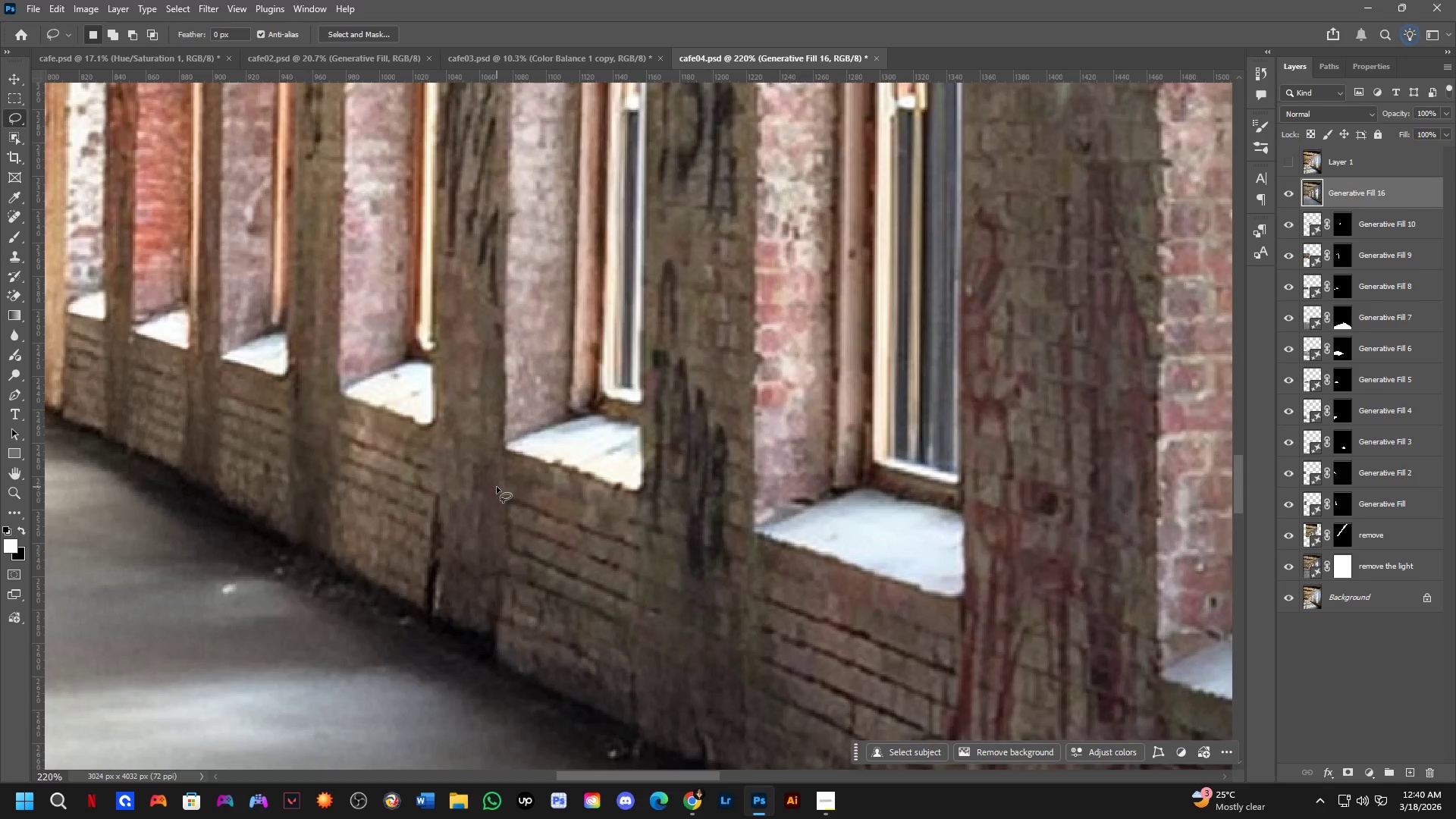 
hold_key(key=Space, duration=0.47)
 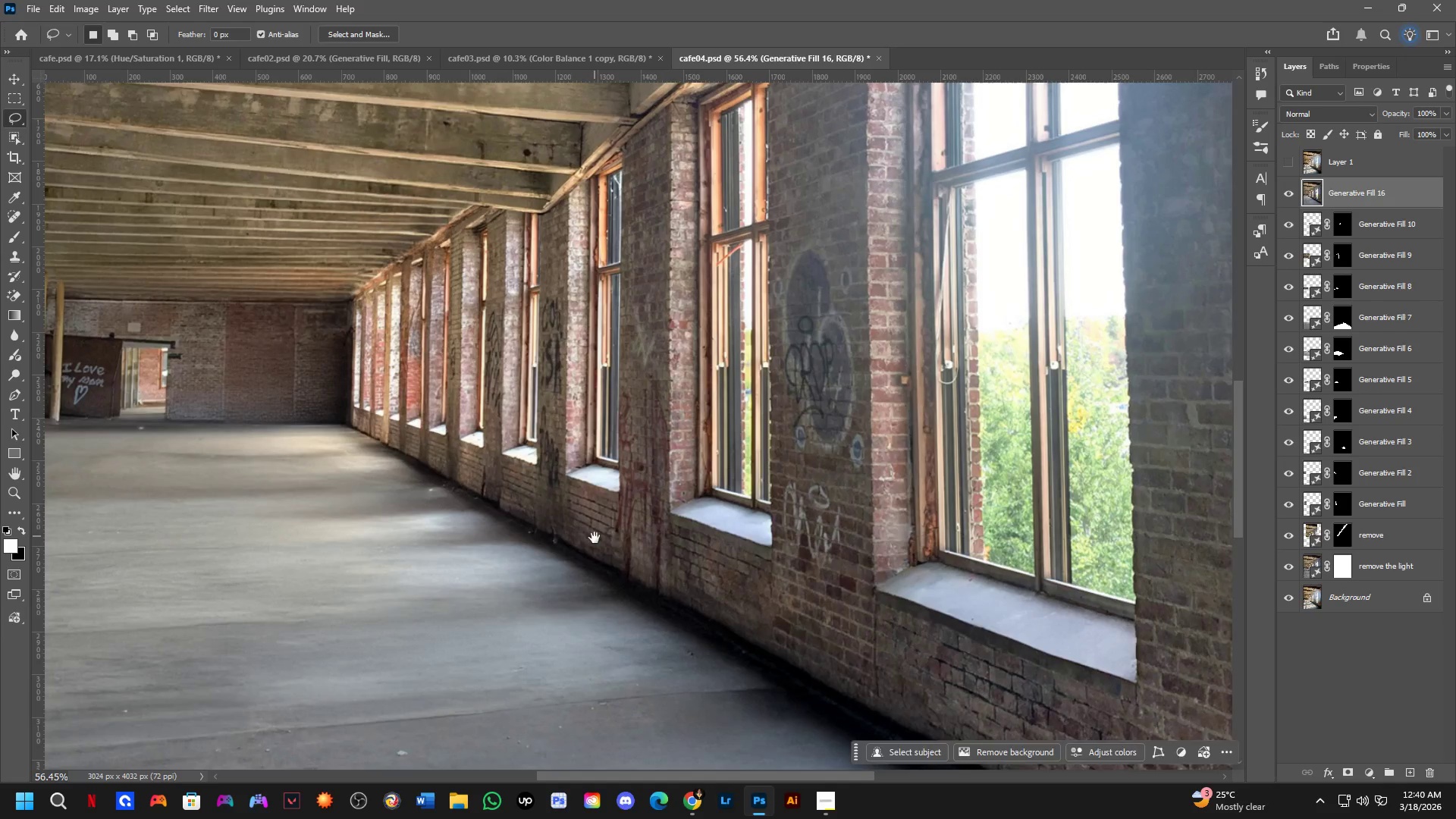 
left_click_drag(start_coordinate=[578, 516], to_coordinate=[582, 491])
 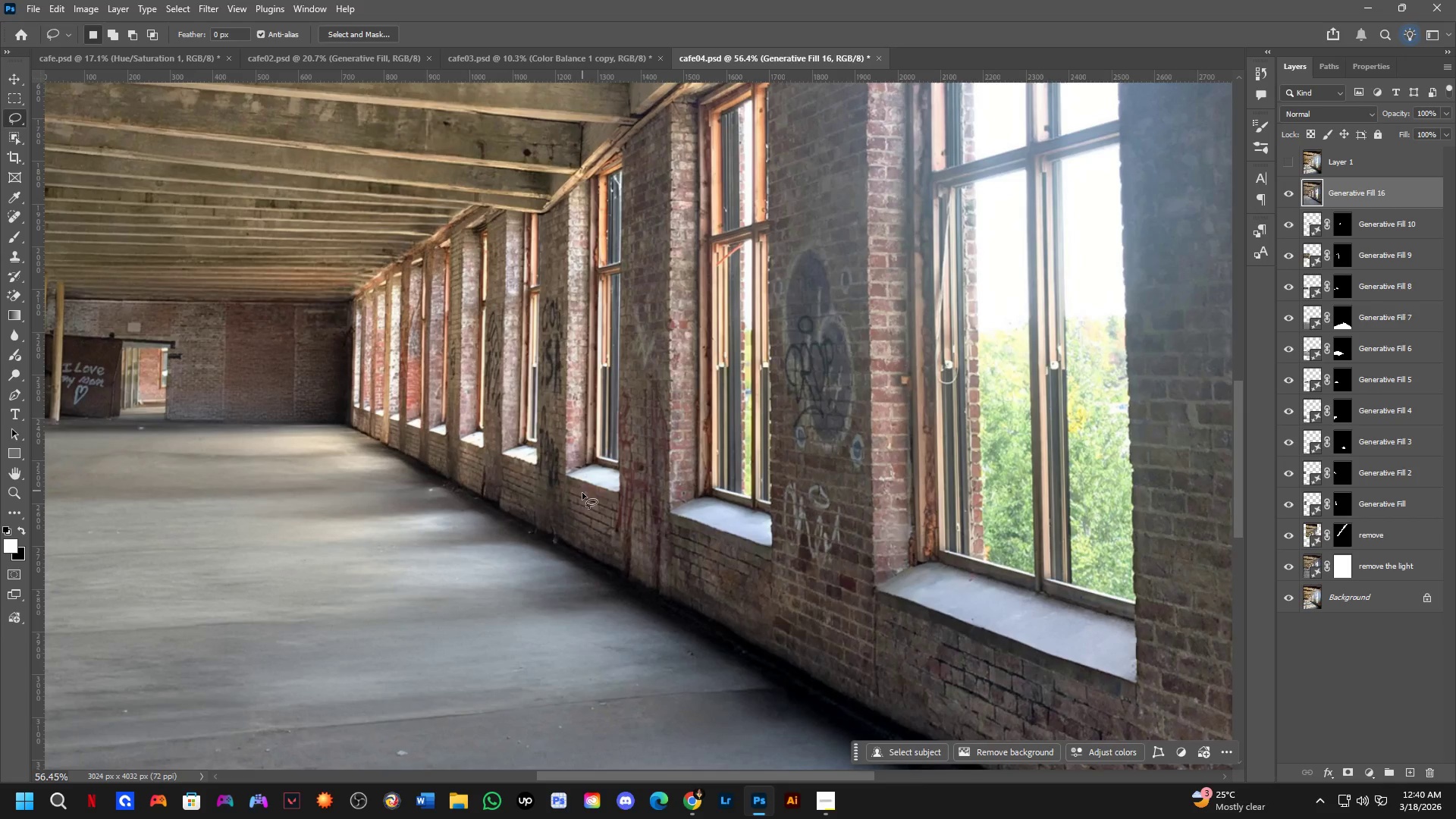 
scroll: coordinate [497, 490], scroll_direction: down, amount: 8.0
 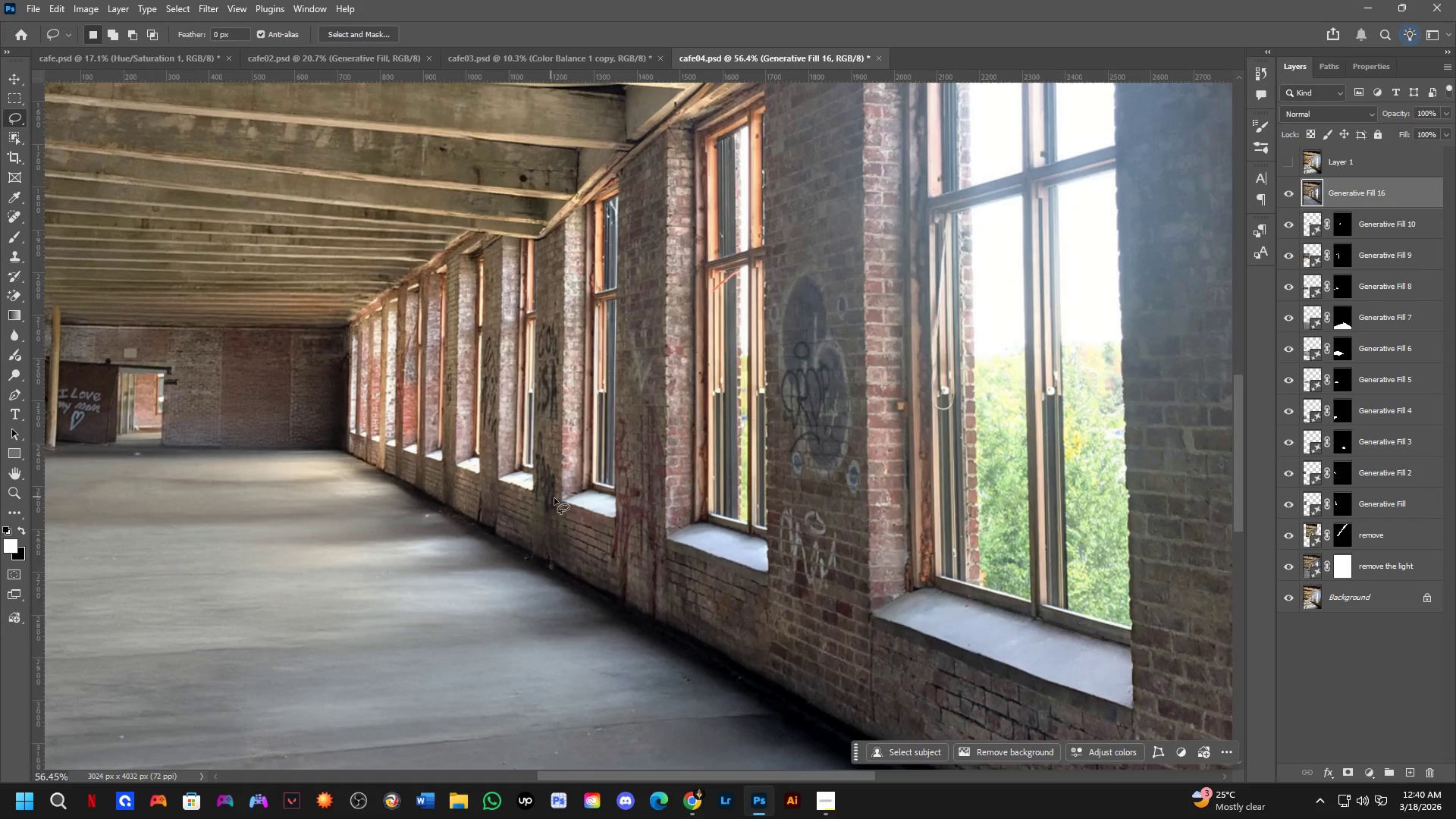 
hold_key(key=Space, duration=1.0)
 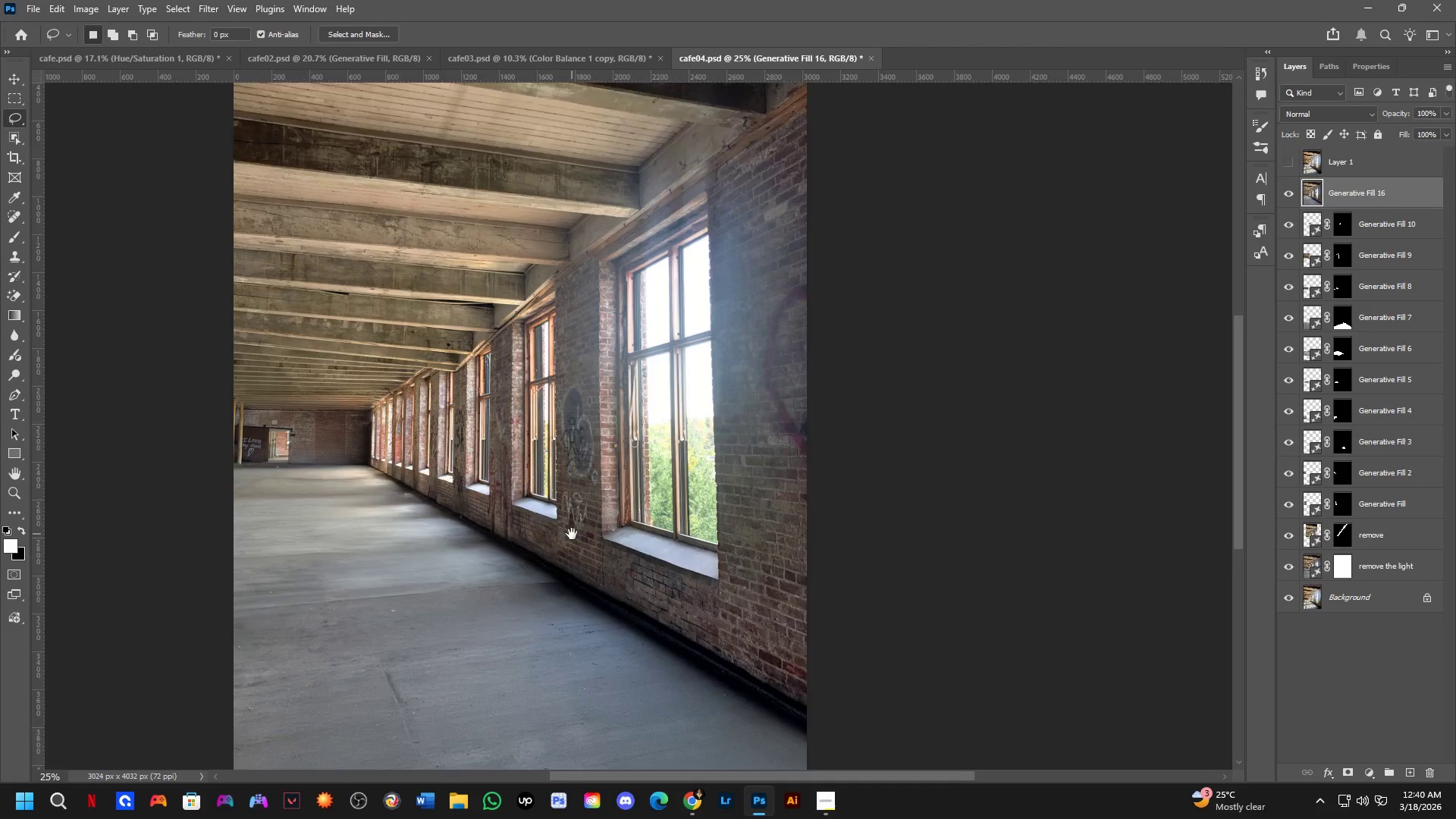 
left_click_drag(start_coordinate=[595, 538], to_coordinate=[479, 528])
 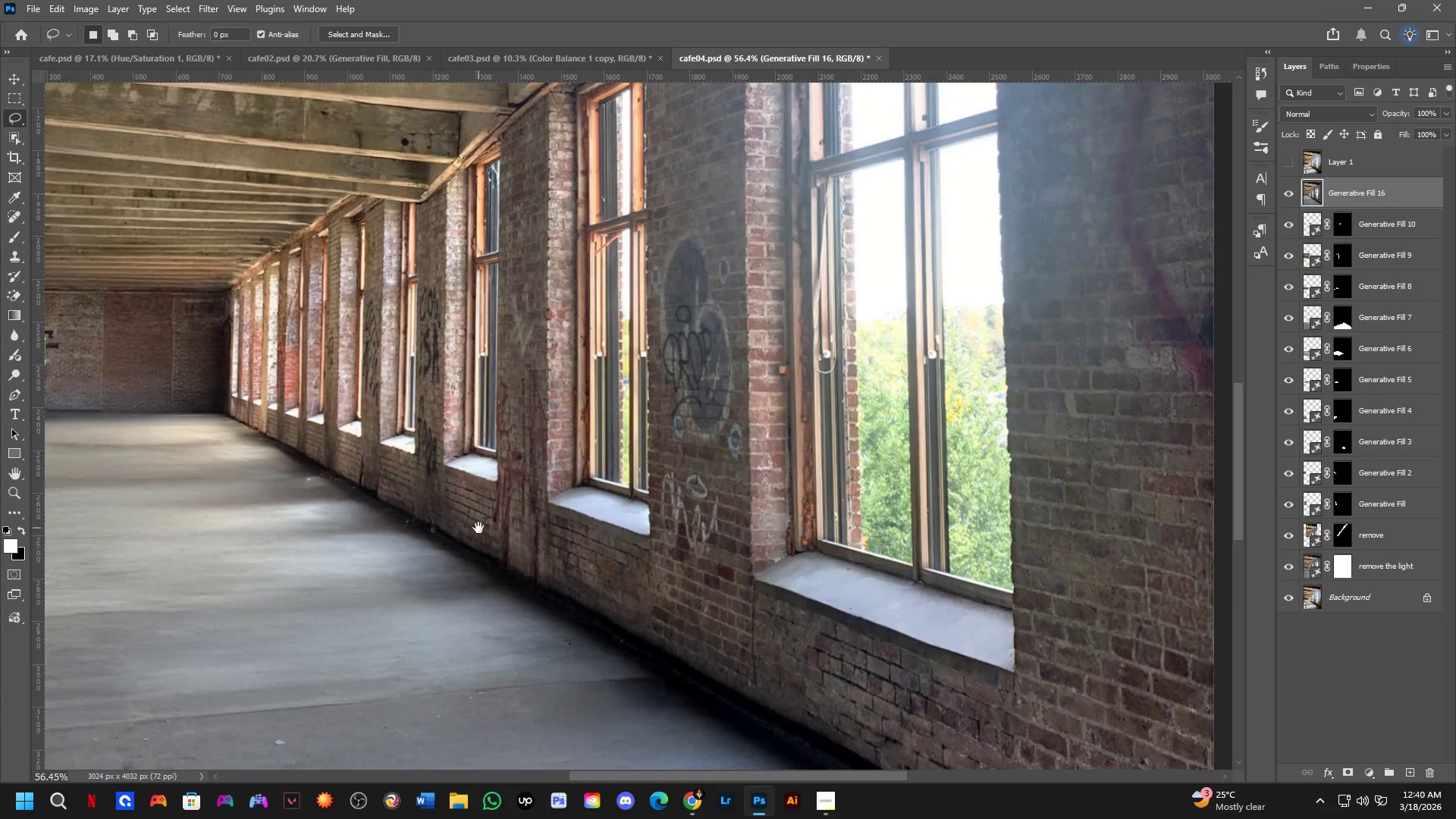 
key(Shift+ShiftLeft)
 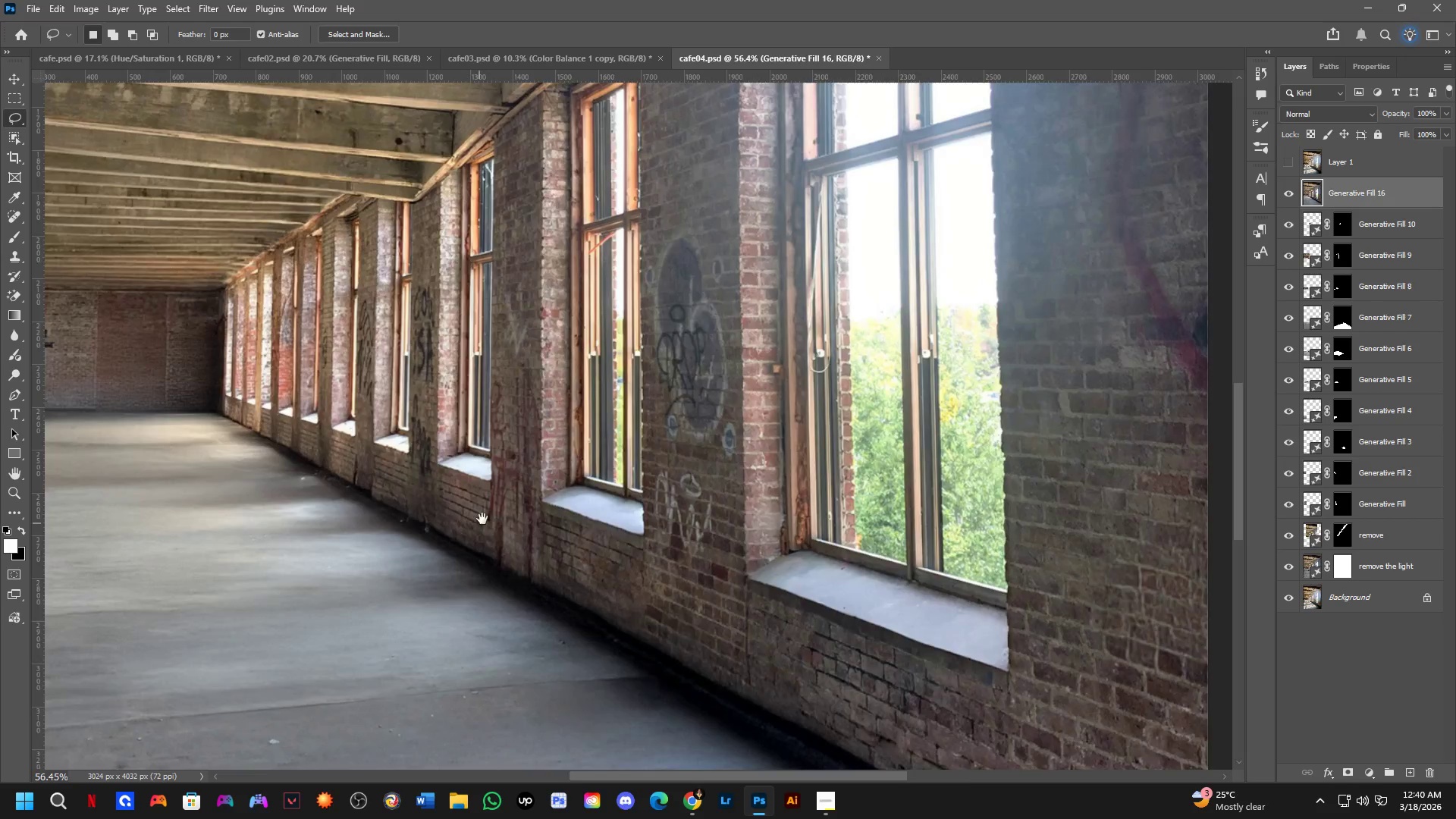 
hold_key(key=Space, duration=0.58)
 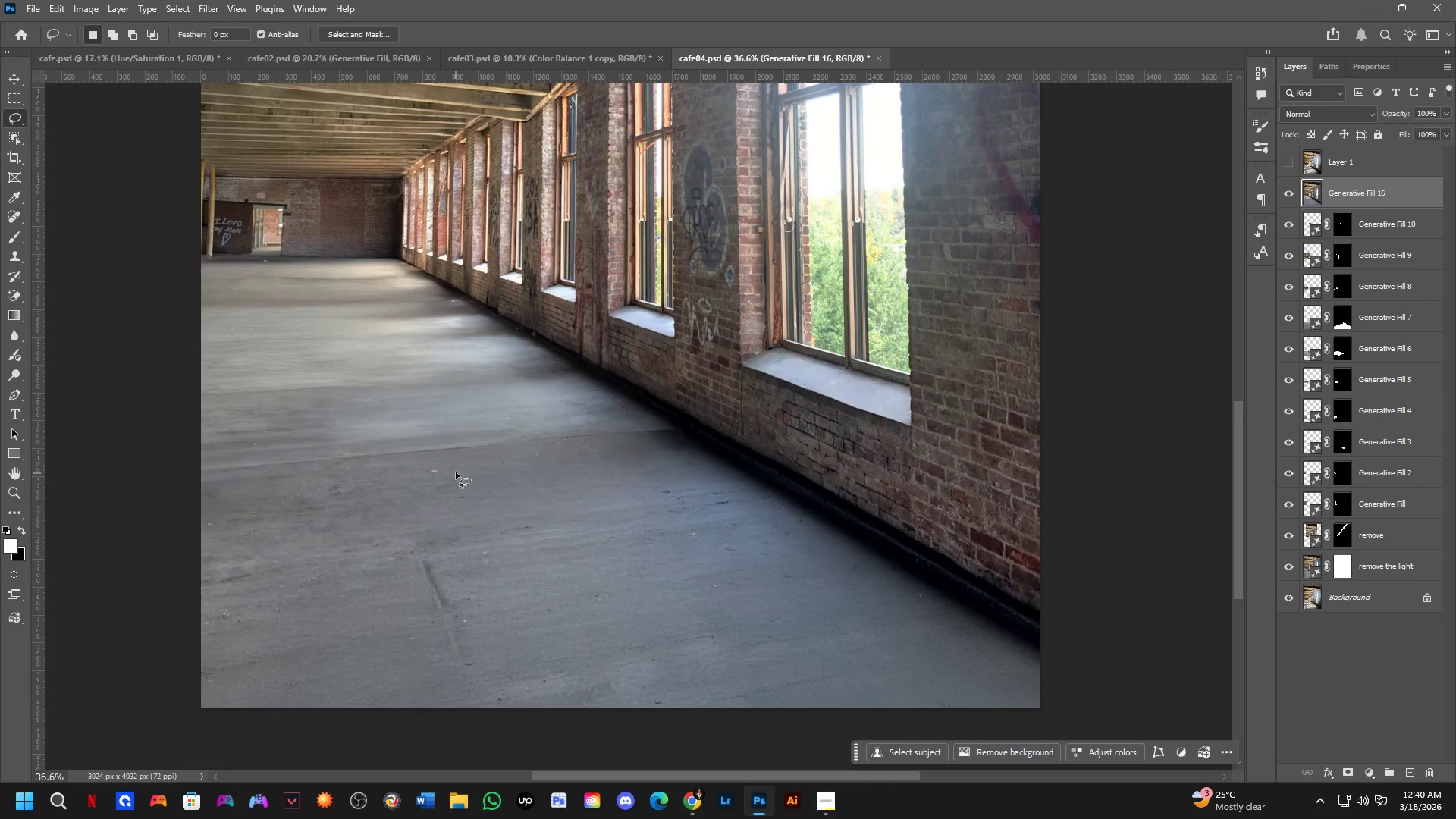 
left_click_drag(start_coordinate=[572, 534], to_coordinate=[626, 407])
 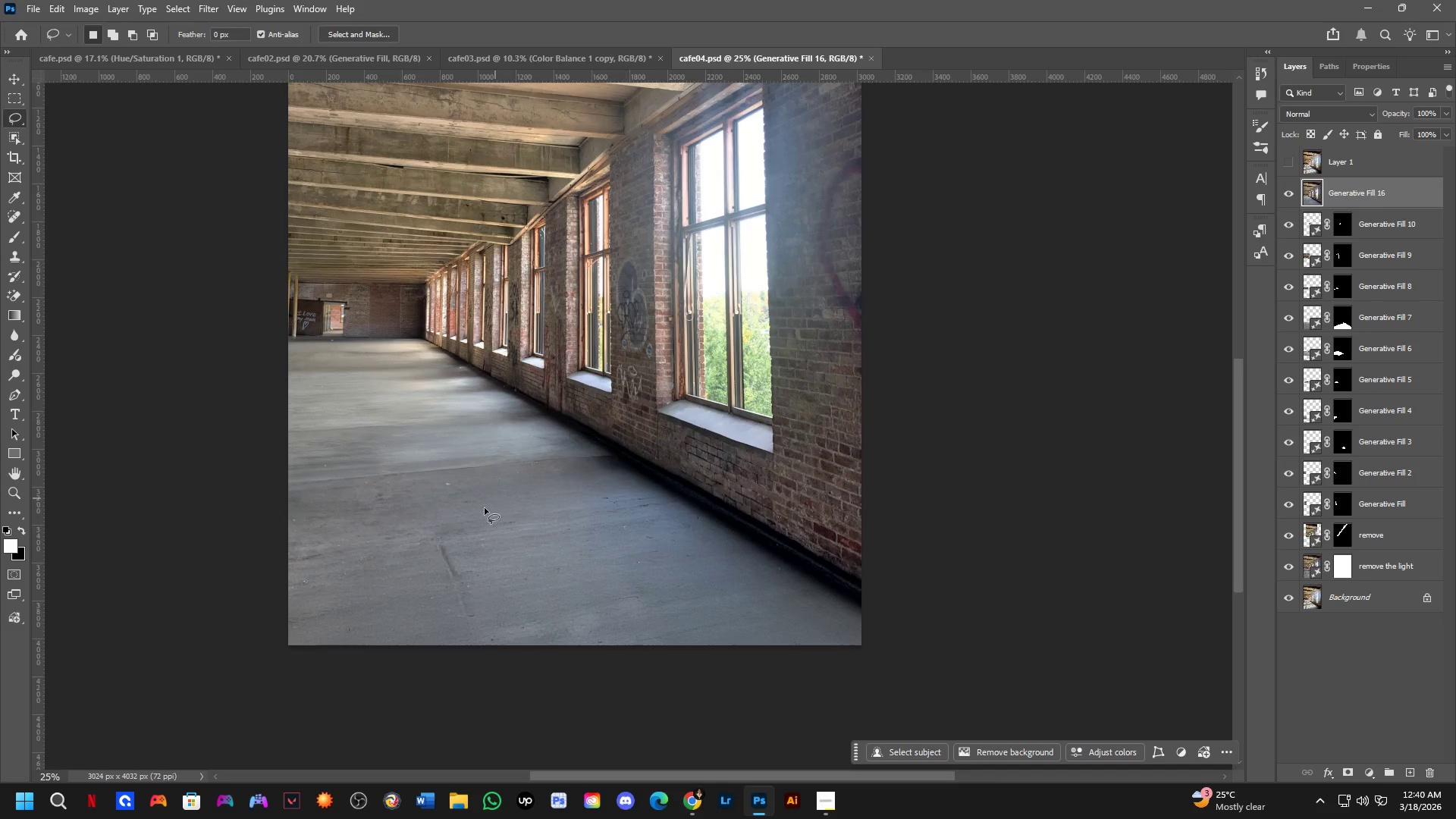 
scroll: coordinate [492, 507], scroll_direction: down, amount: 3.0
 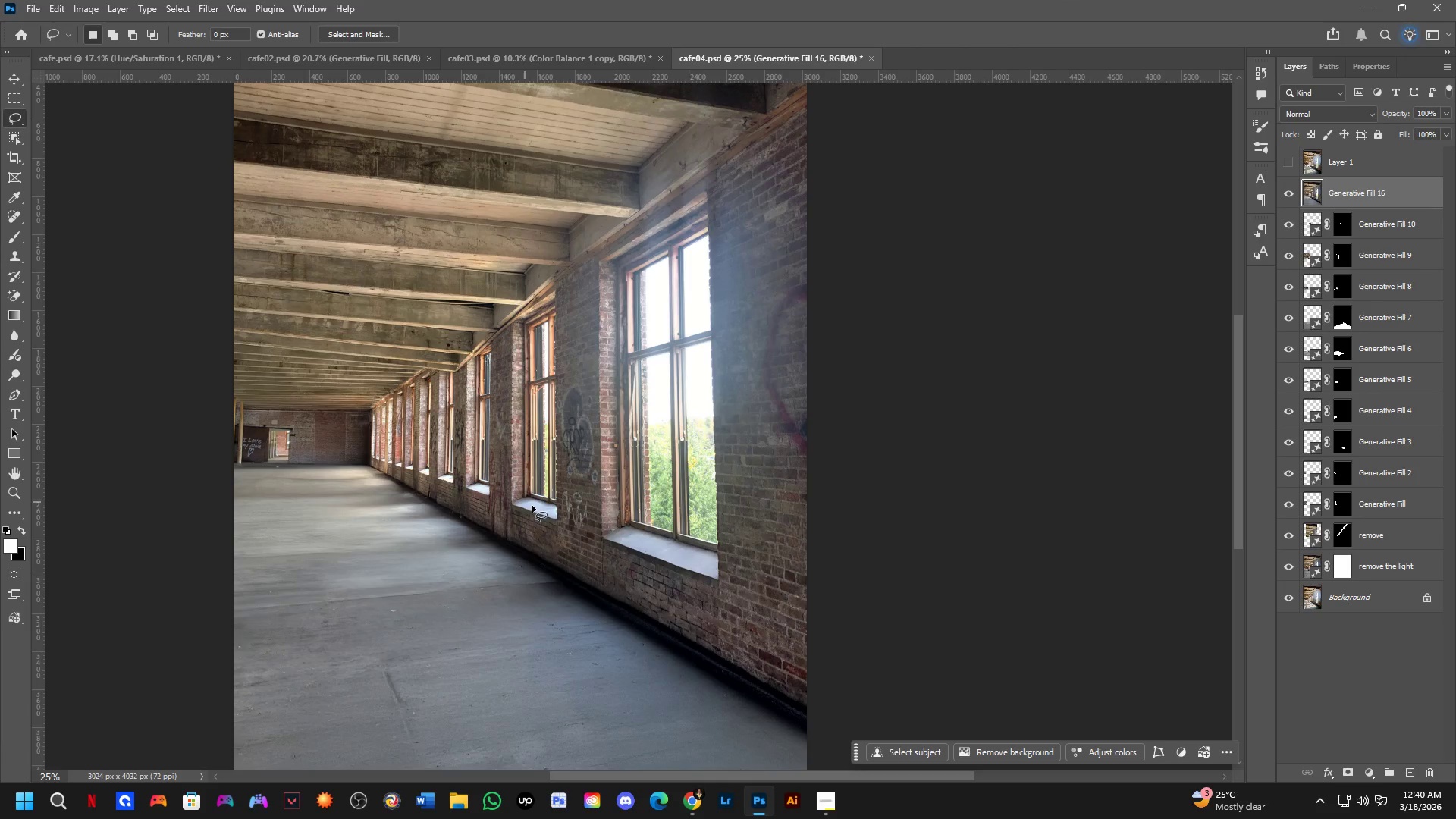 
left_click_drag(start_coordinate=[442, 463], to_coordinate=[461, 464])
 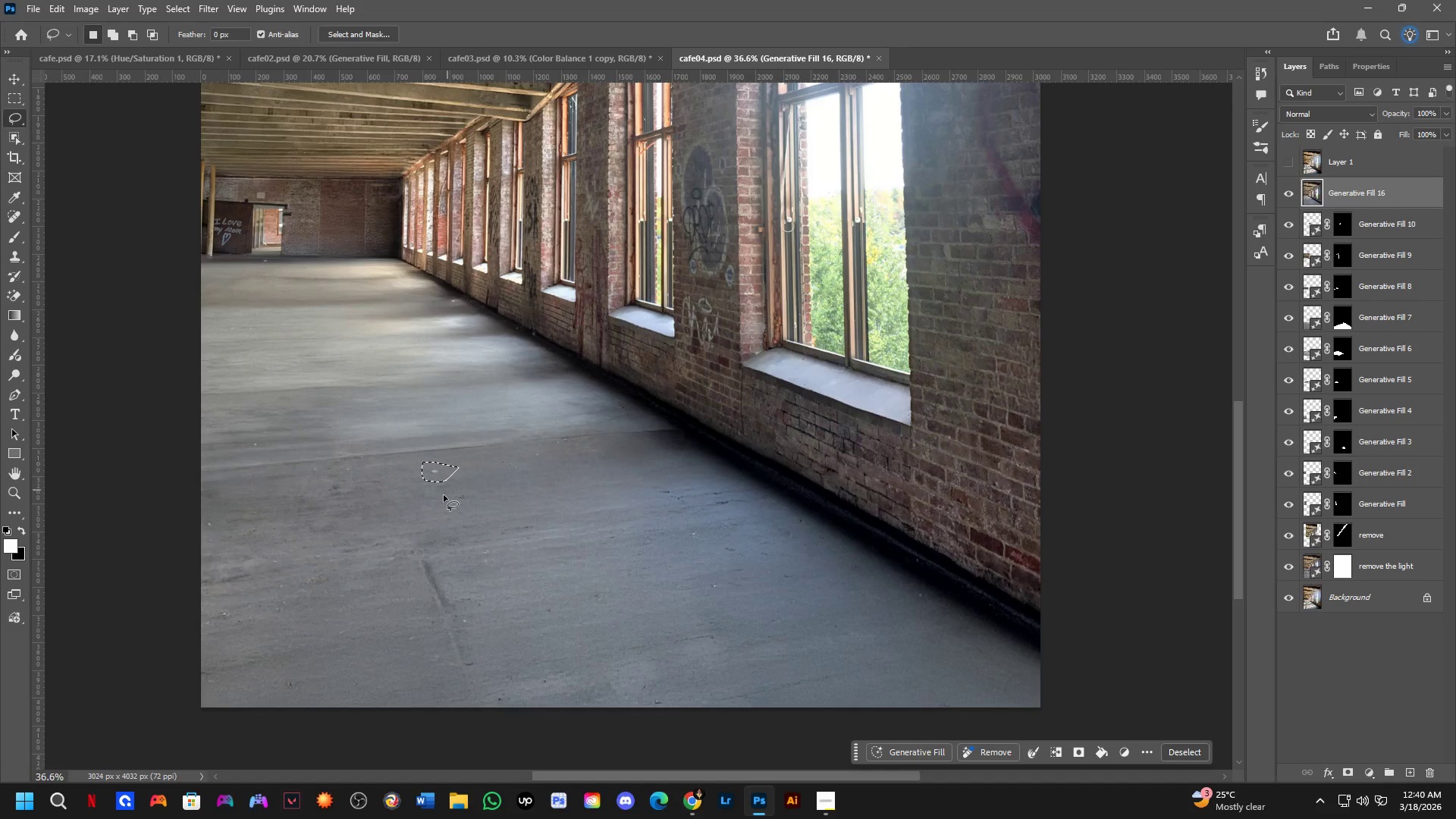 
scroll: coordinate [469, 515], scroll_direction: up, amount: 4.0
 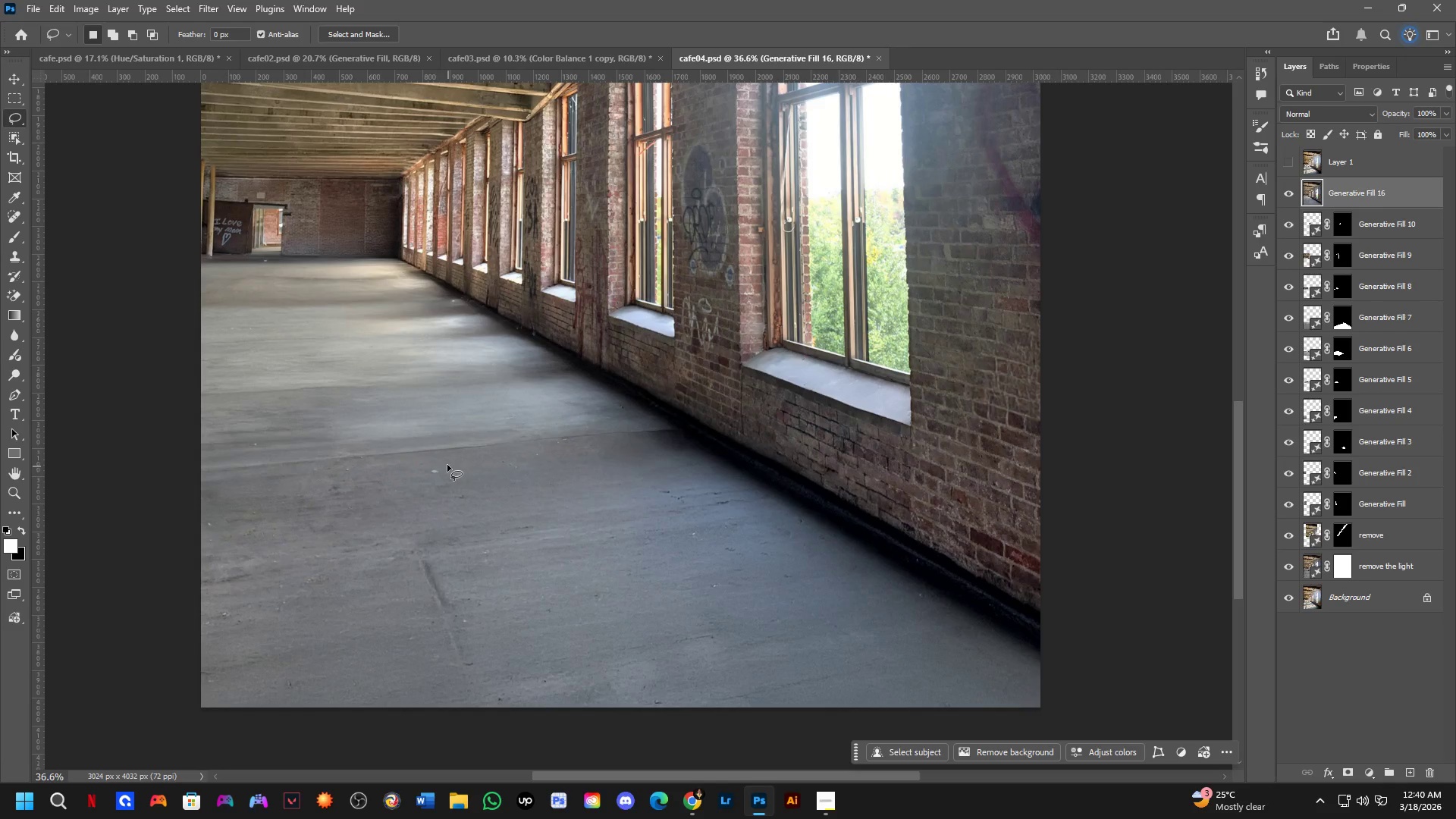 
key(Shift+ShiftLeft)
 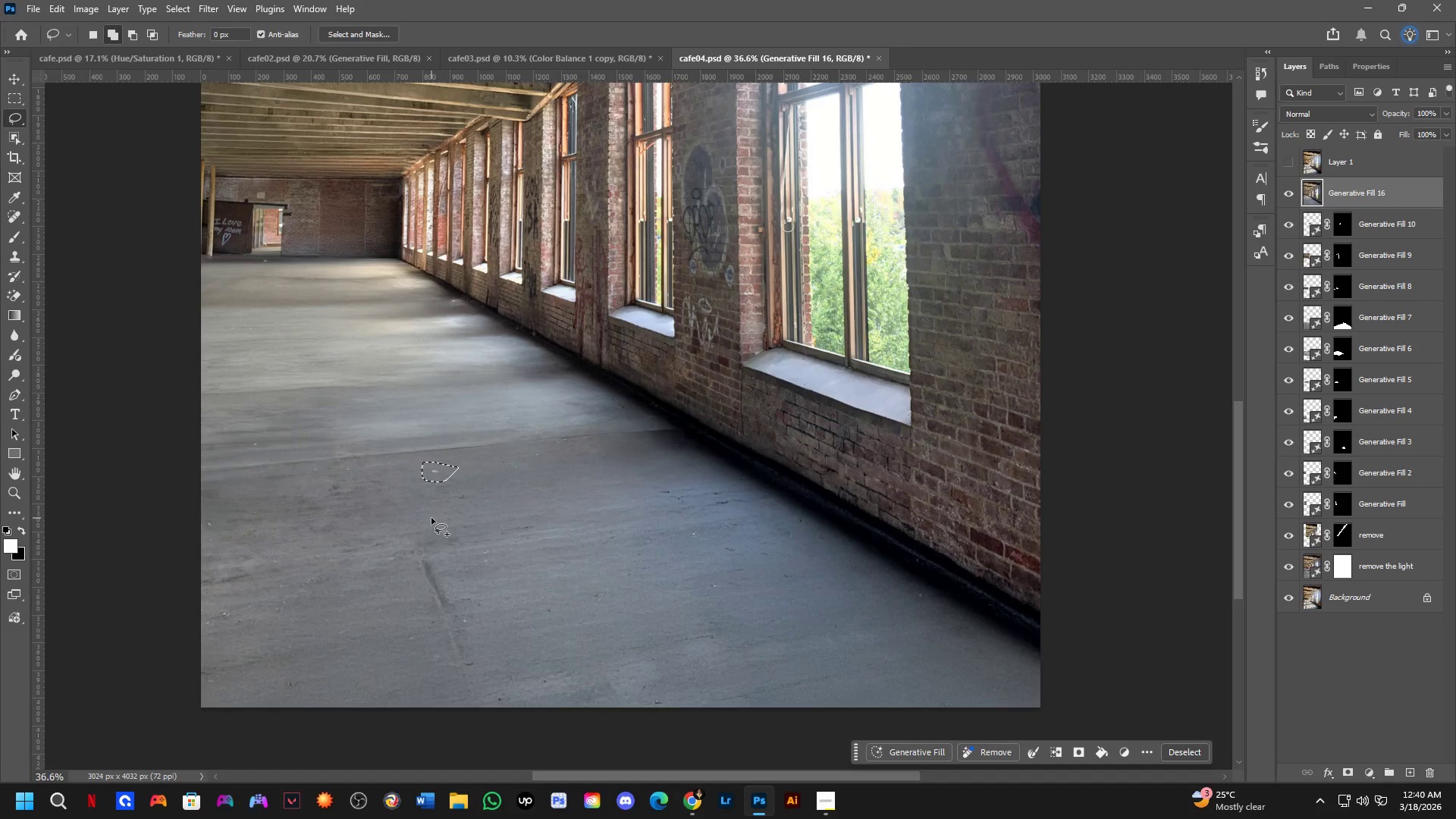 
left_click_drag(start_coordinate=[431, 518], to_coordinate=[454, 500])
 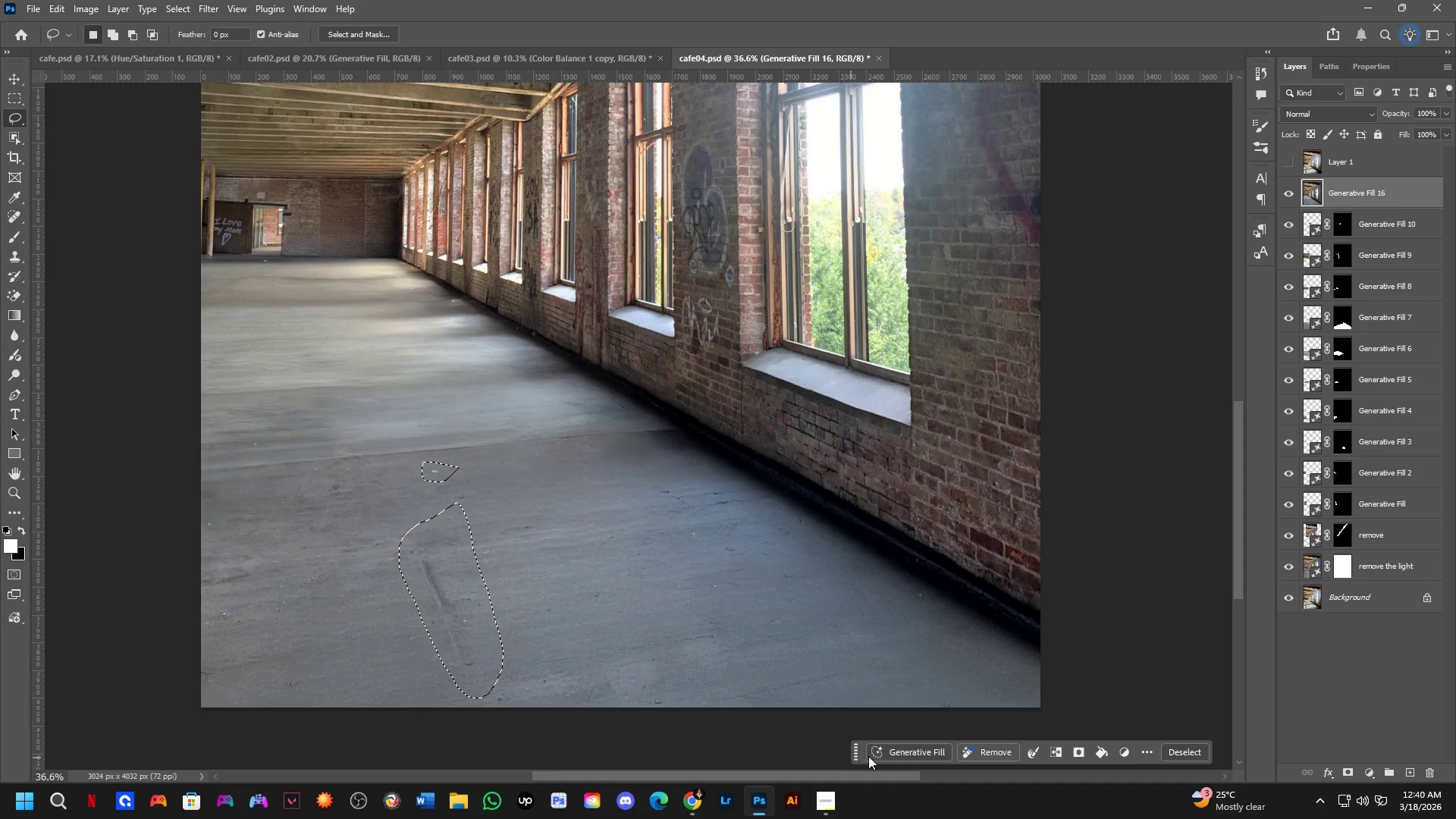 
left_click([1257, 758])
 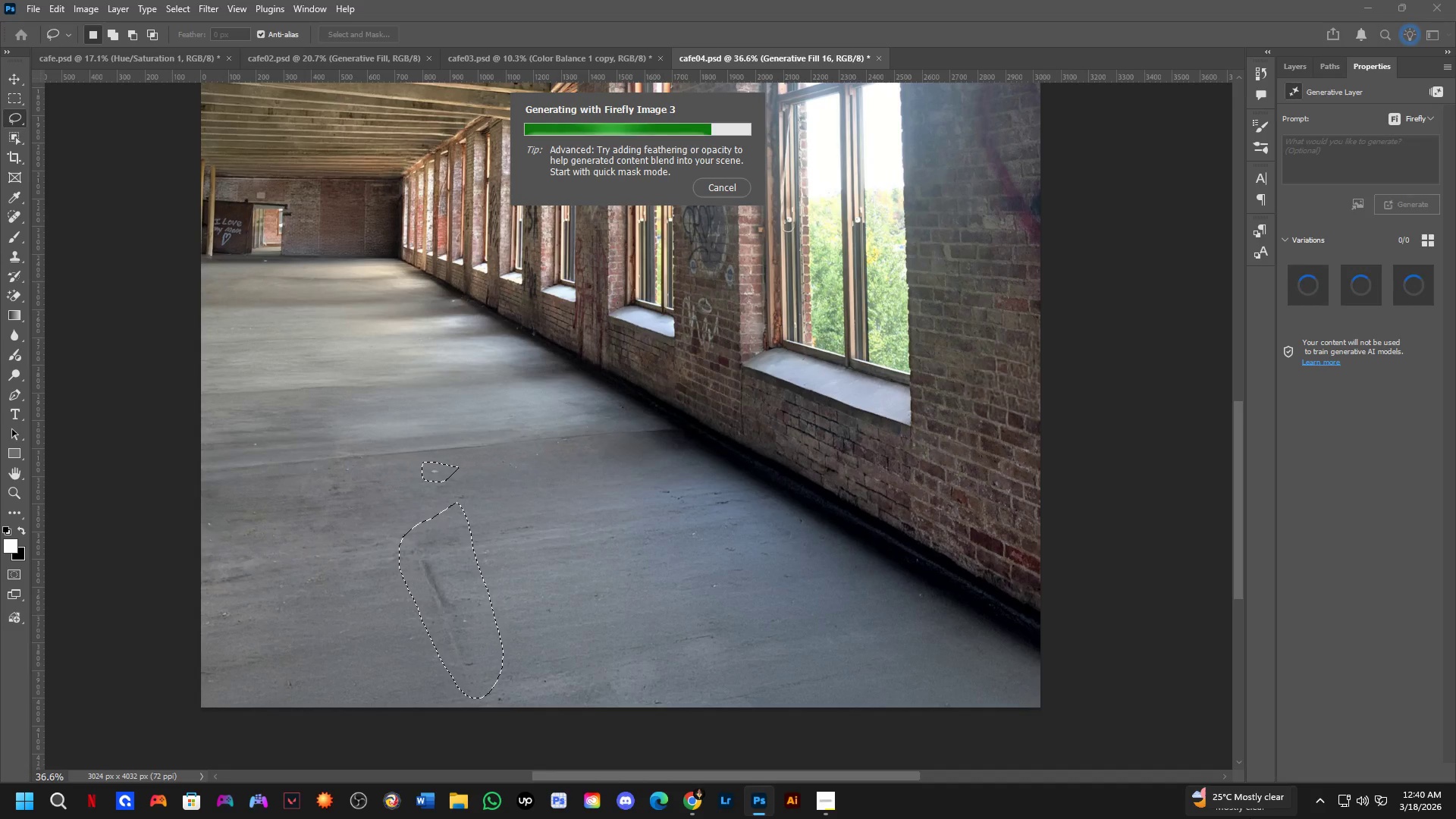 
wait(18.62)
 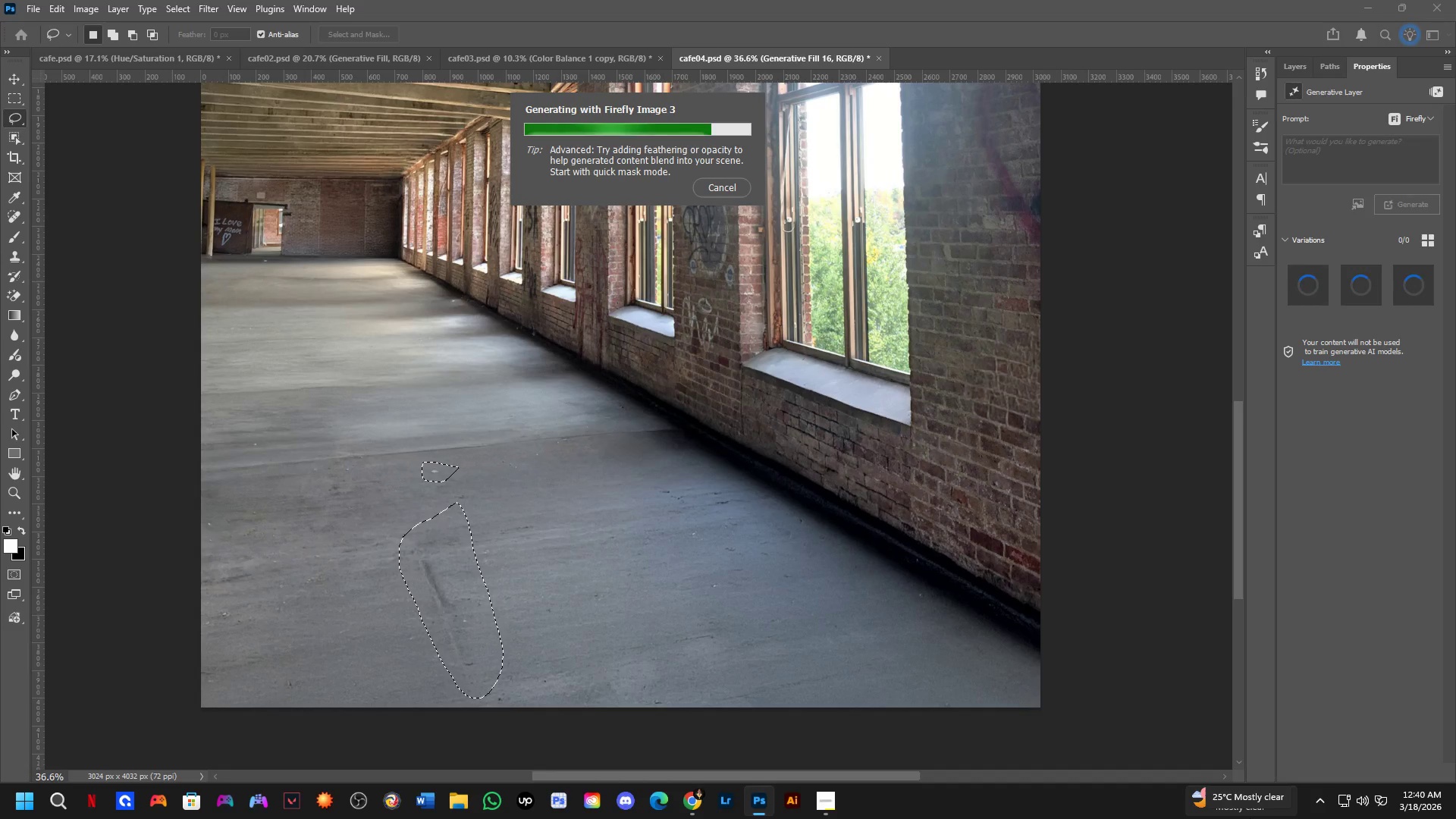 
left_click([1408, 294])
 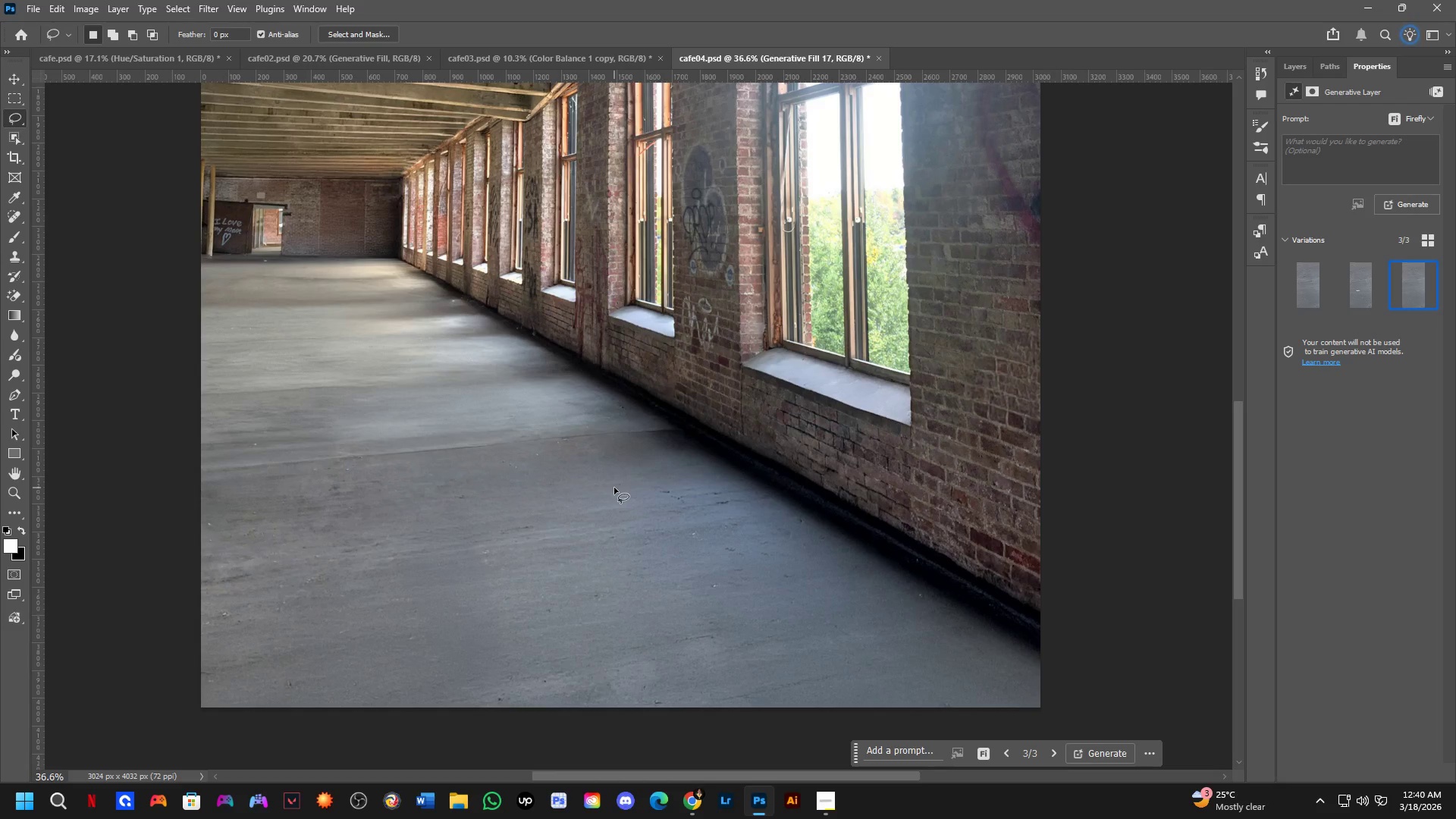 
wait(7.78)
 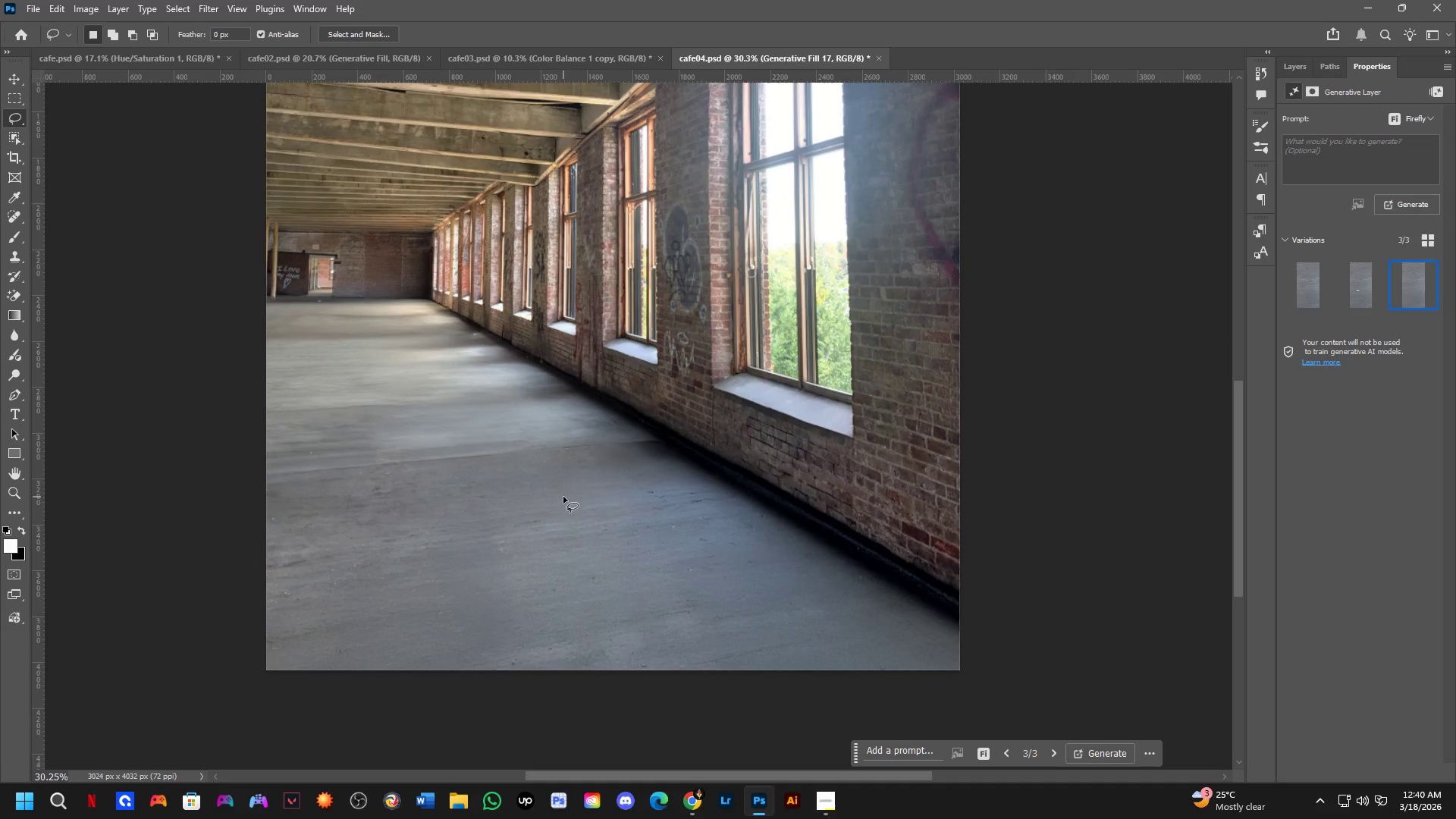 
hold_key(key=Space, duration=0.56)
 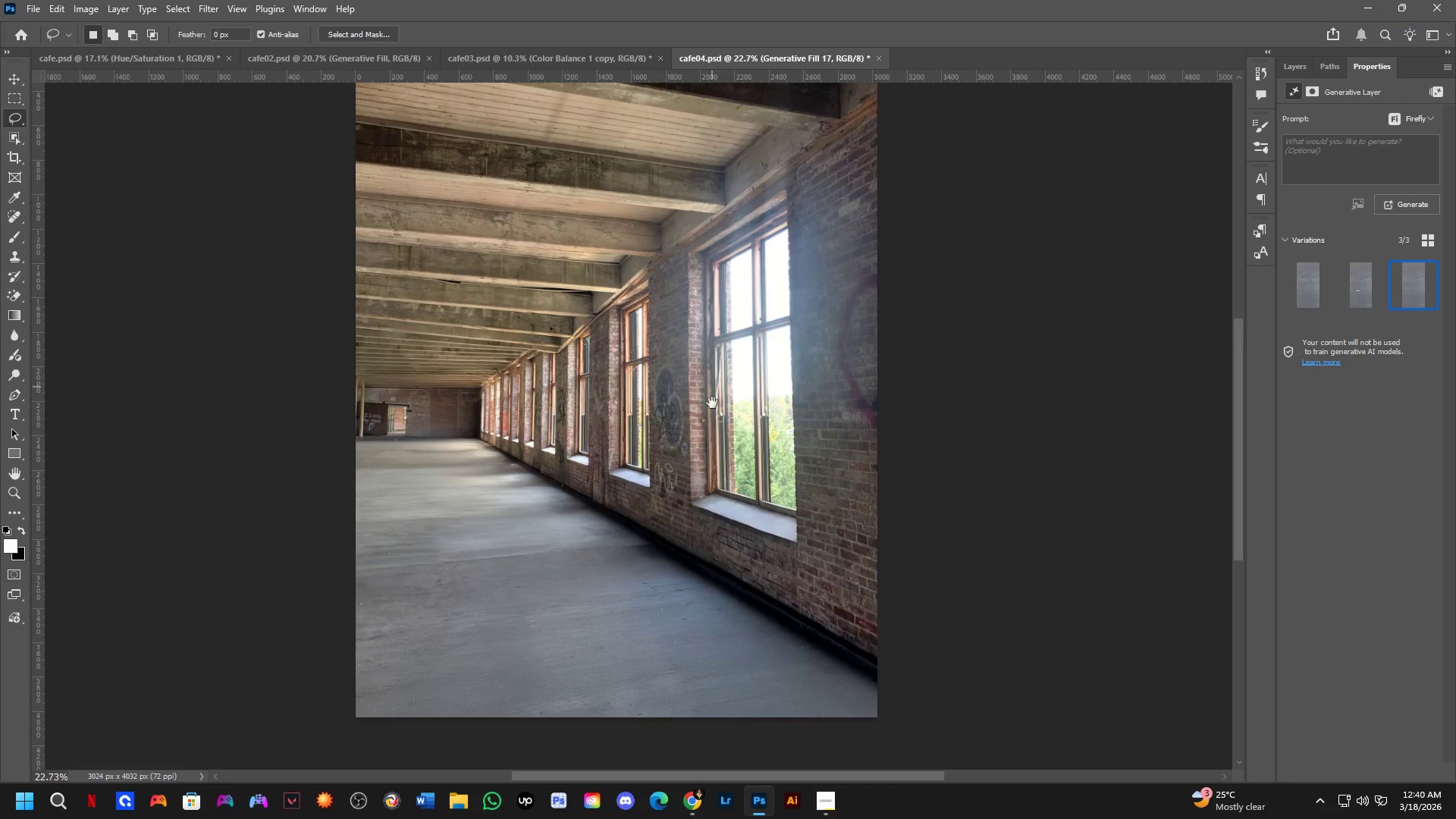 
left_click_drag(start_coordinate=[611, 479], to_coordinate=[613, 578])
 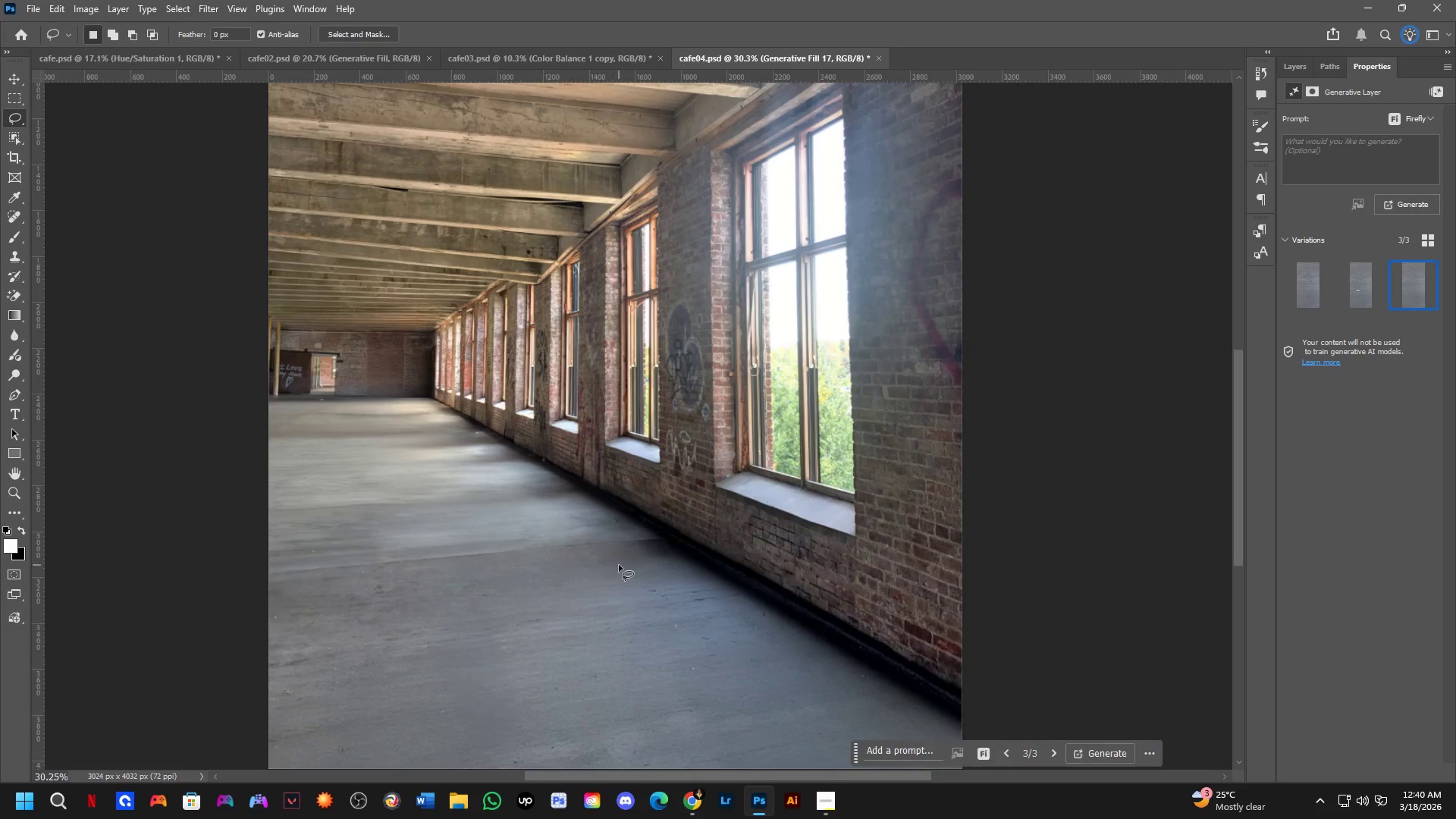 
scroll: coordinate [579, 494], scroll_direction: down, amount: 2.0
 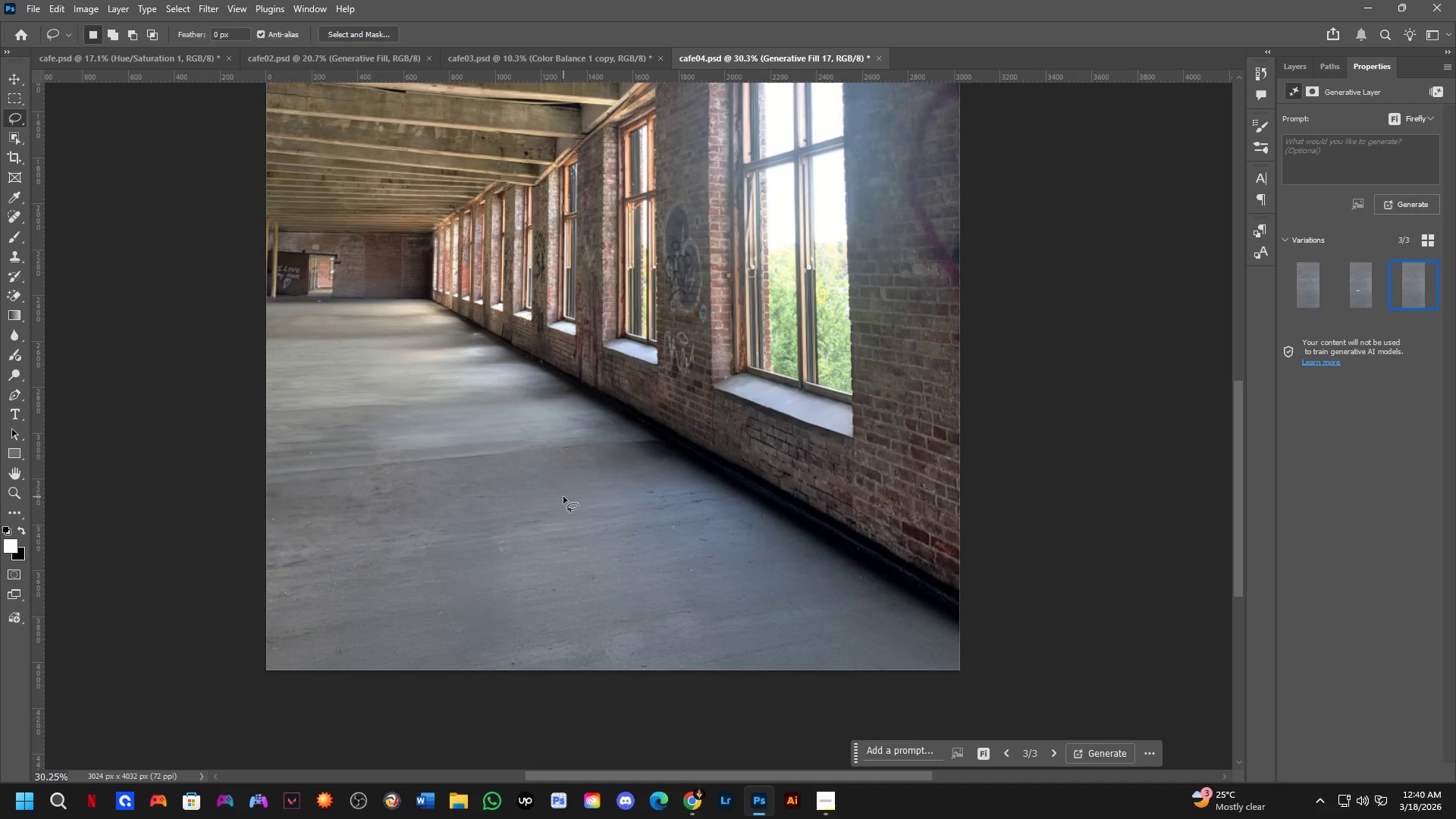 
hold_key(key=Space, duration=0.48)
 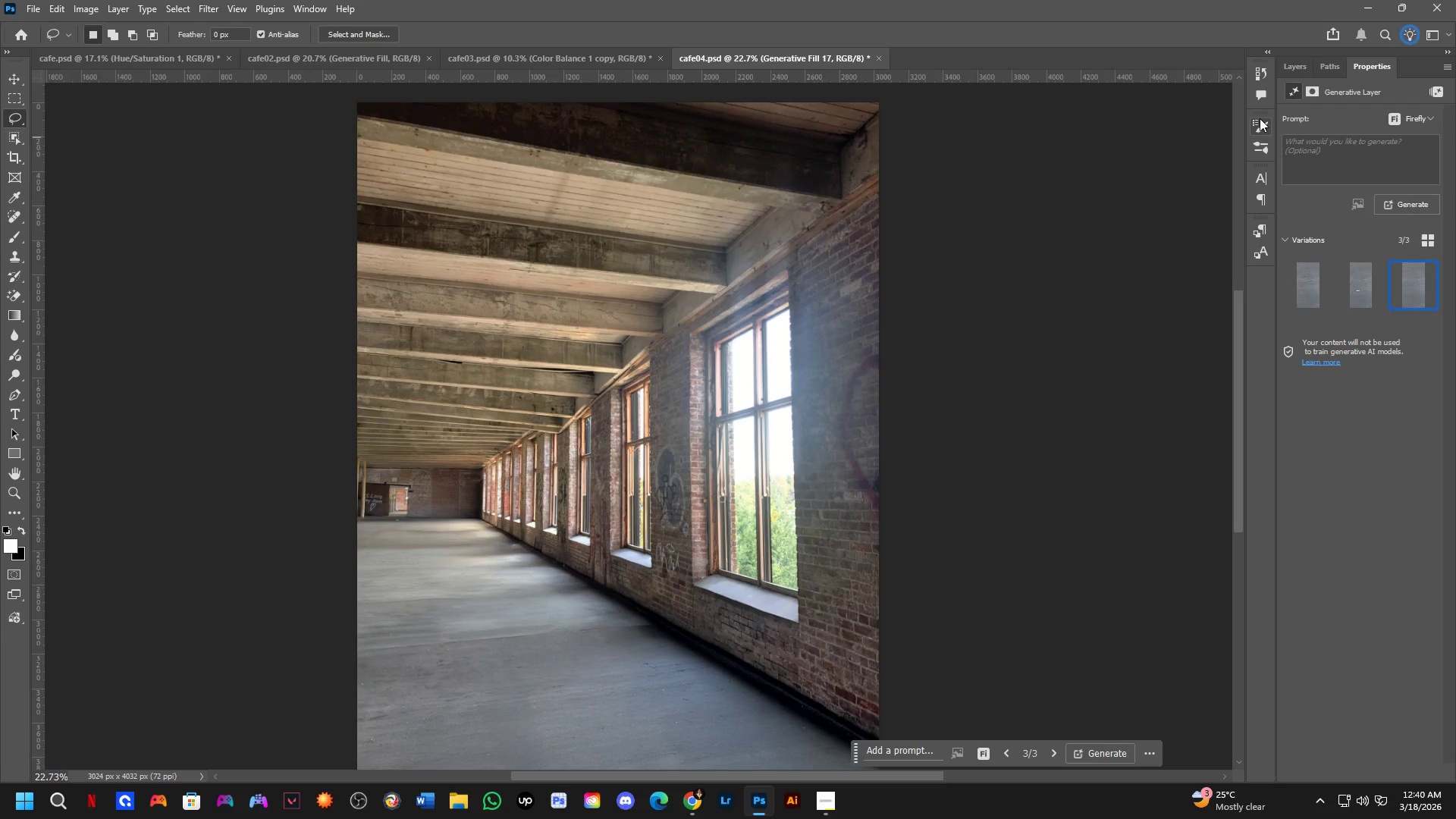 
left_click_drag(start_coordinate=[712, 379], to_coordinate=[714, 460])
 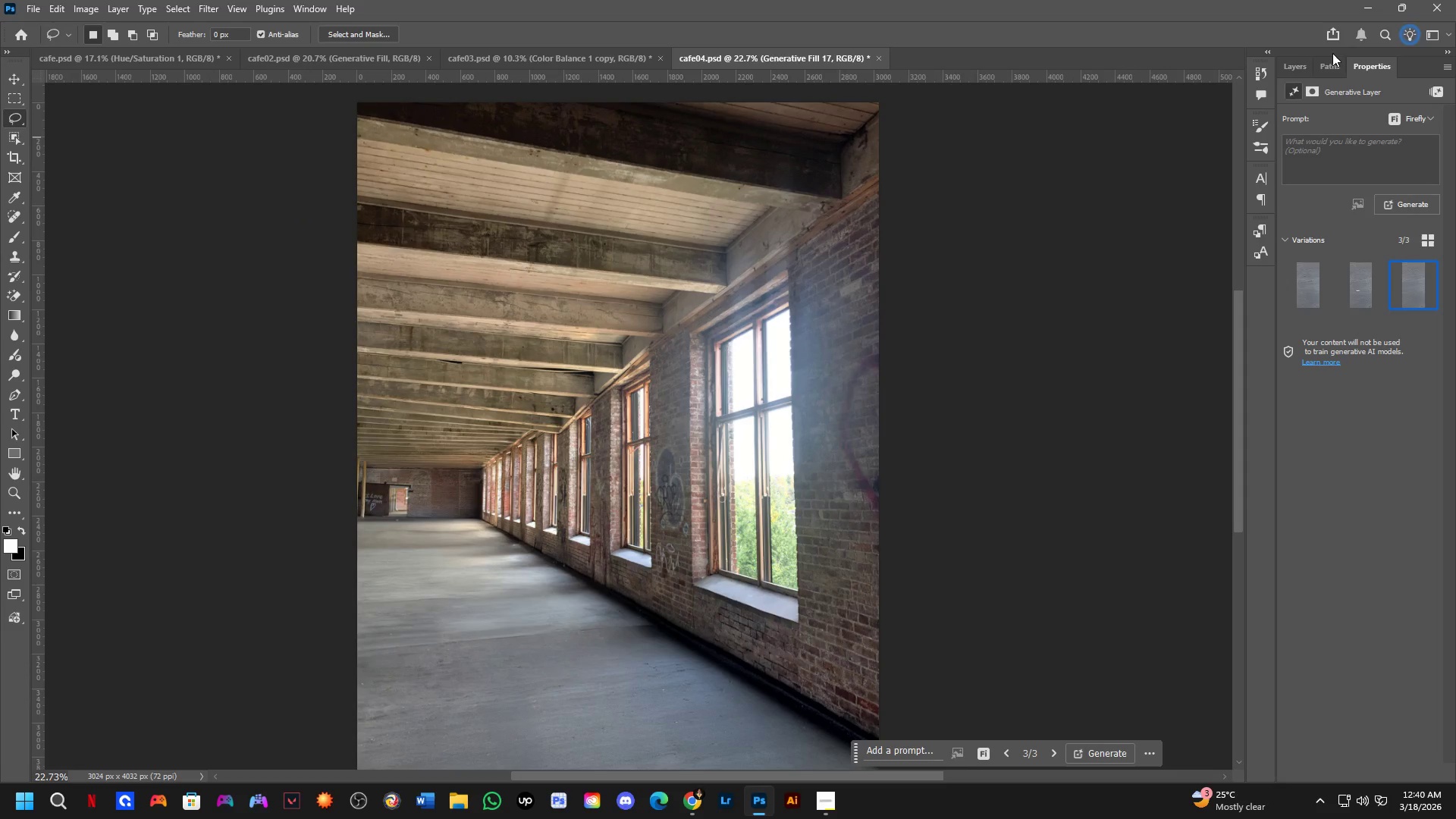 
scroll: coordinate [621, 560], scroll_direction: down, amount: 3.0
 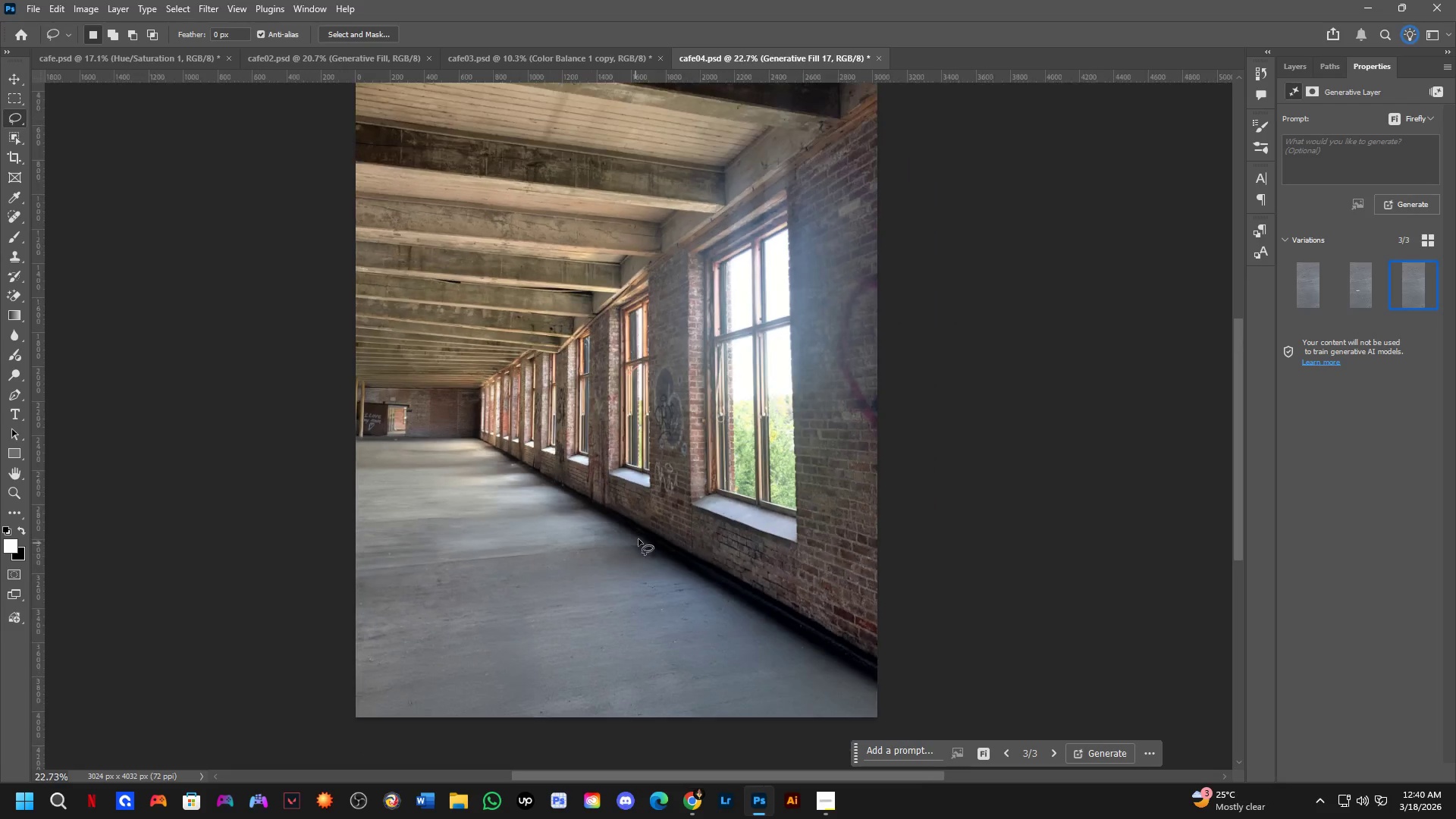 
left_click([1294, 69])
 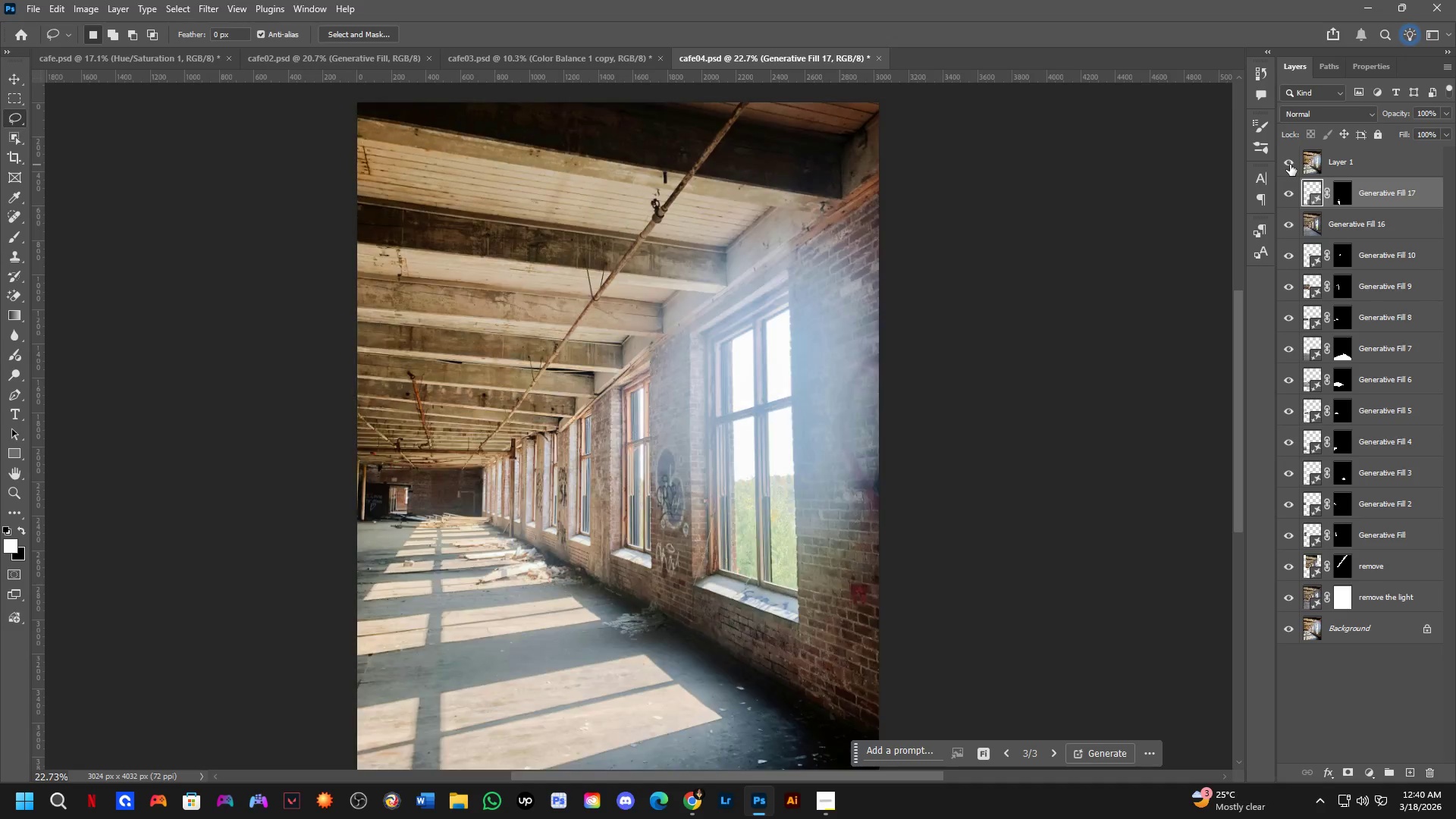 
double_click([1290, 165])
 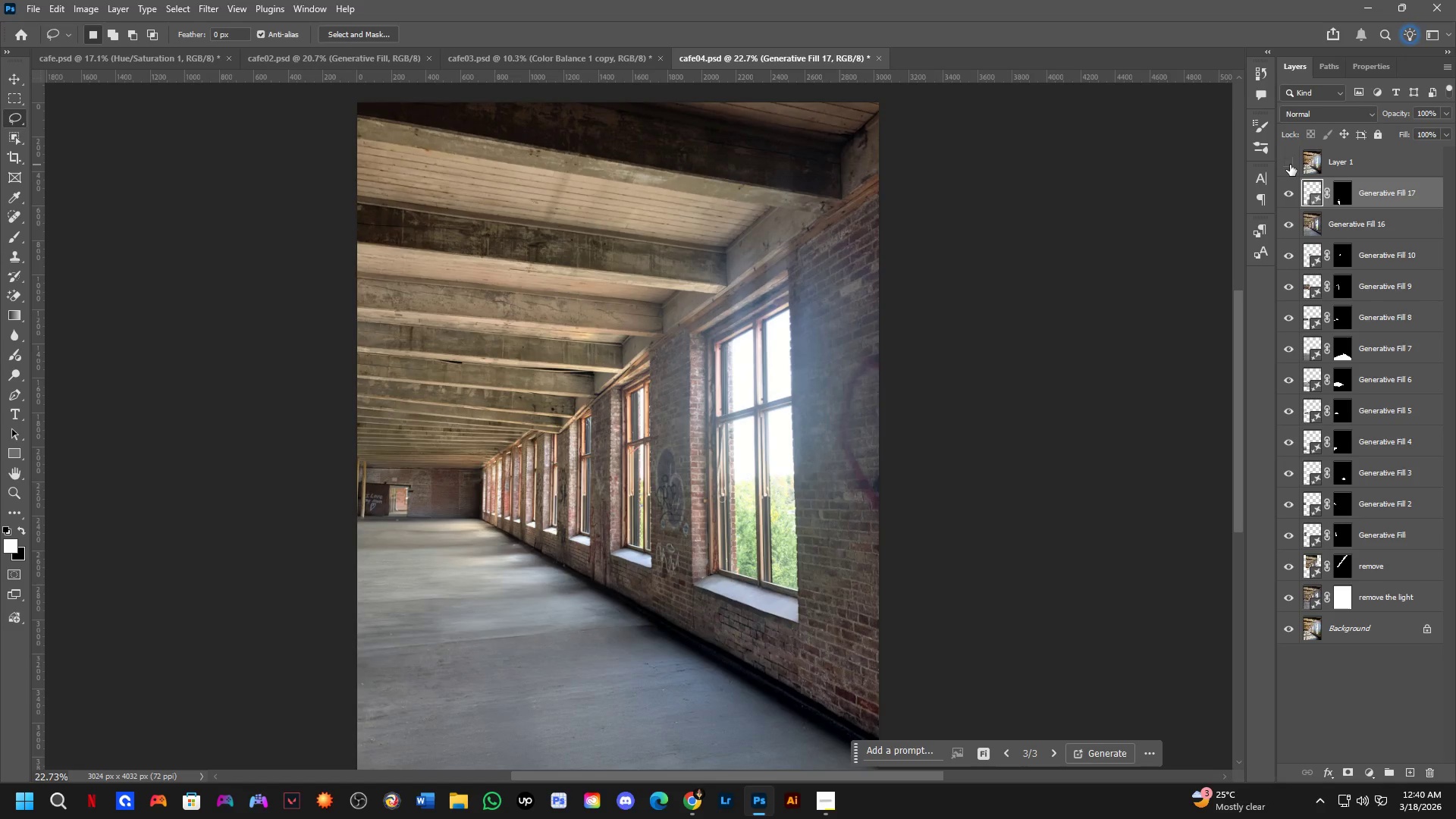 
triple_click([1290, 165])
 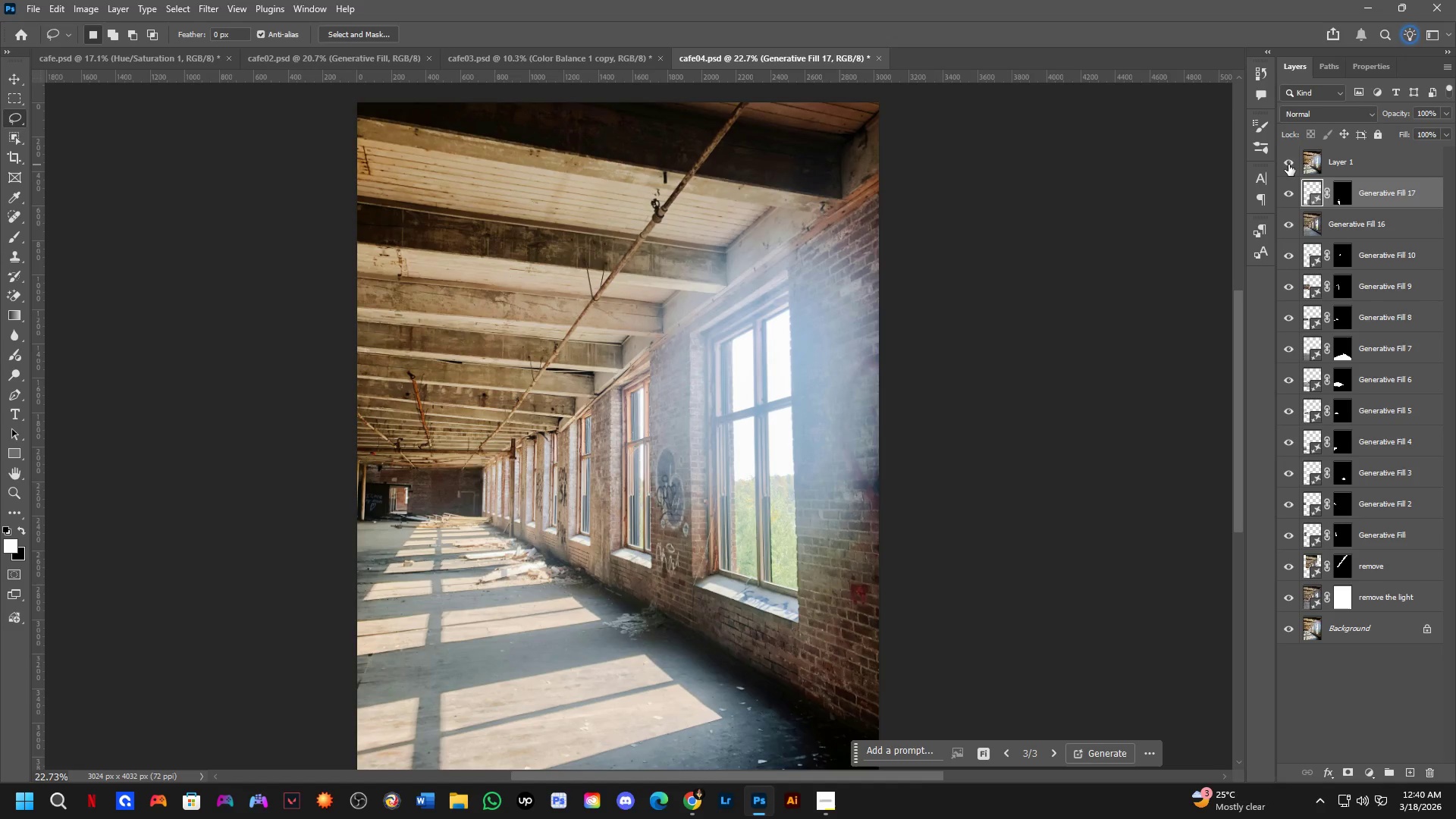 
triple_click([1288, 165])
 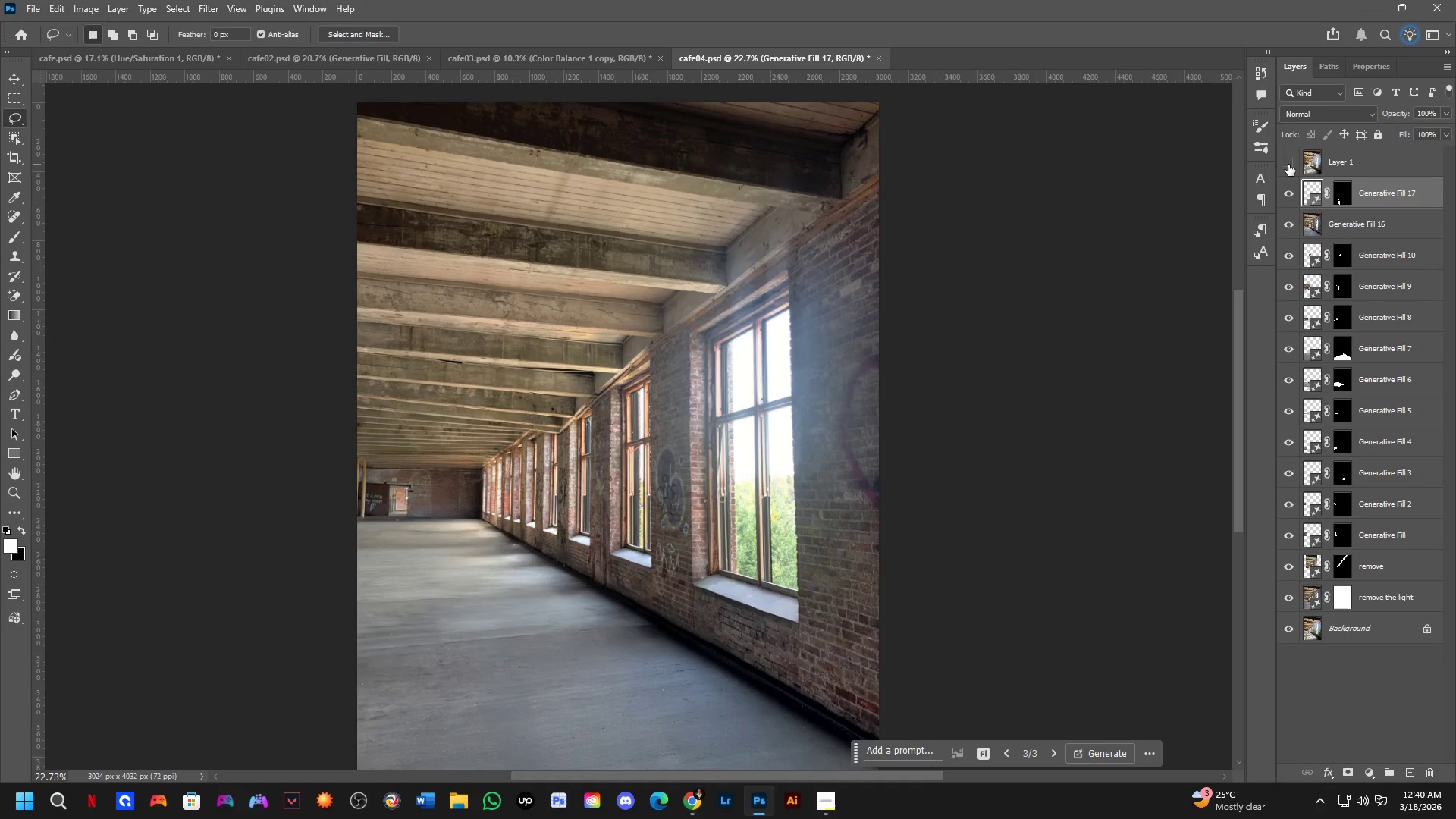 
triple_click([1288, 165])
 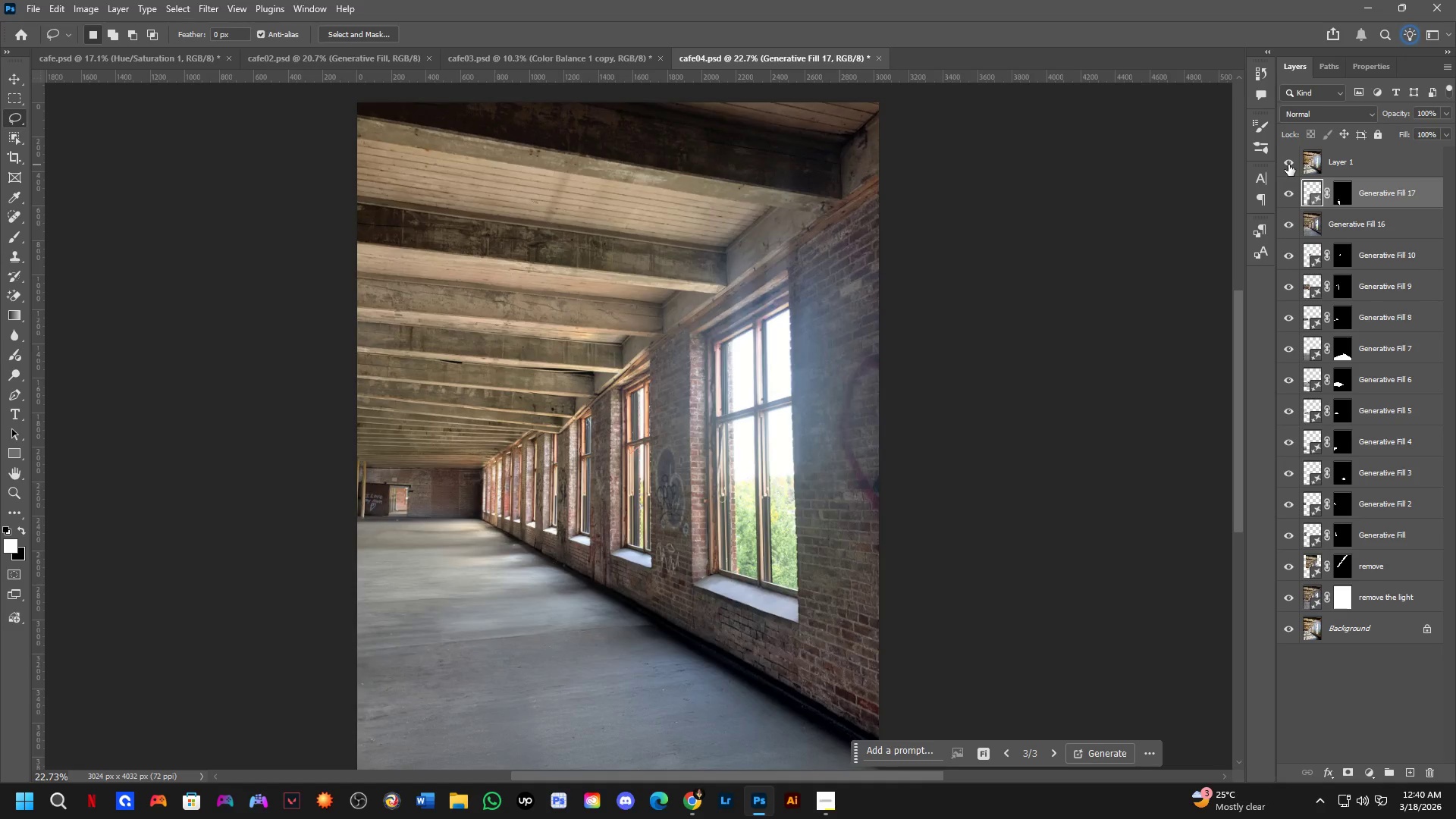 
triple_click([1288, 165])
 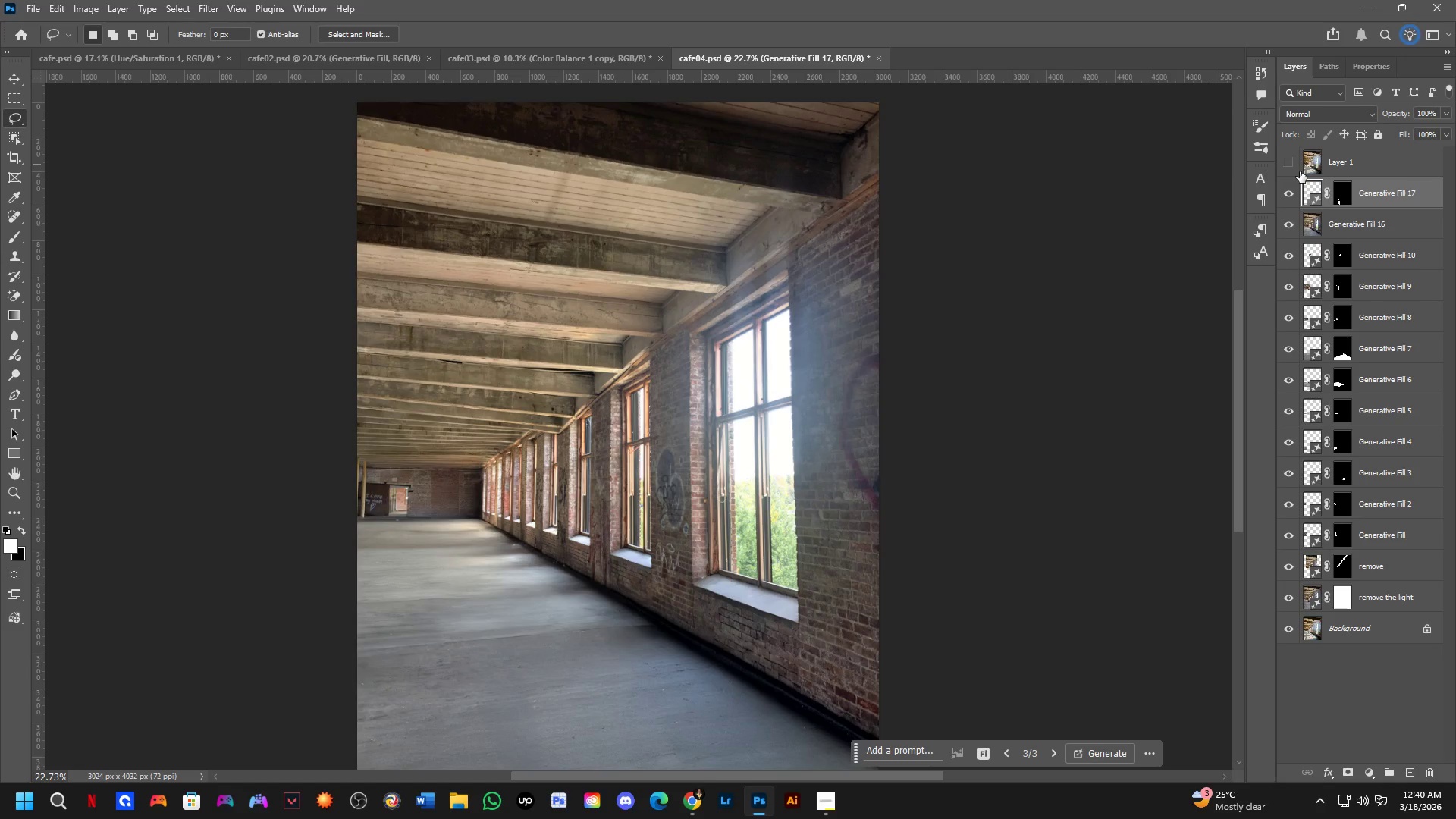 
left_click([1299, 171])
 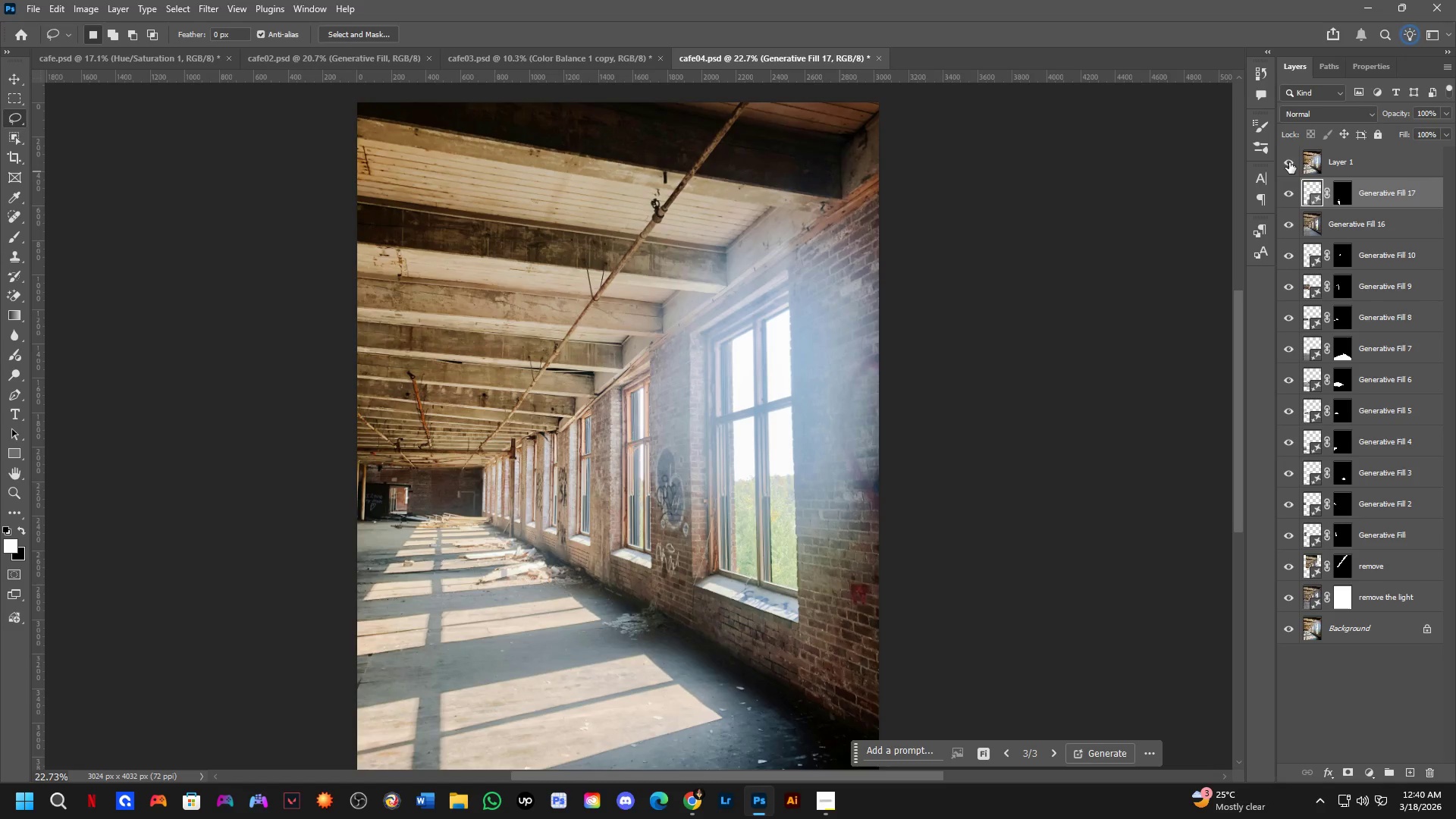 
double_click([1289, 162])
 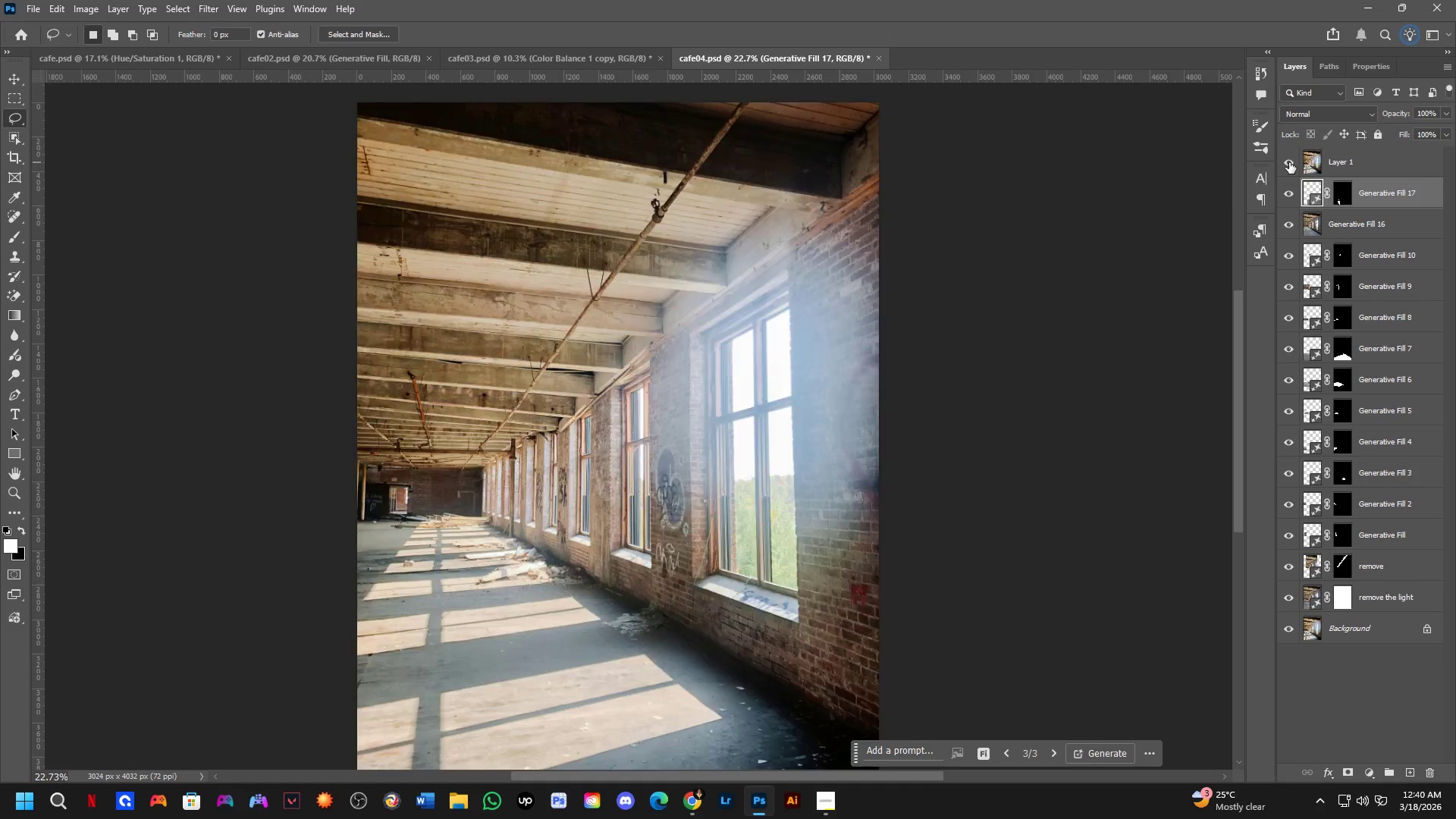 
triple_click([1289, 162])
 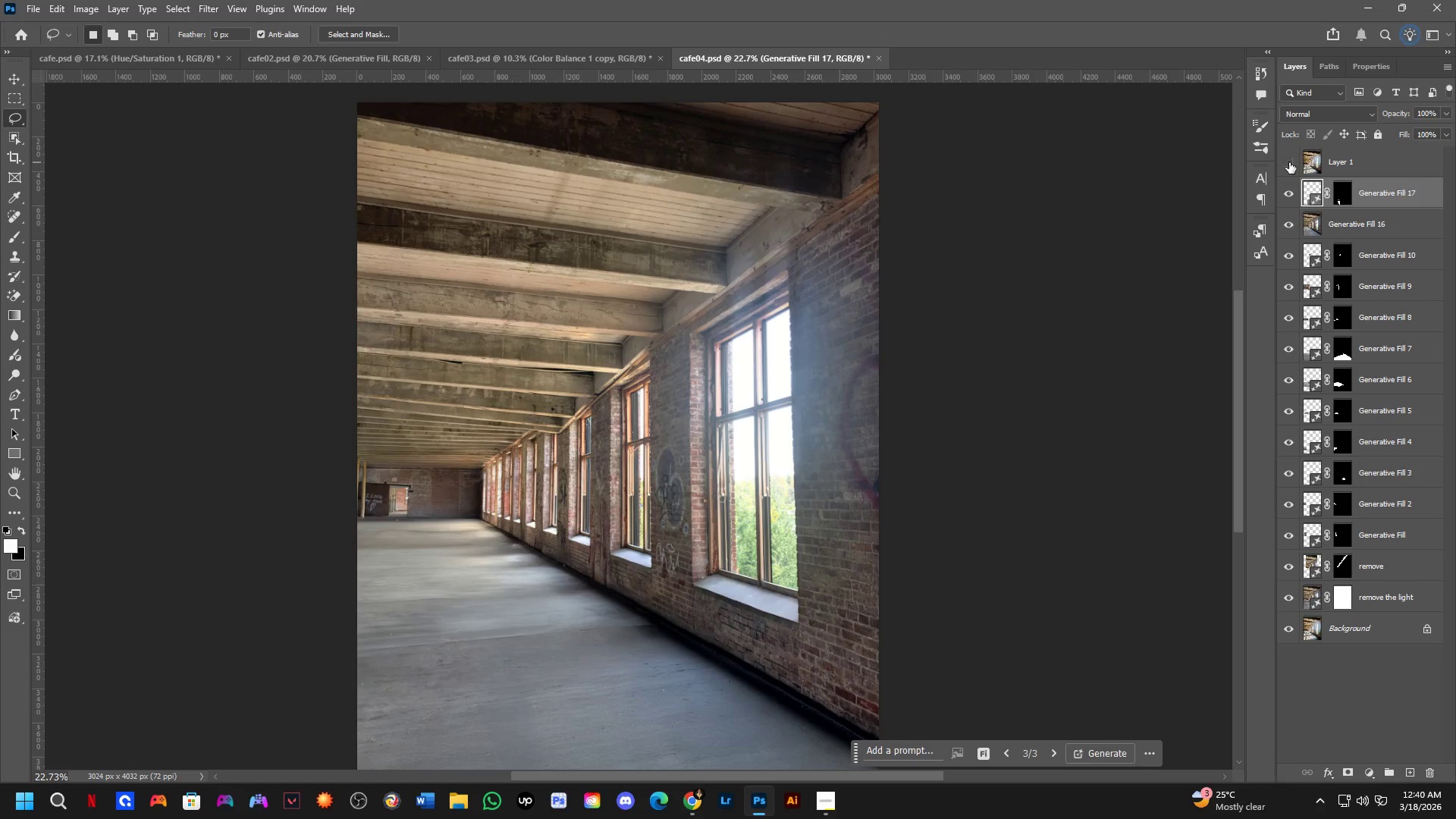 
triple_click([1289, 162])
 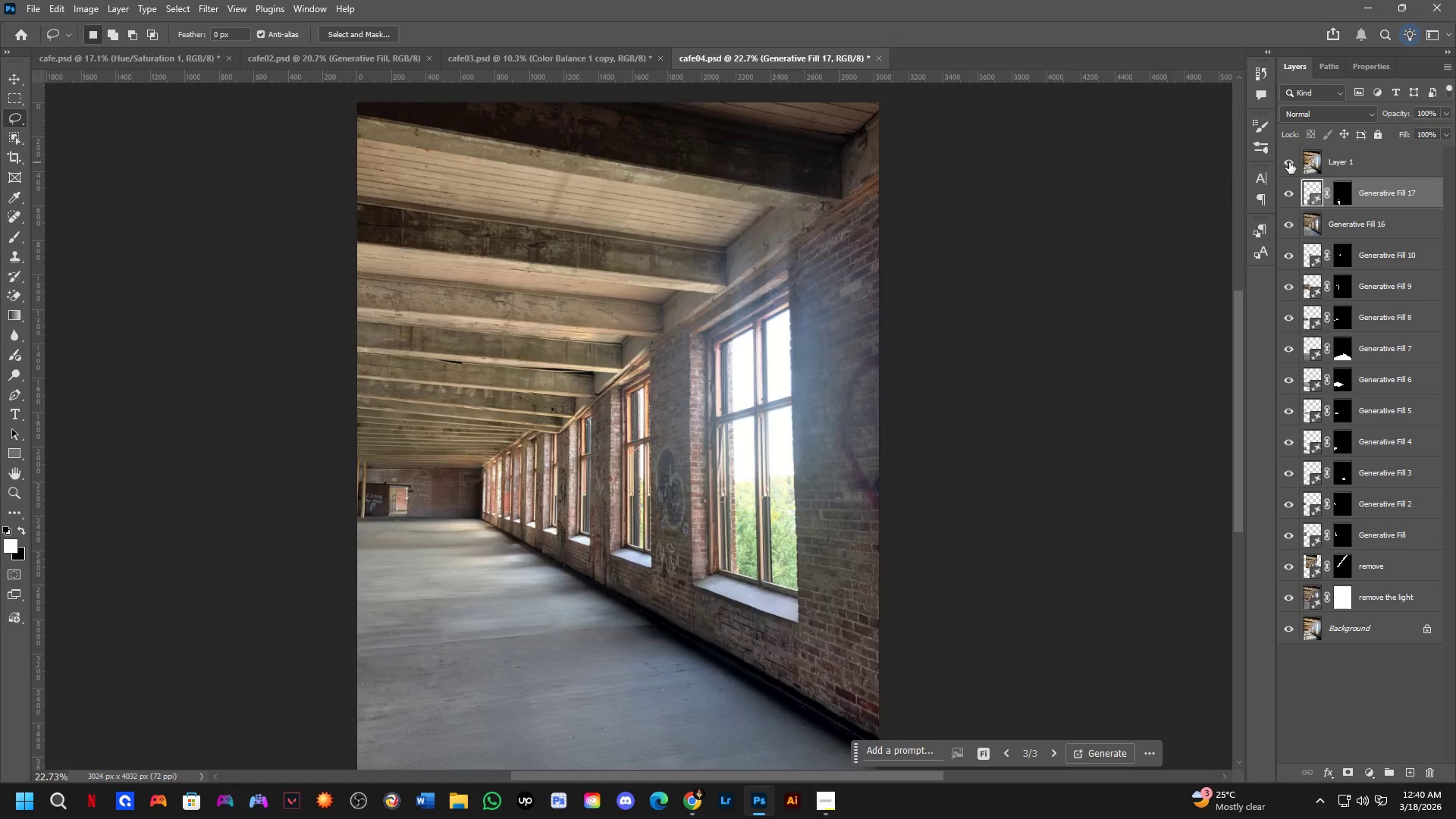 
triple_click([1289, 162])
 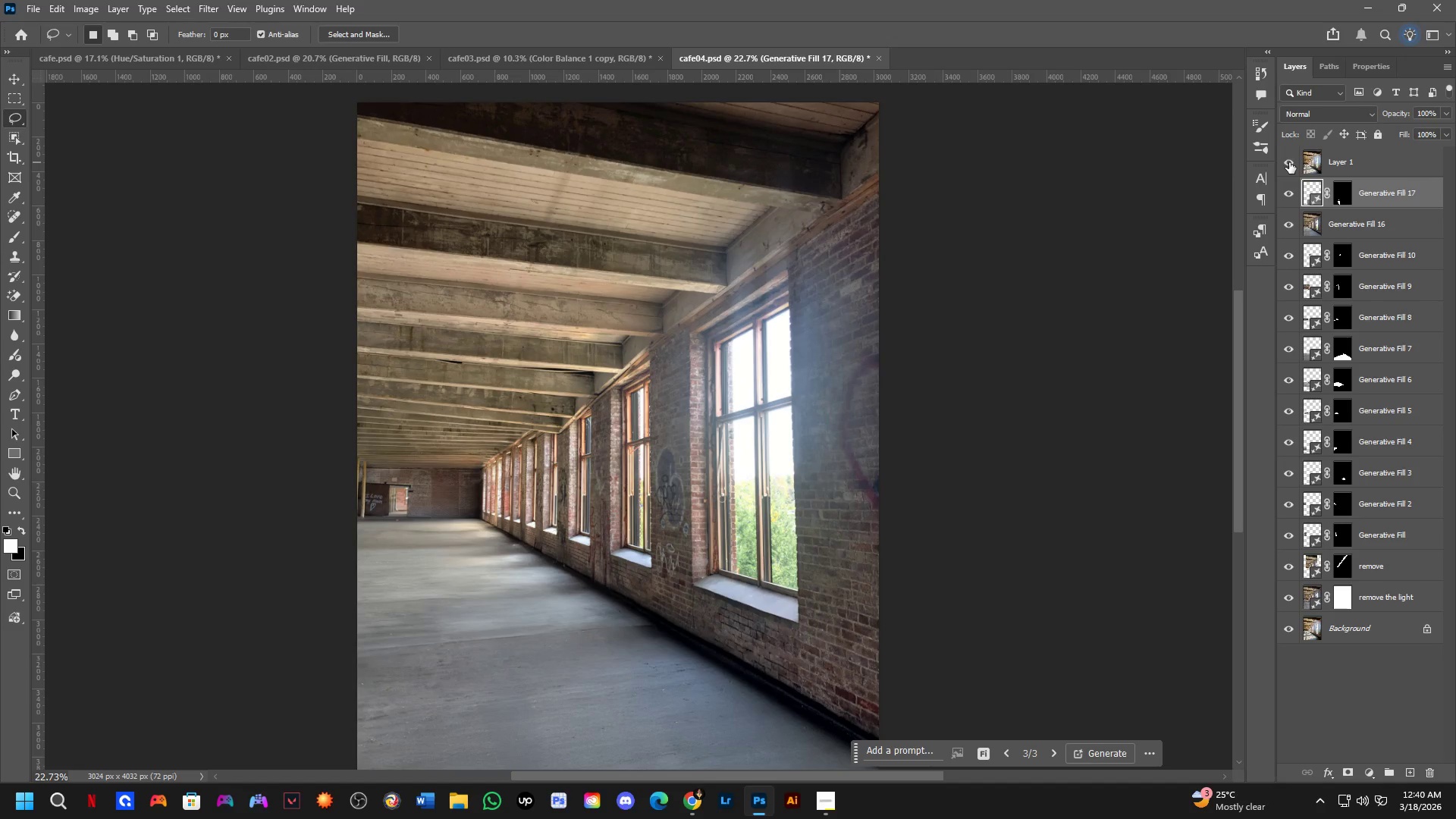 
double_click([1289, 162])
 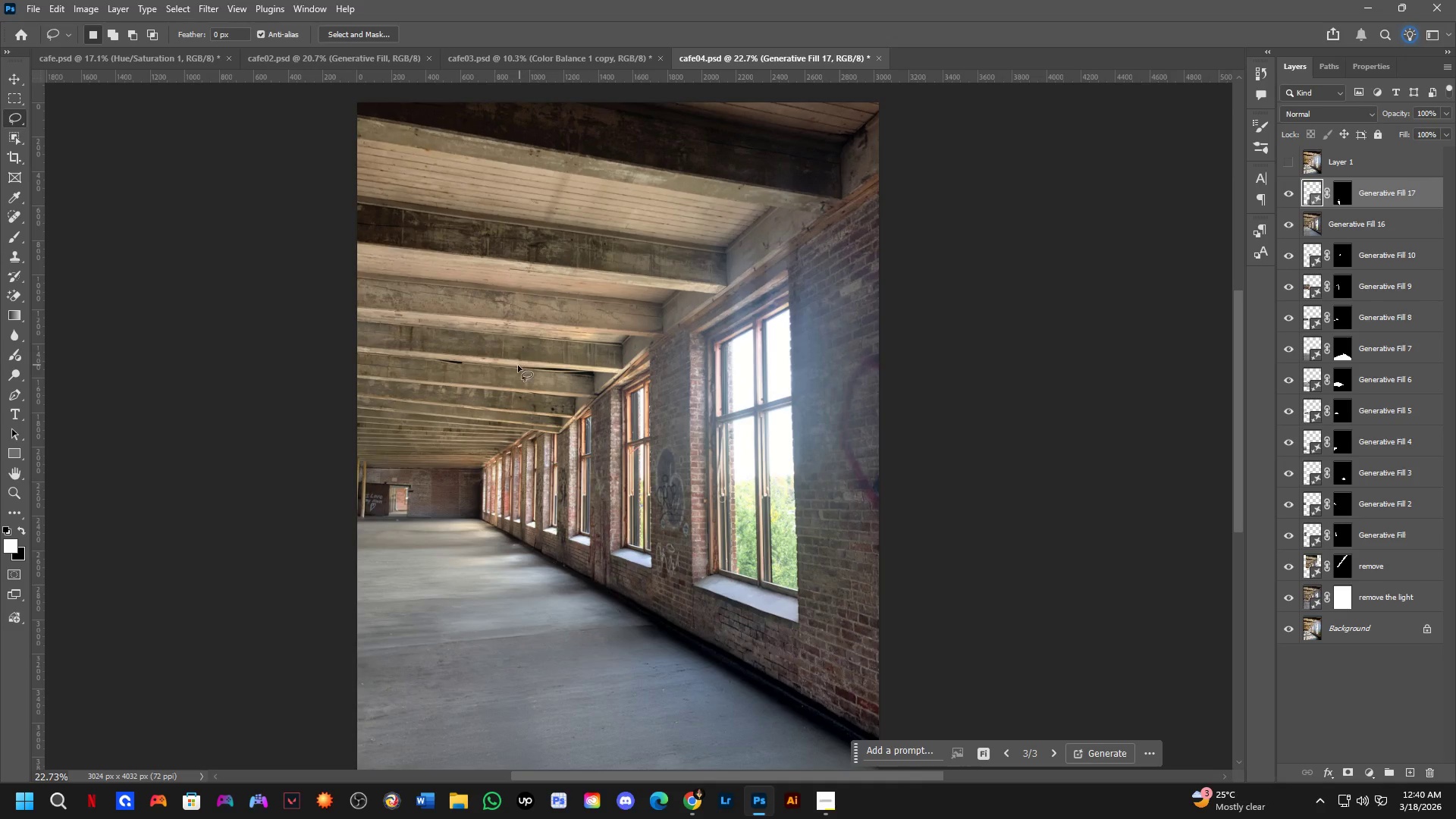 
hold_key(key=Space, duration=0.67)
 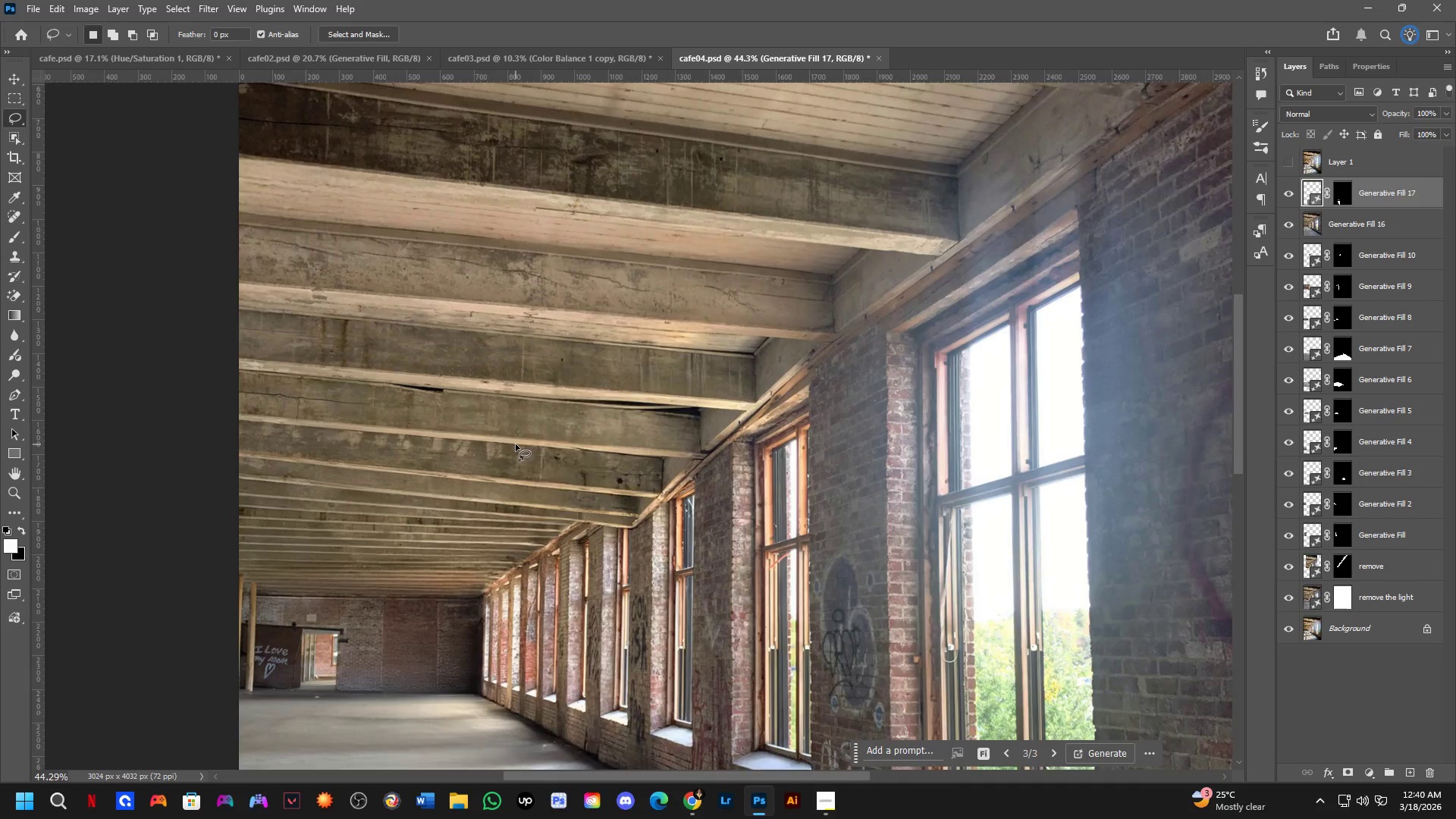 
left_click_drag(start_coordinate=[506, 401], to_coordinate=[529, 457])
 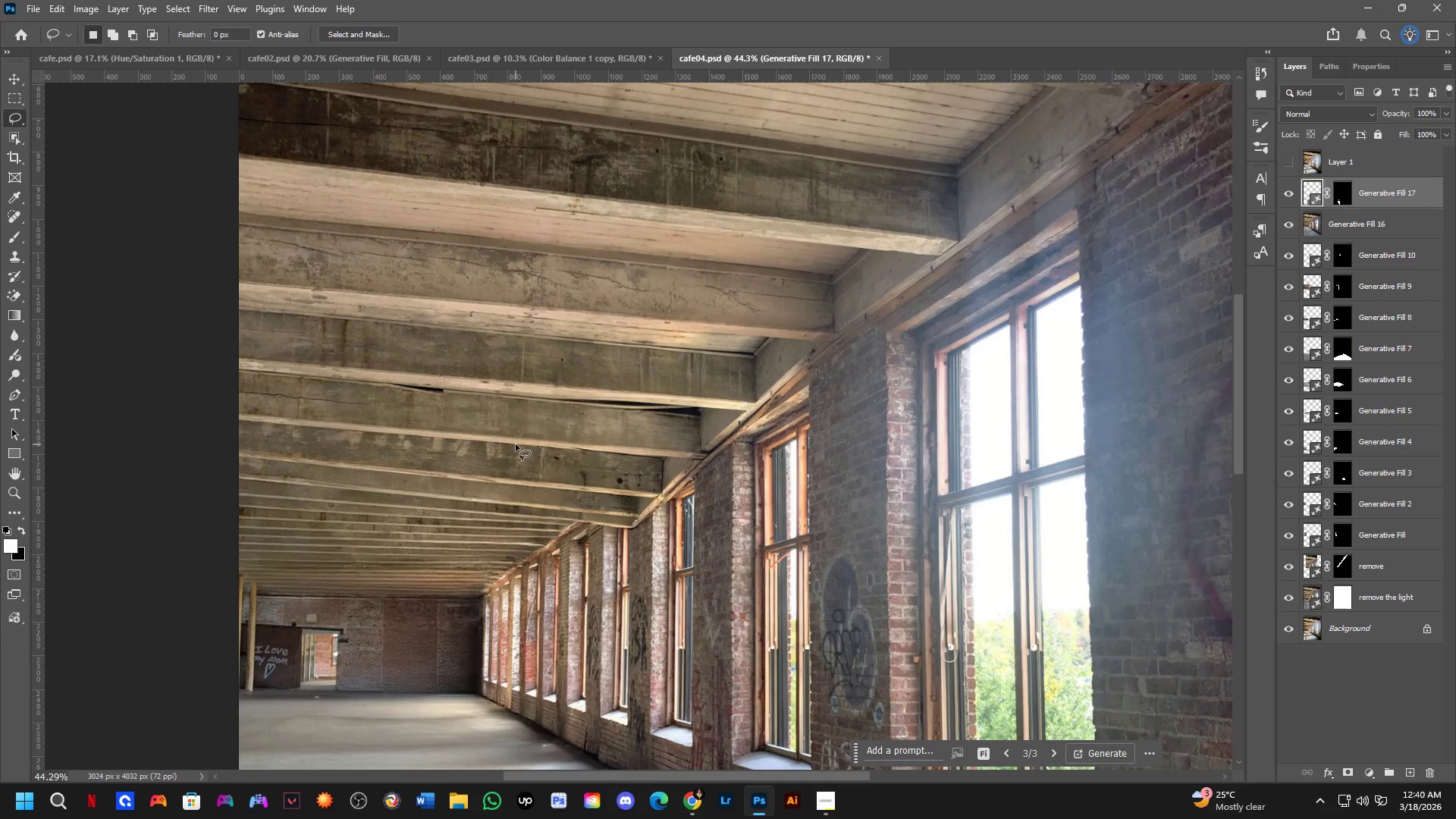 
scroll: coordinate [516, 444], scroll_direction: up, amount: 9.0
 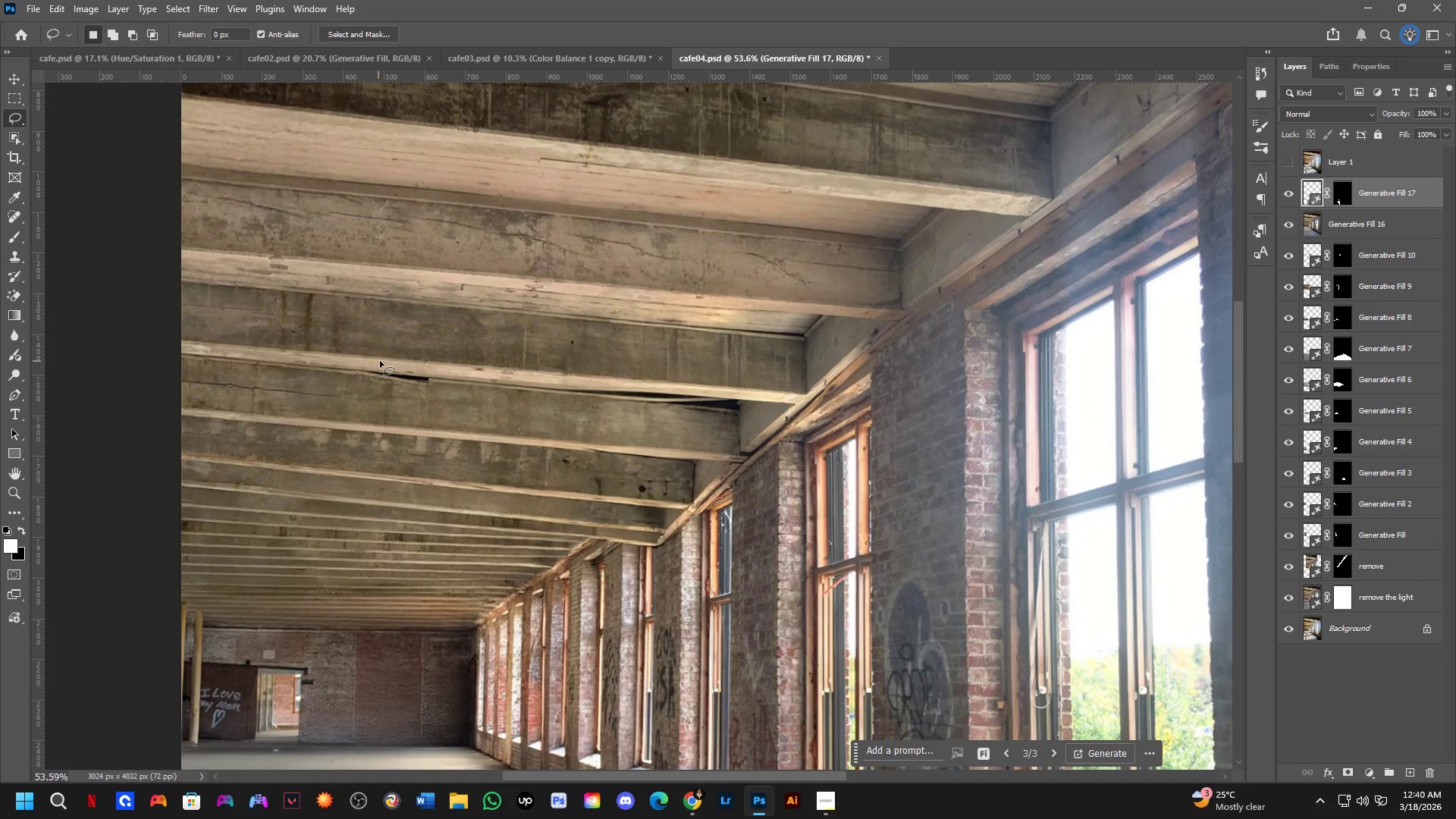 
left_click_drag(start_coordinate=[402, 359], to_coordinate=[443, 360])
 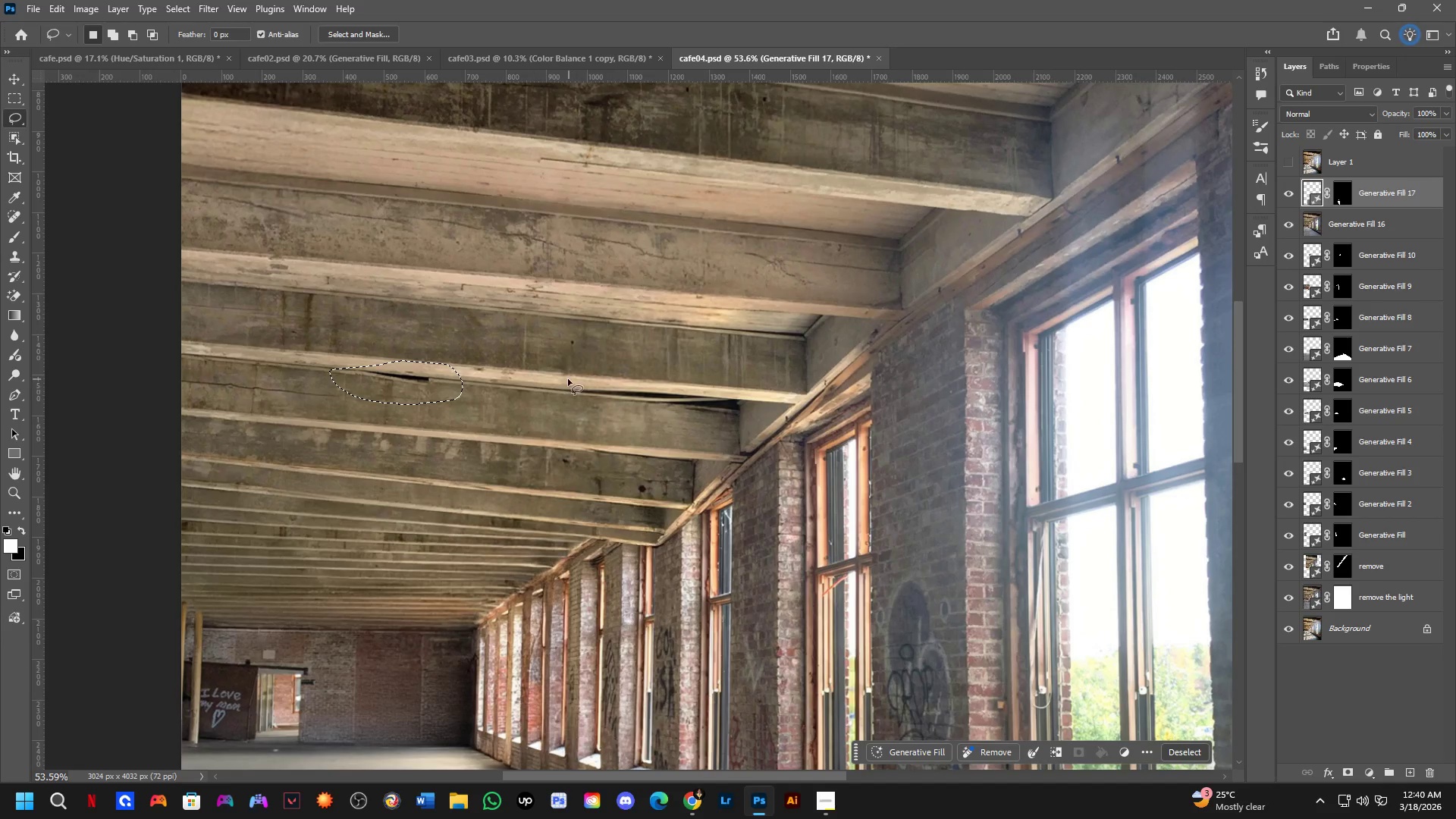 
key(Shift+ShiftLeft)
 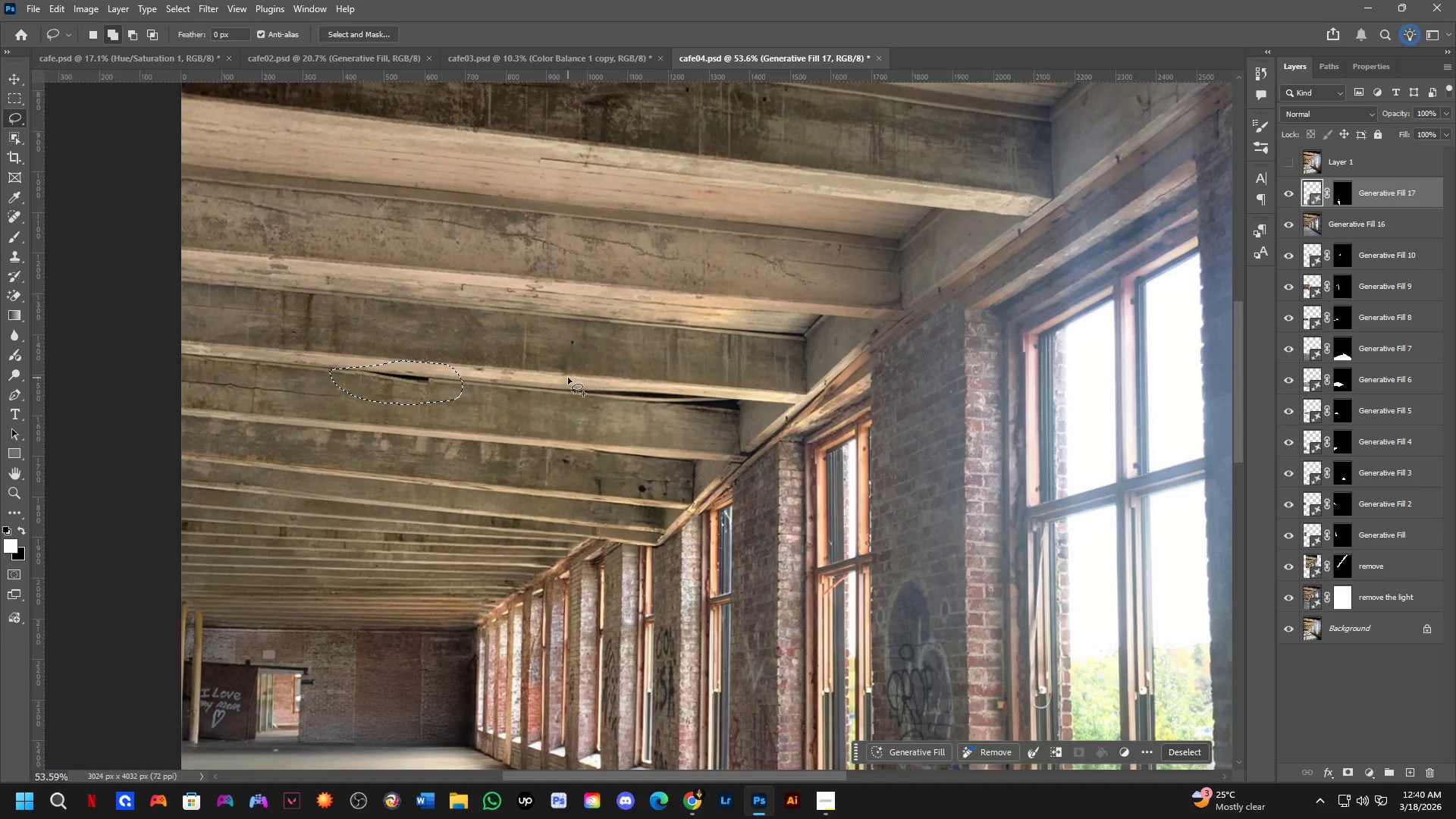 
left_click_drag(start_coordinate=[568, 378], to_coordinate=[752, 379])
 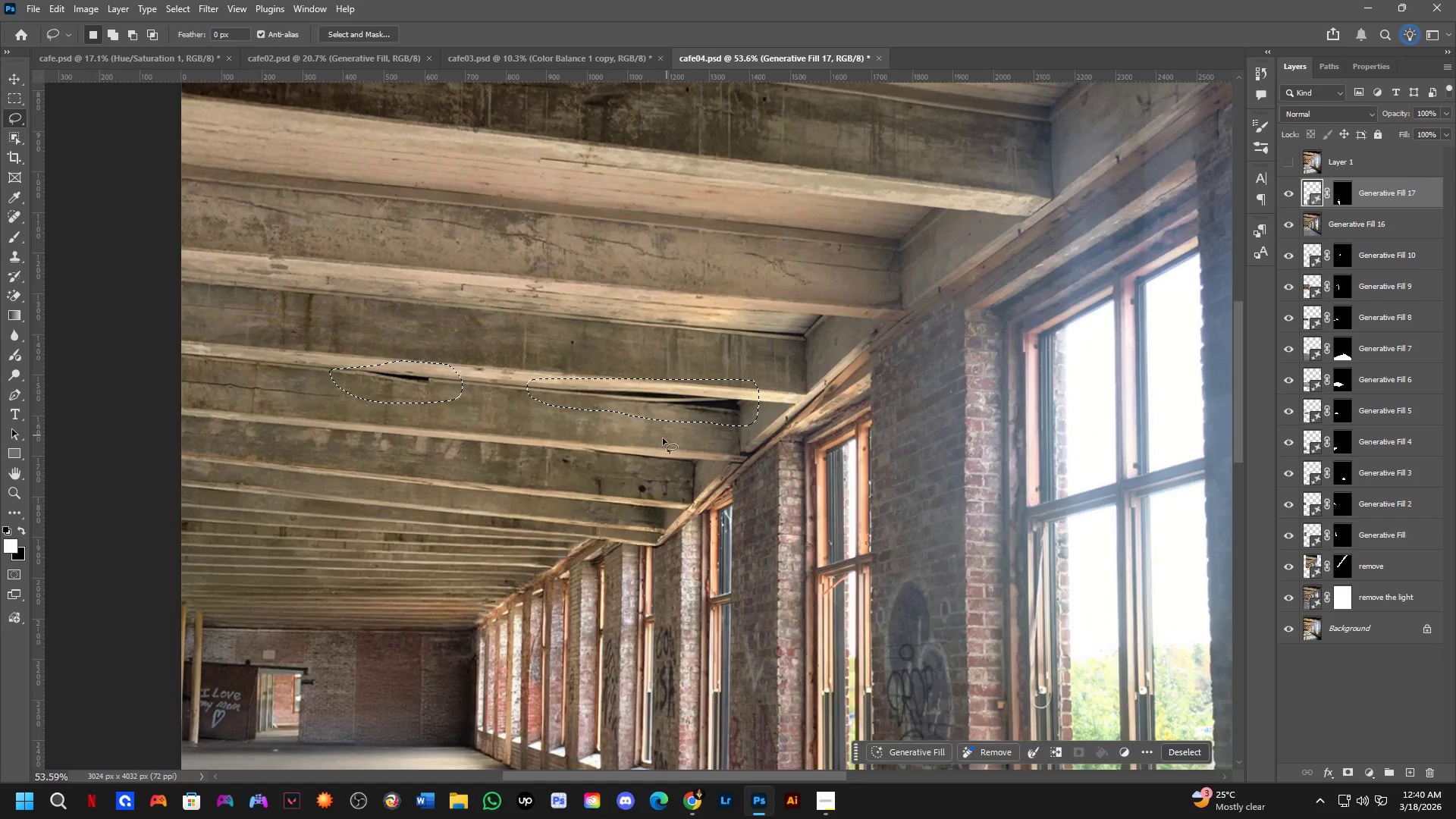 
hold_key(key=Space, duration=0.53)
 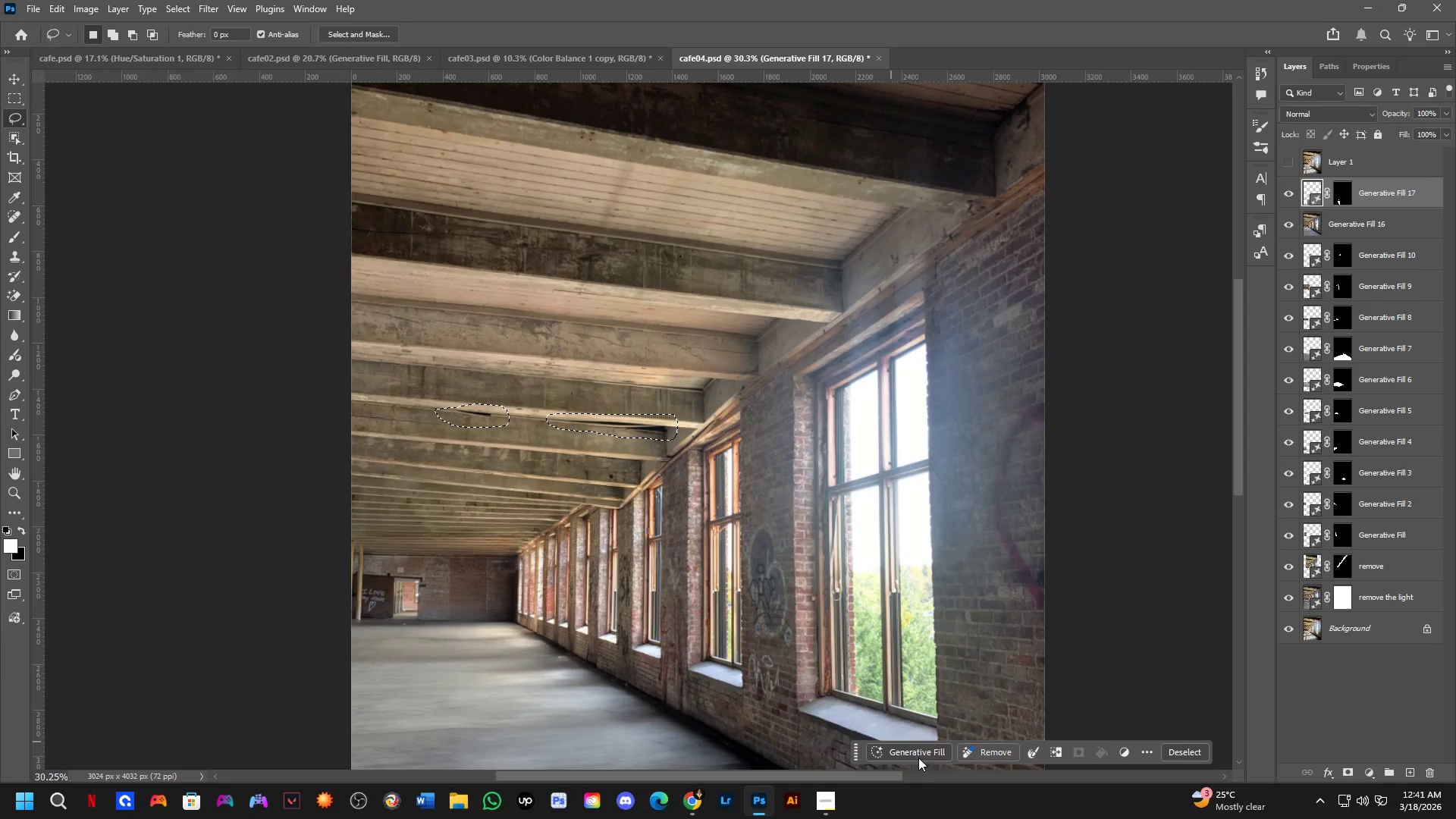 
left_click_drag(start_coordinate=[635, 503], to_coordinate=[625, 496])
 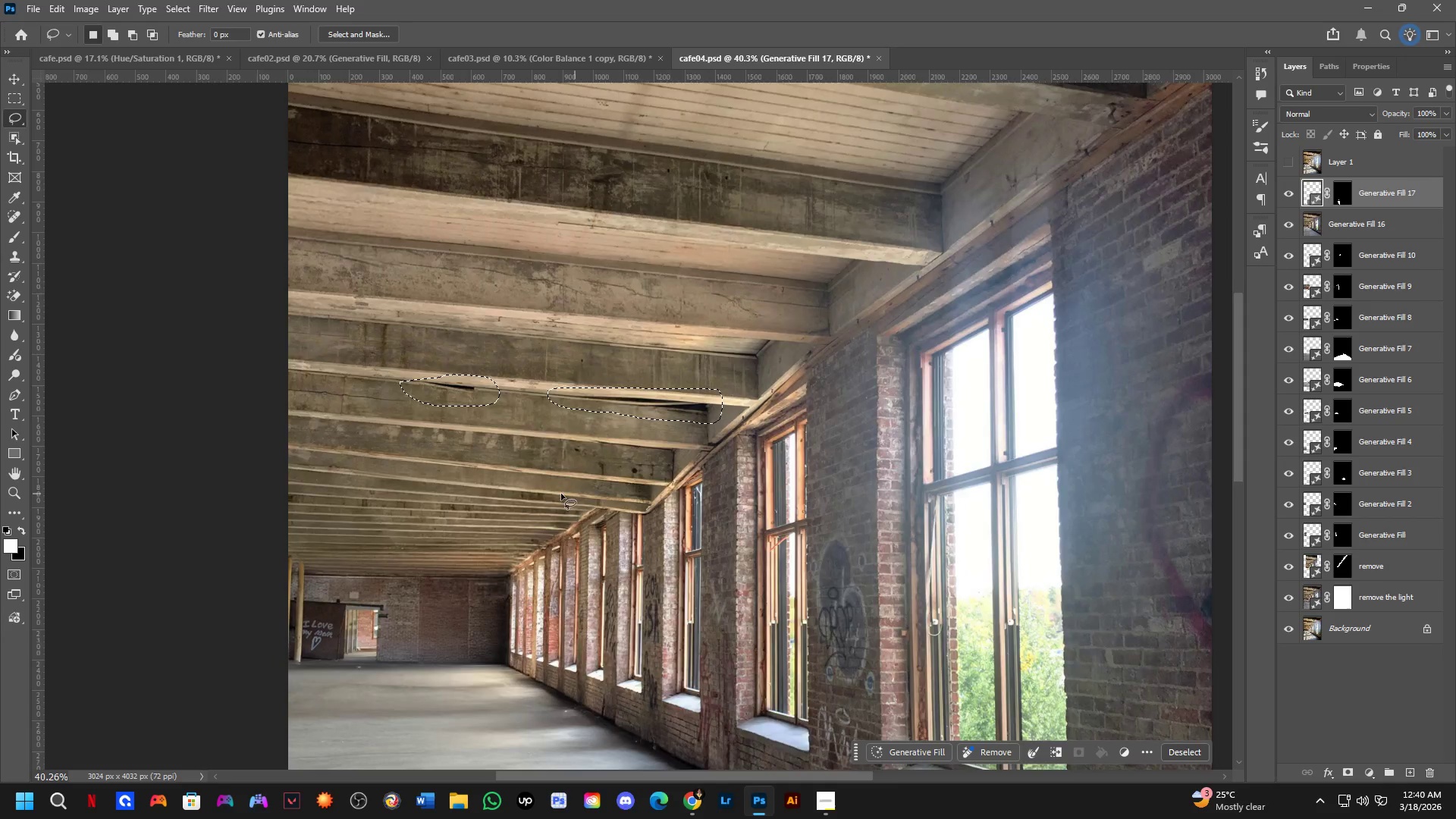 
scroll: coordinate [653, 446], scroll_direction: down, amount: 3.0
 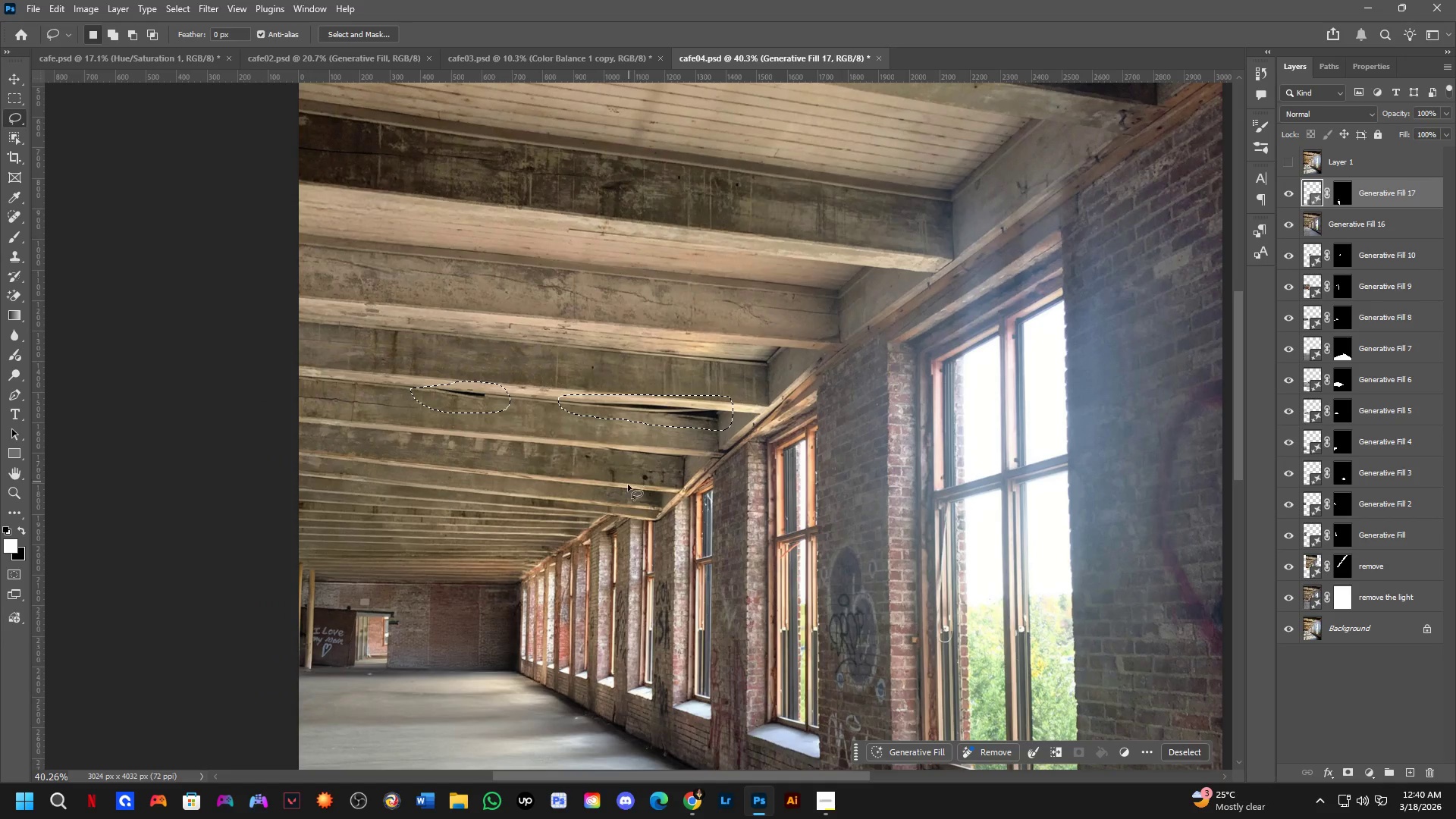 
left_click([934, 754])
 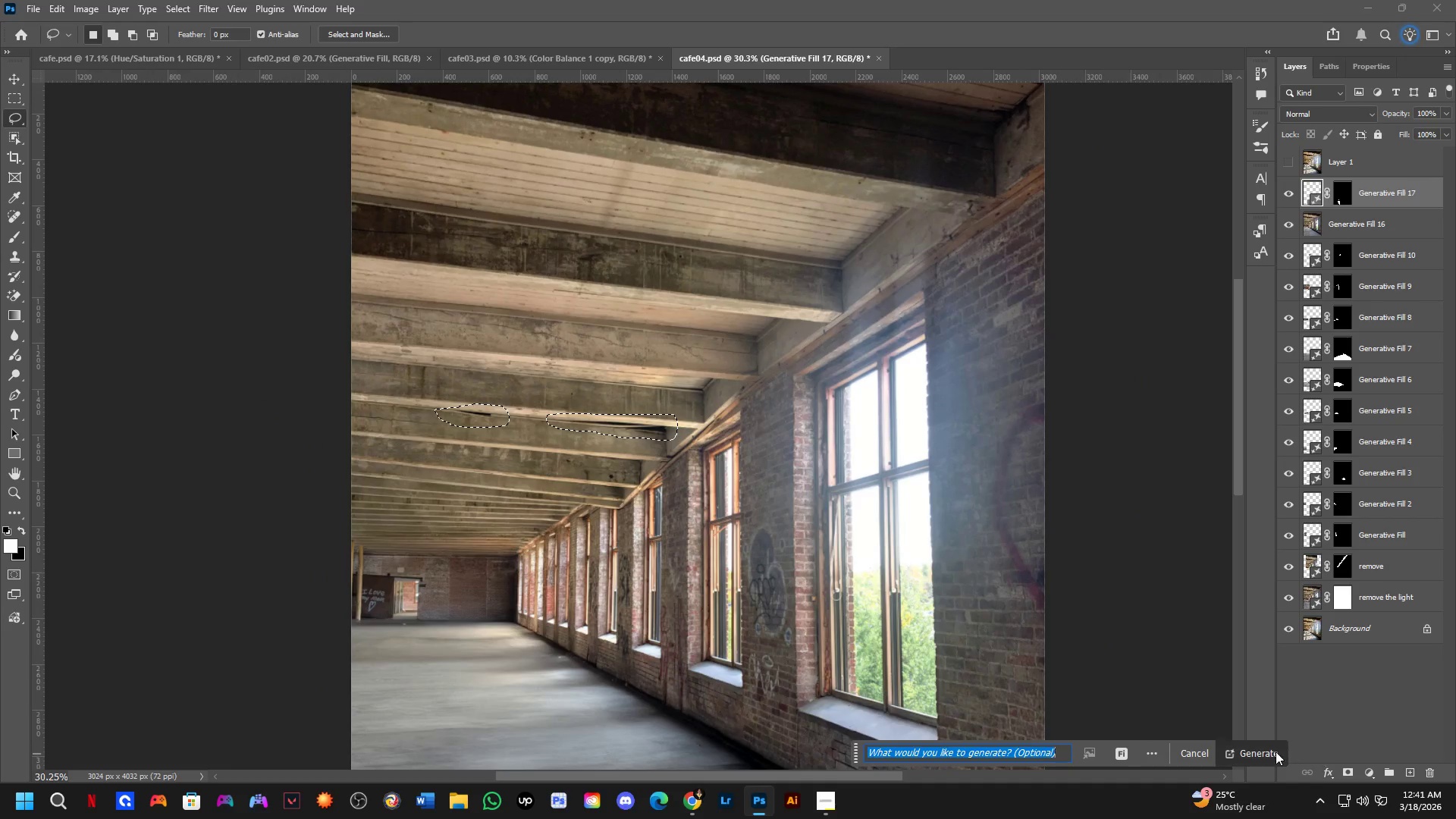 
scroll: coordinate [541, 493], scroll_direction: down, amount: 3.0
 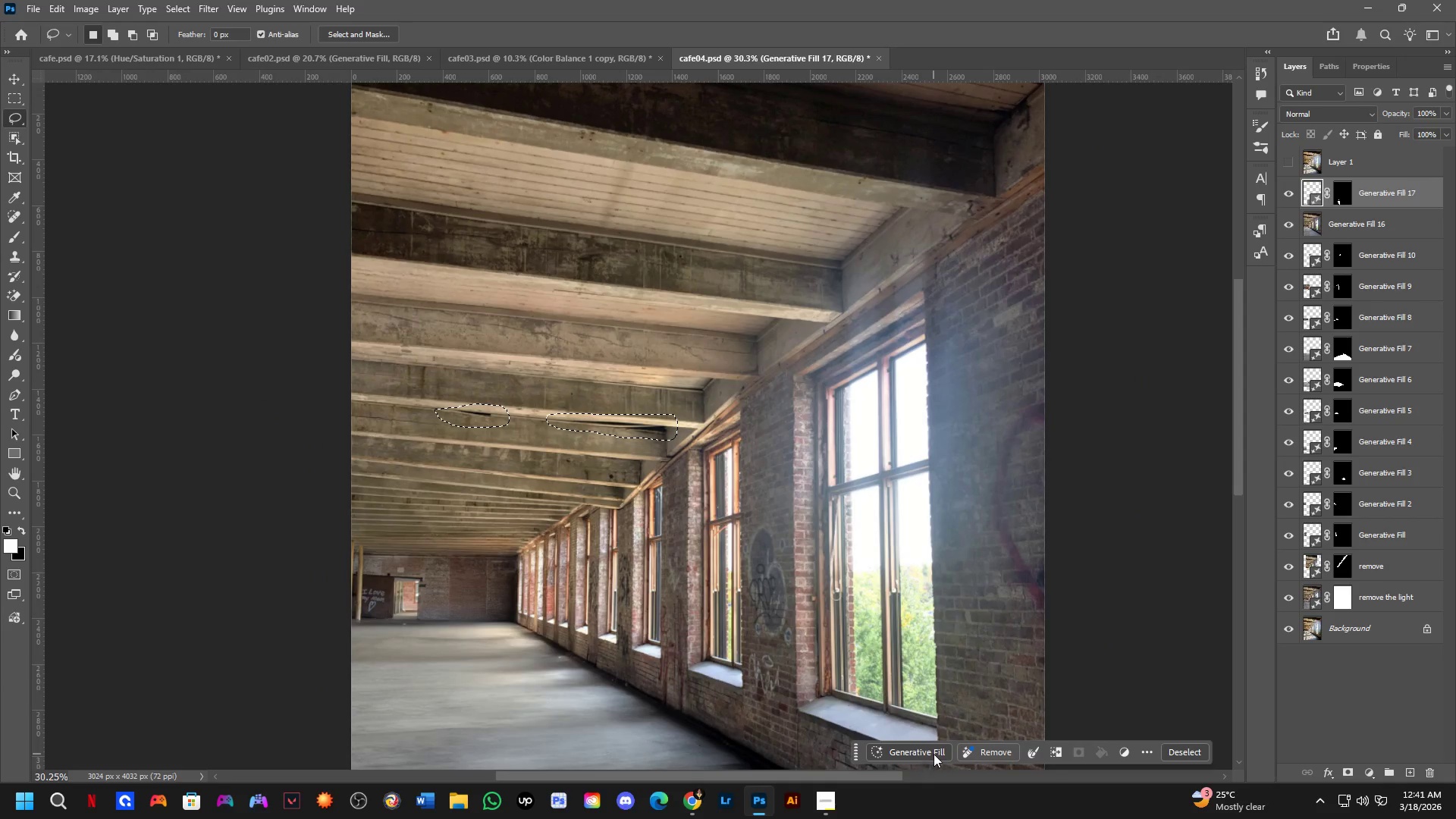 
left_click([1264, 752])
 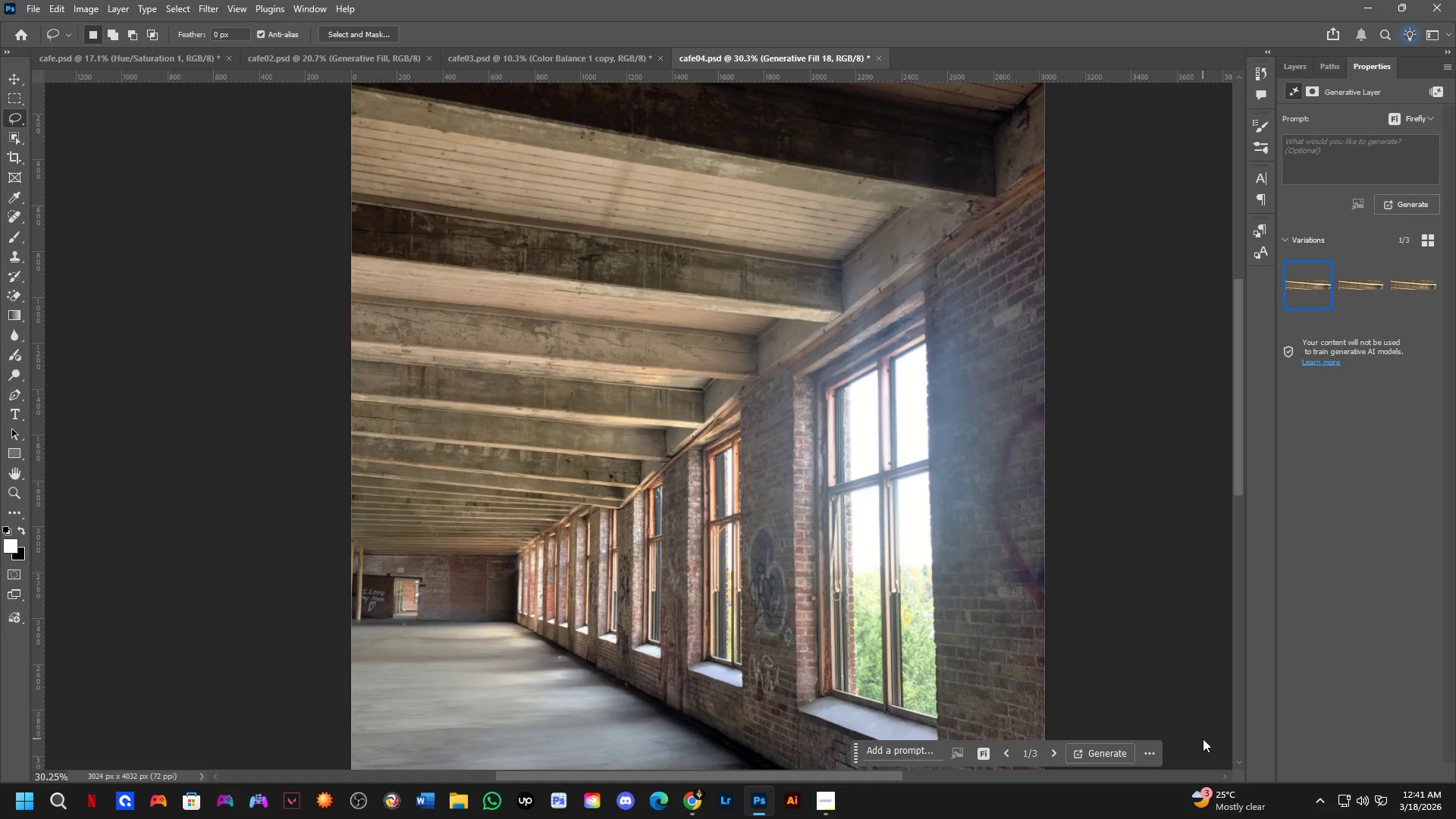 
wait(30.33)
 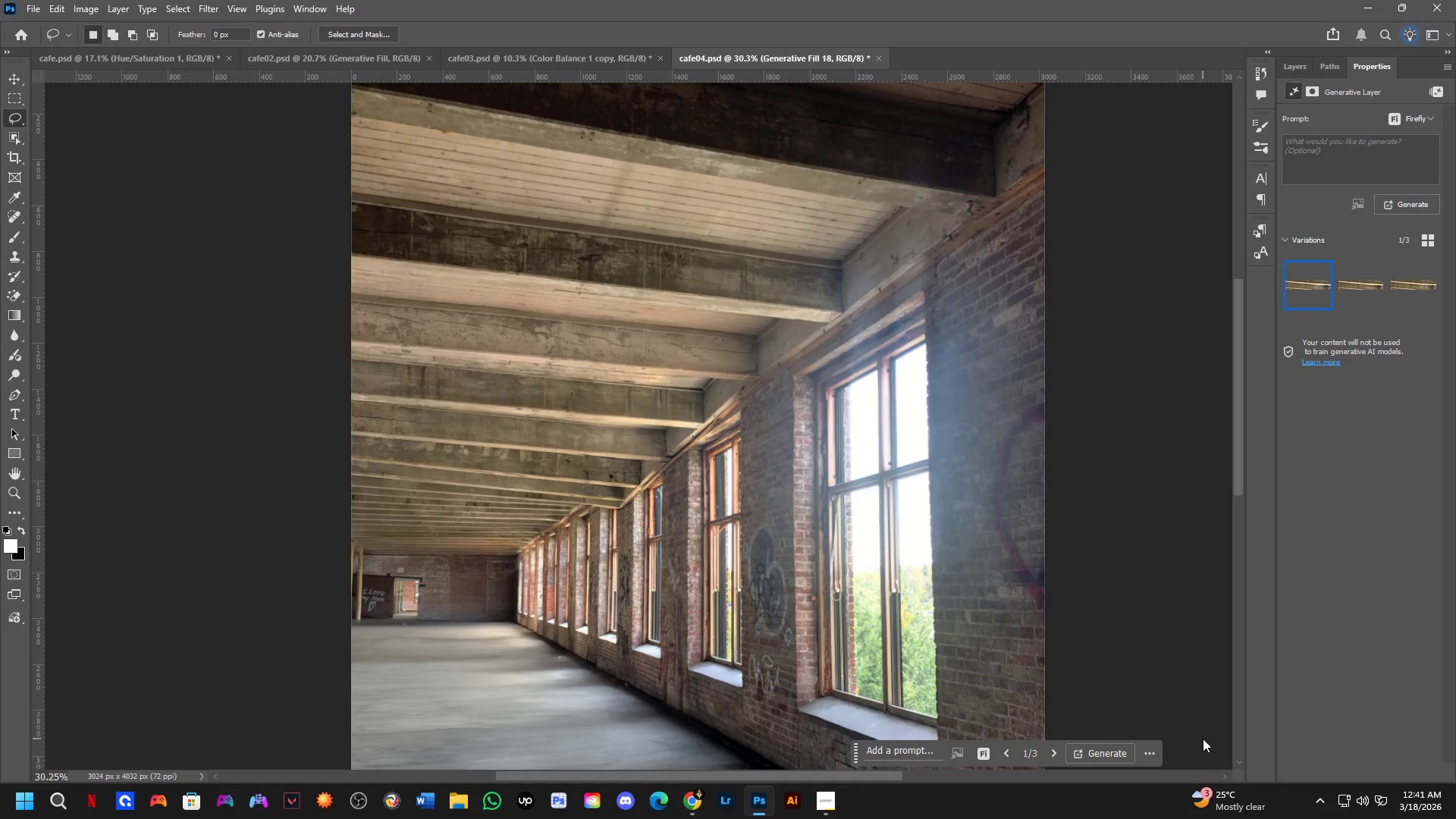 
left_click([1365, 293])
 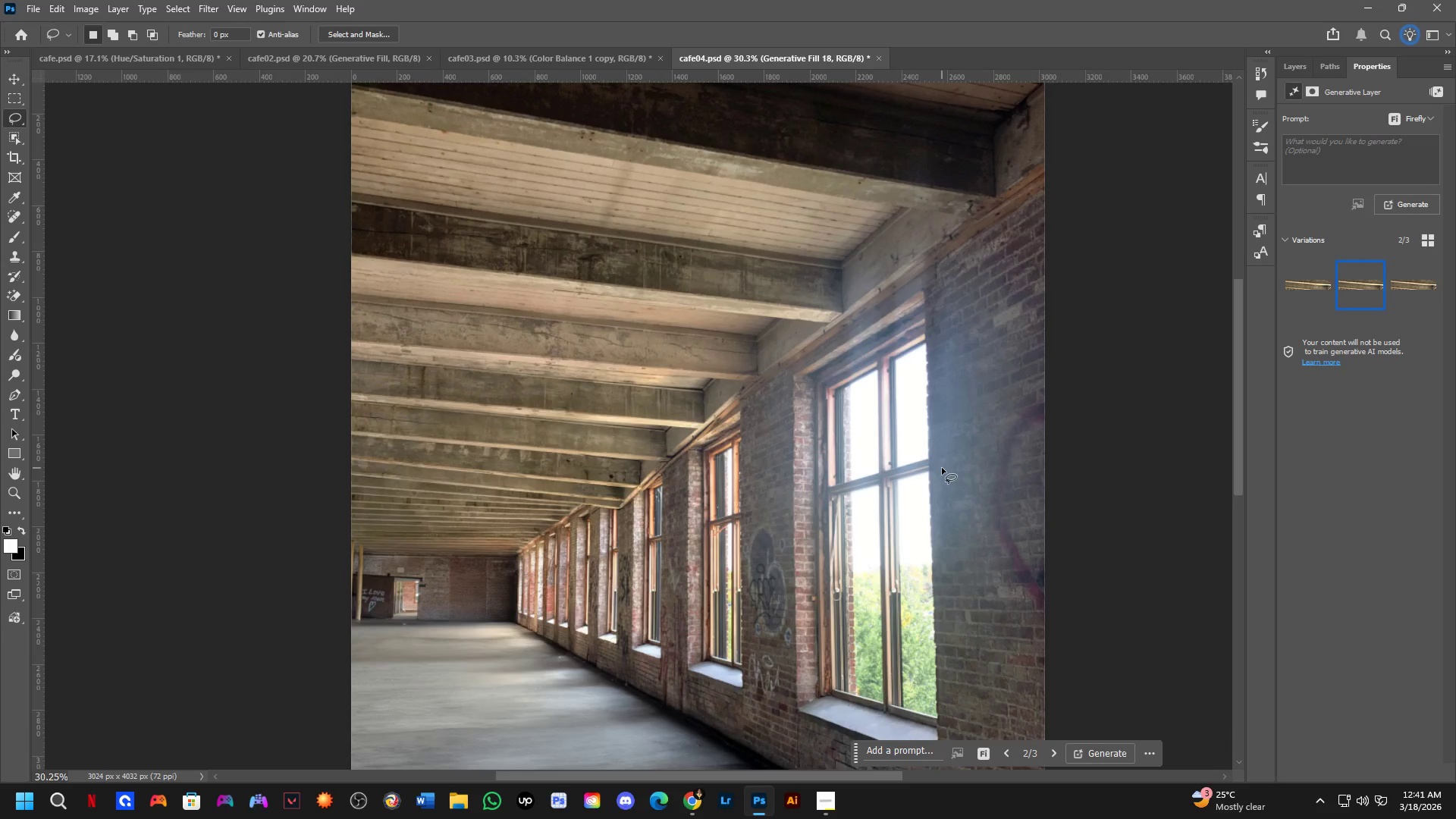 
hold_key(key=Space, duration=0.66)
 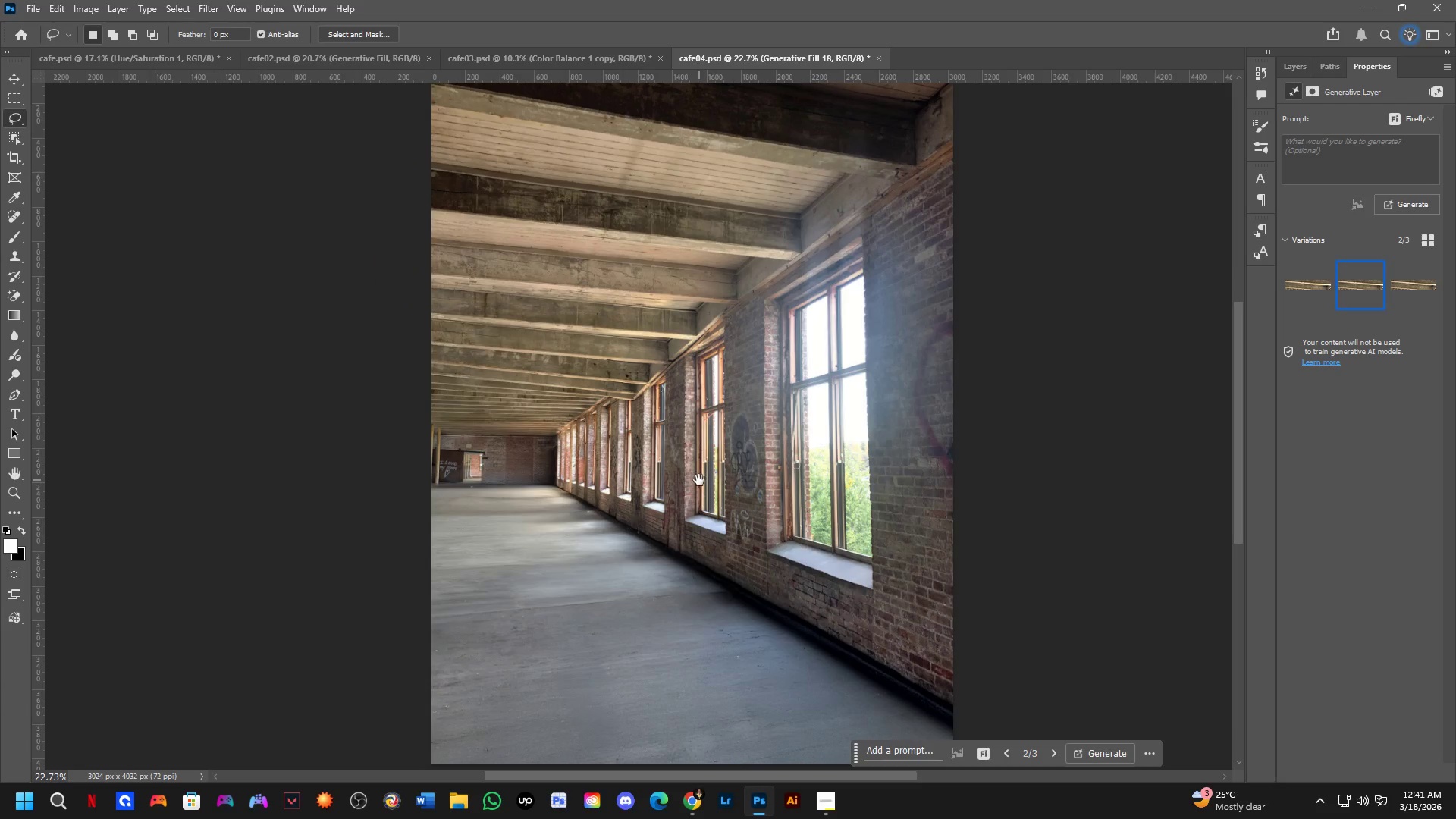 
left_click_drag(start_coordinate=[665, 500], to_coordinate=[665, 405])
 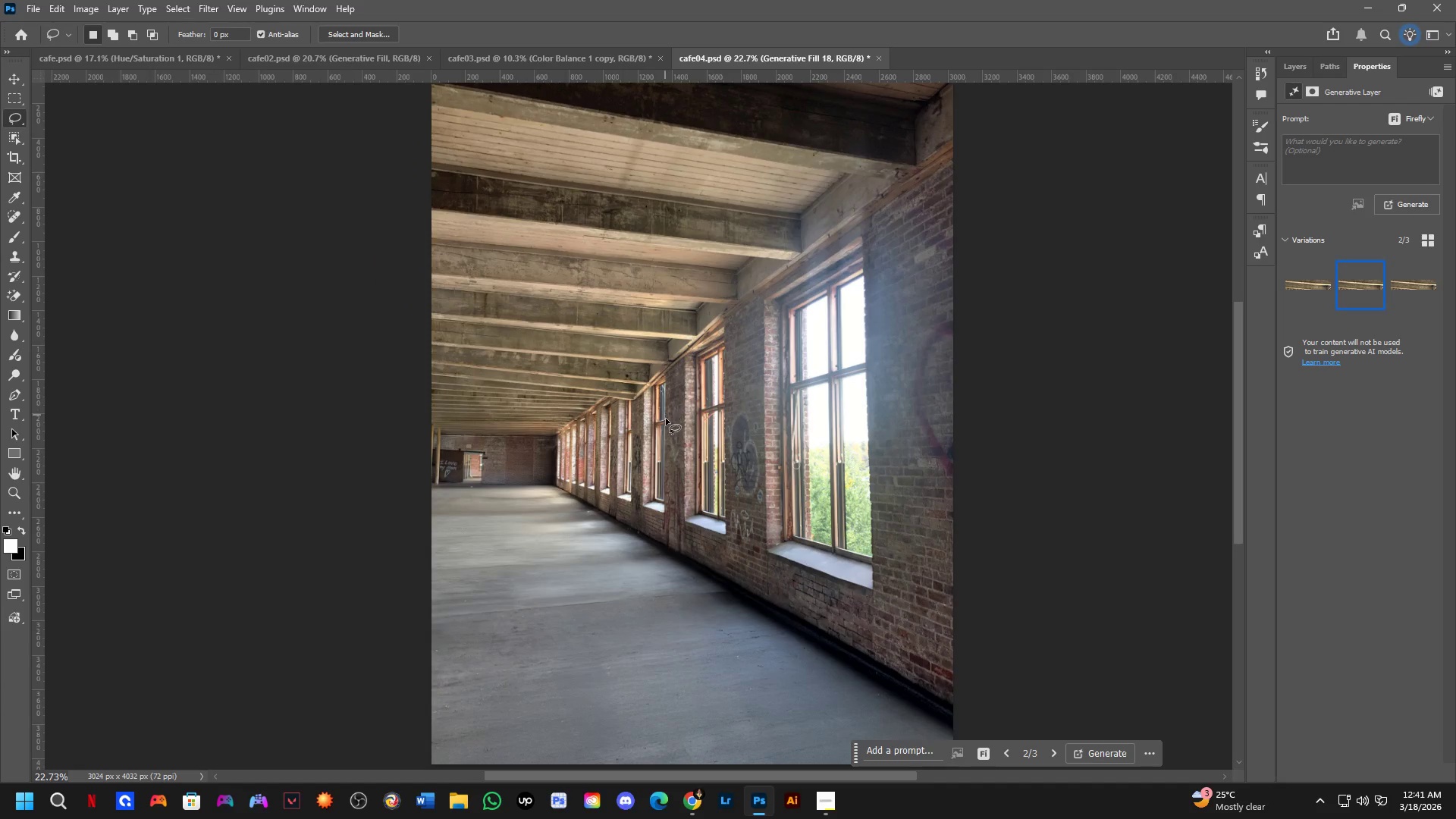 
scroll: coordinate [673, 458], scroll_direction: down, amount: 3.0
 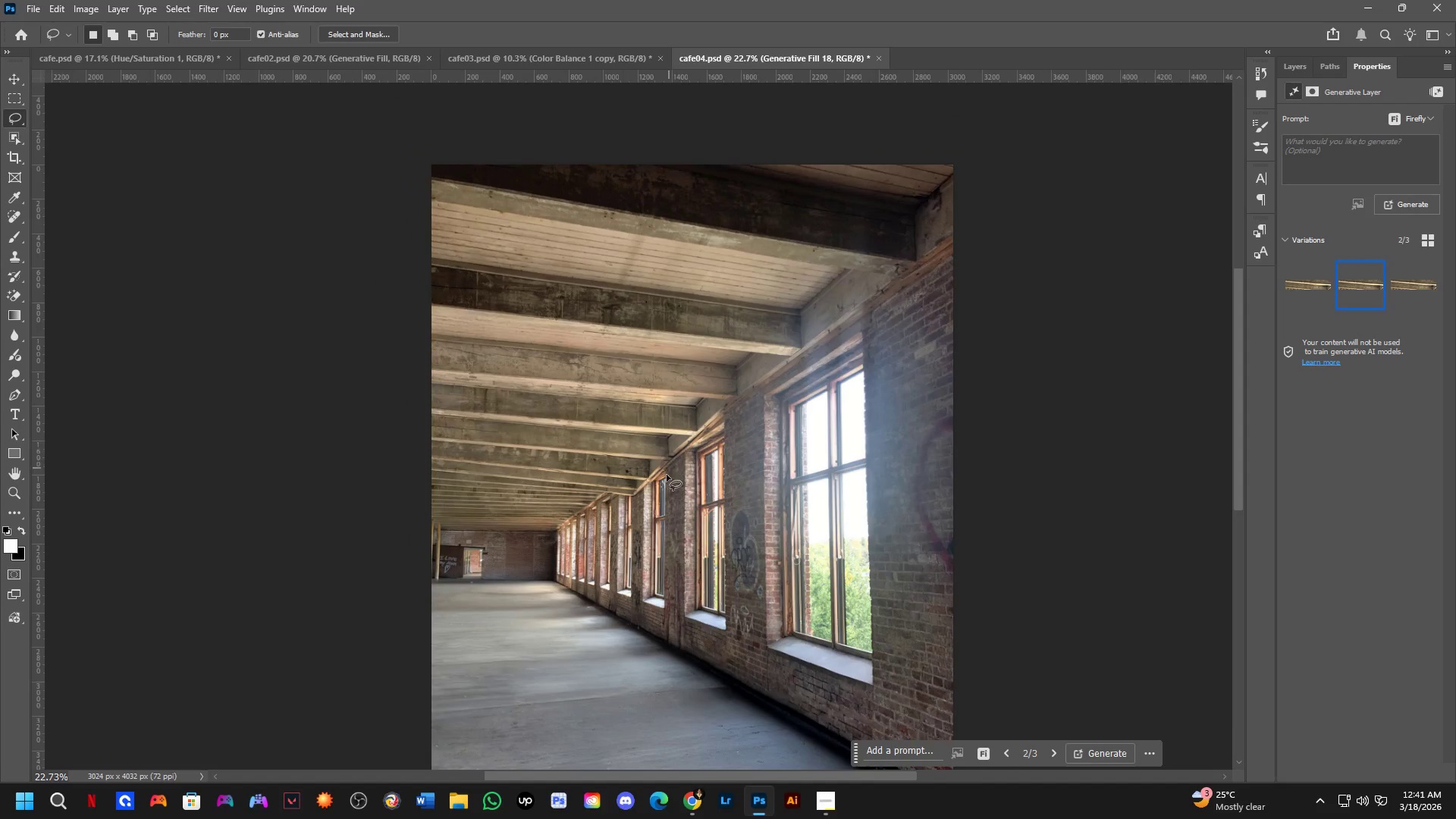 
hold_key(key=Space, duration=0.62)
 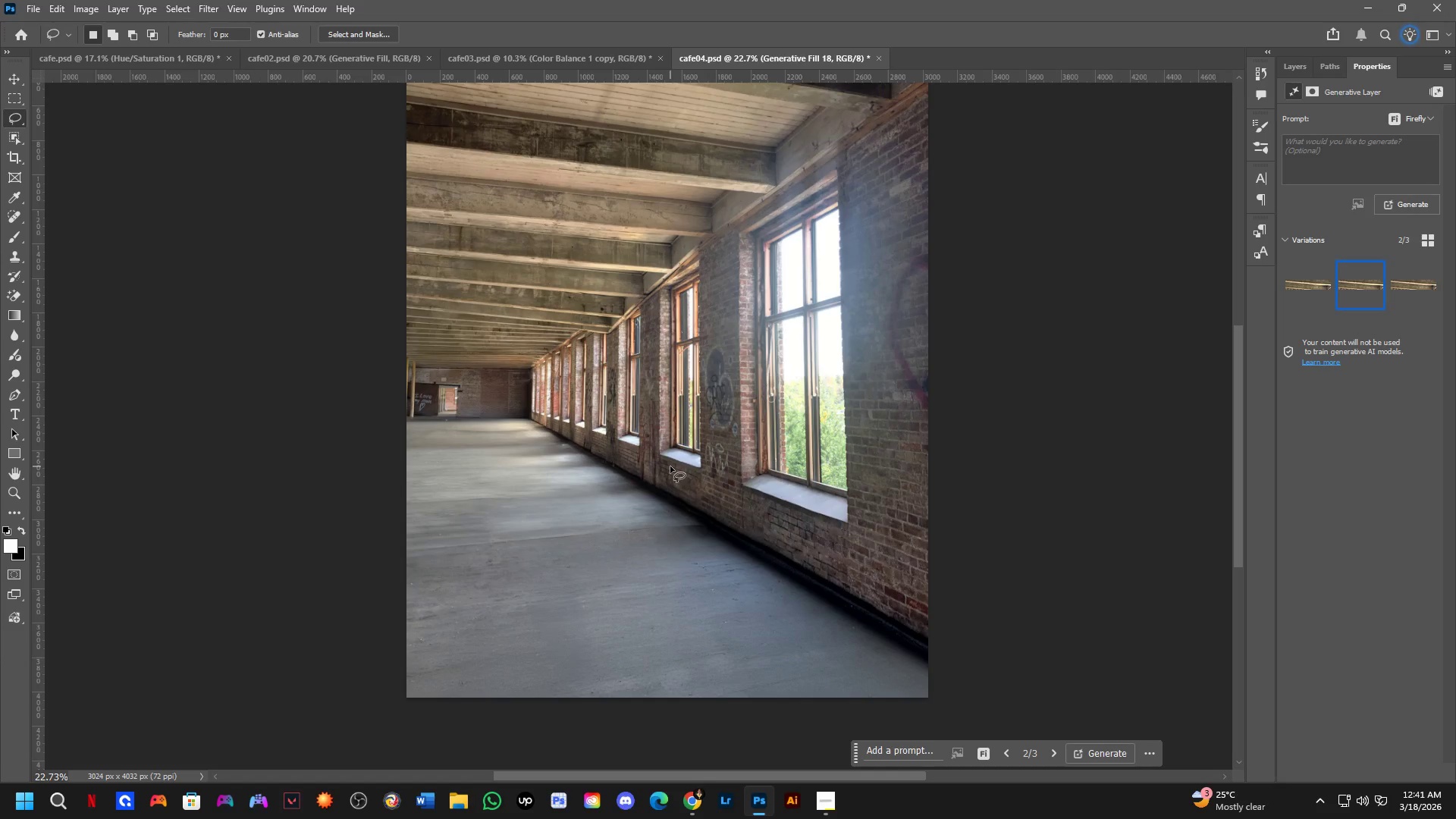 
left_click_drag(start_coordinate=[699, 482], to_coordinate=[674, 416])
 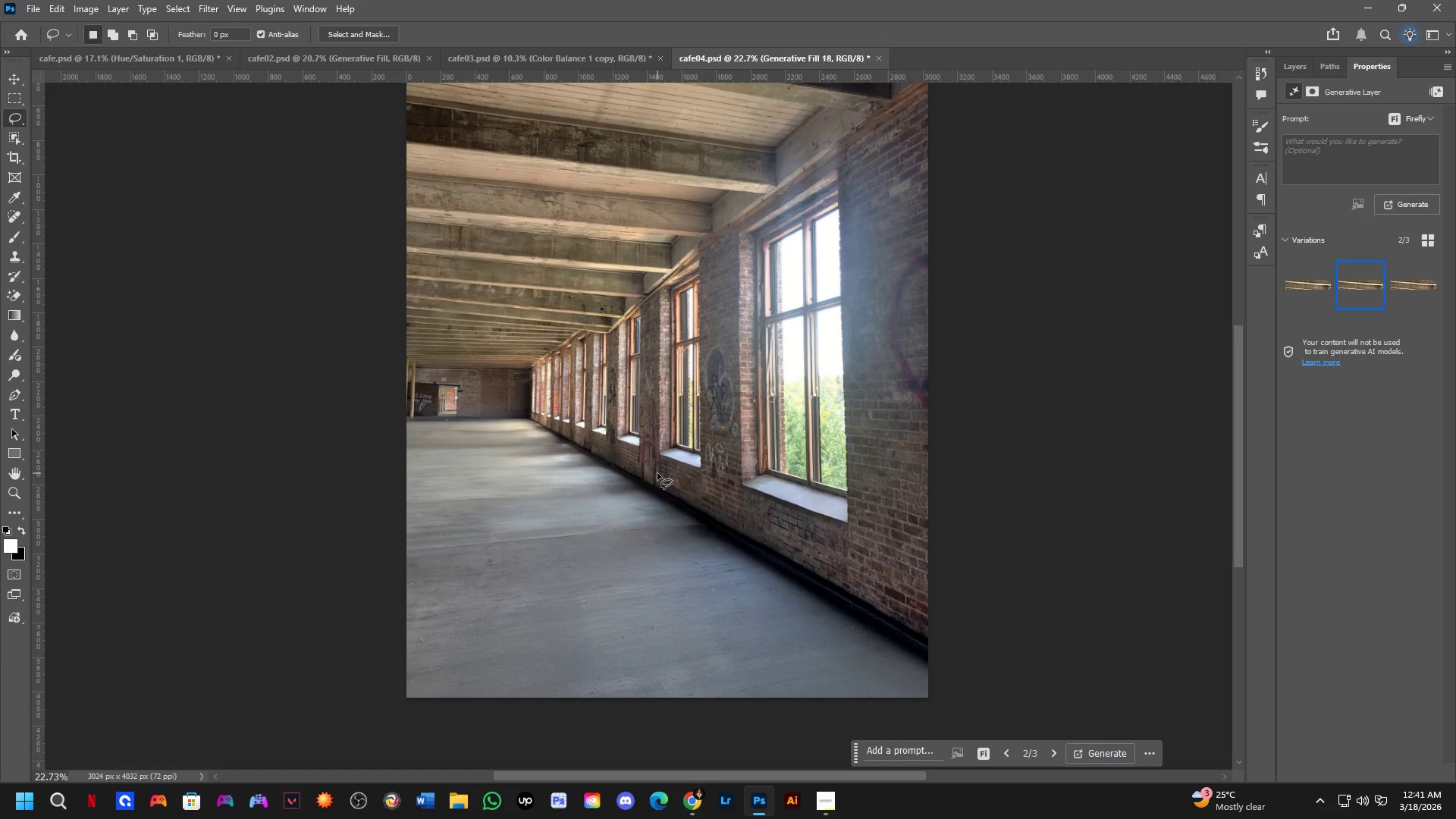 
key(Shift+ShiftLeft)
 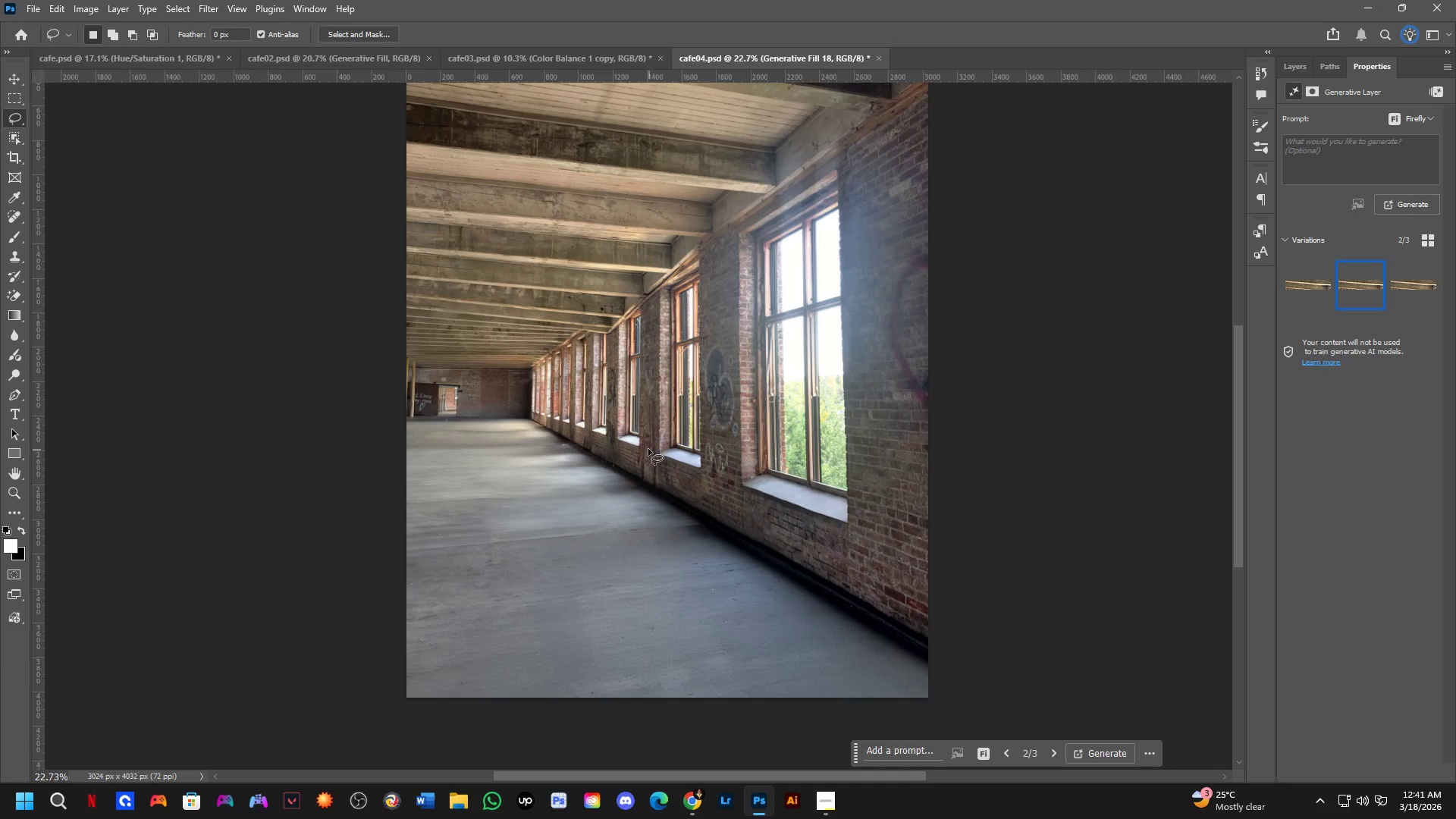 
hold_key(key=Space, duration=0.52)
 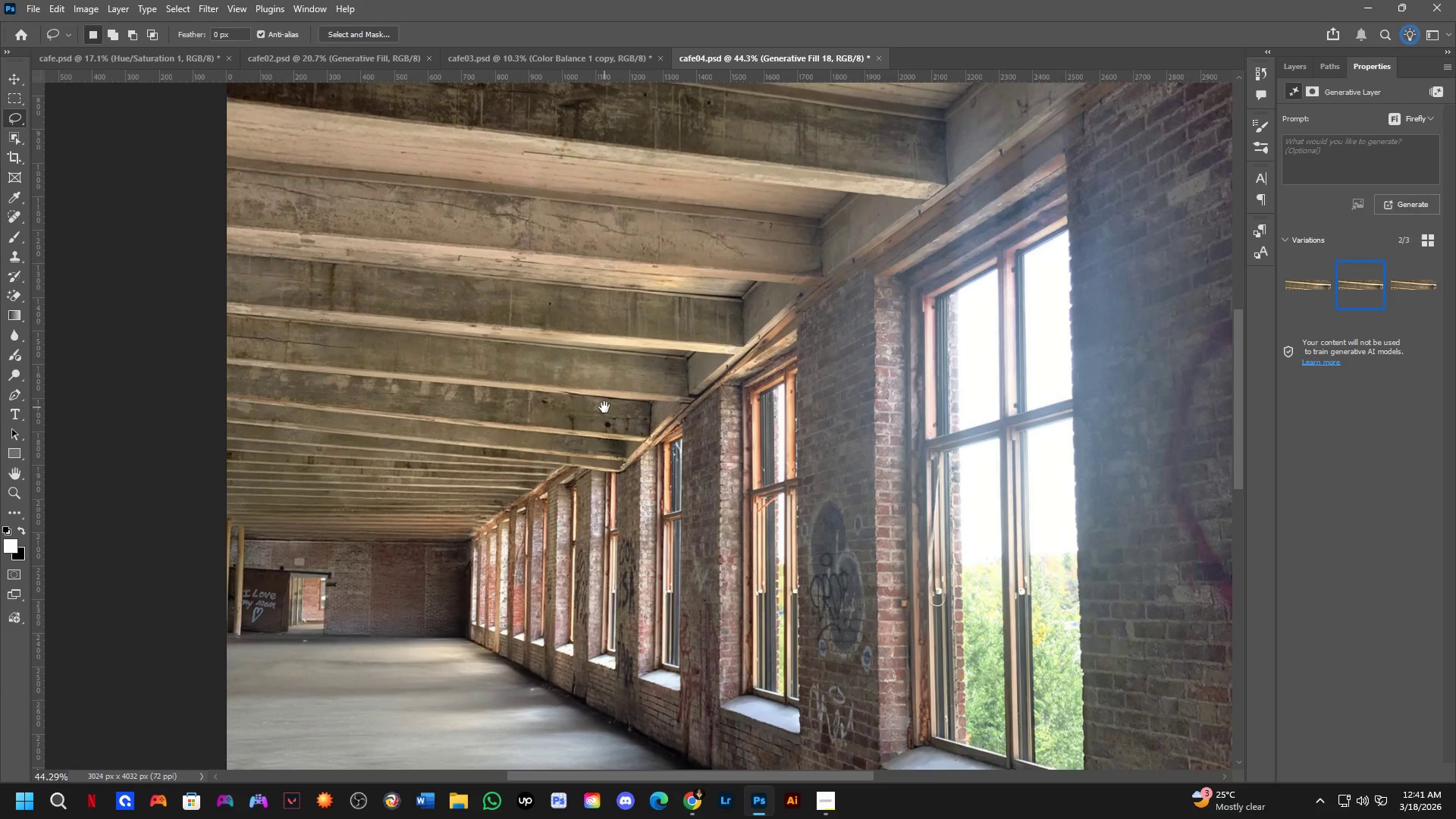 
left_click_drag(start_coordinate=[559, 259], to_coordinate=[571, 362])
 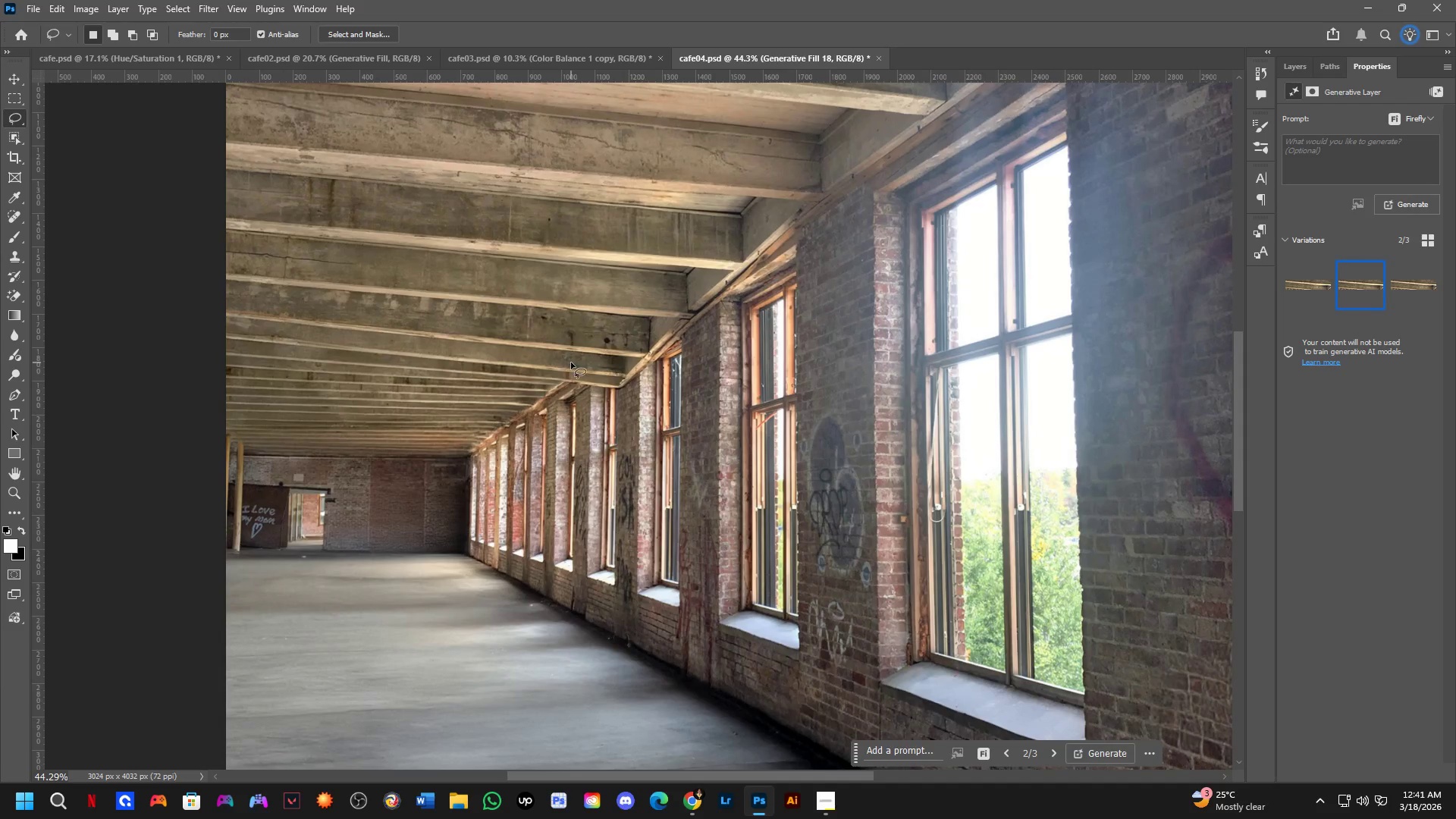 
hold_key(key=Space, duration=0.75)
 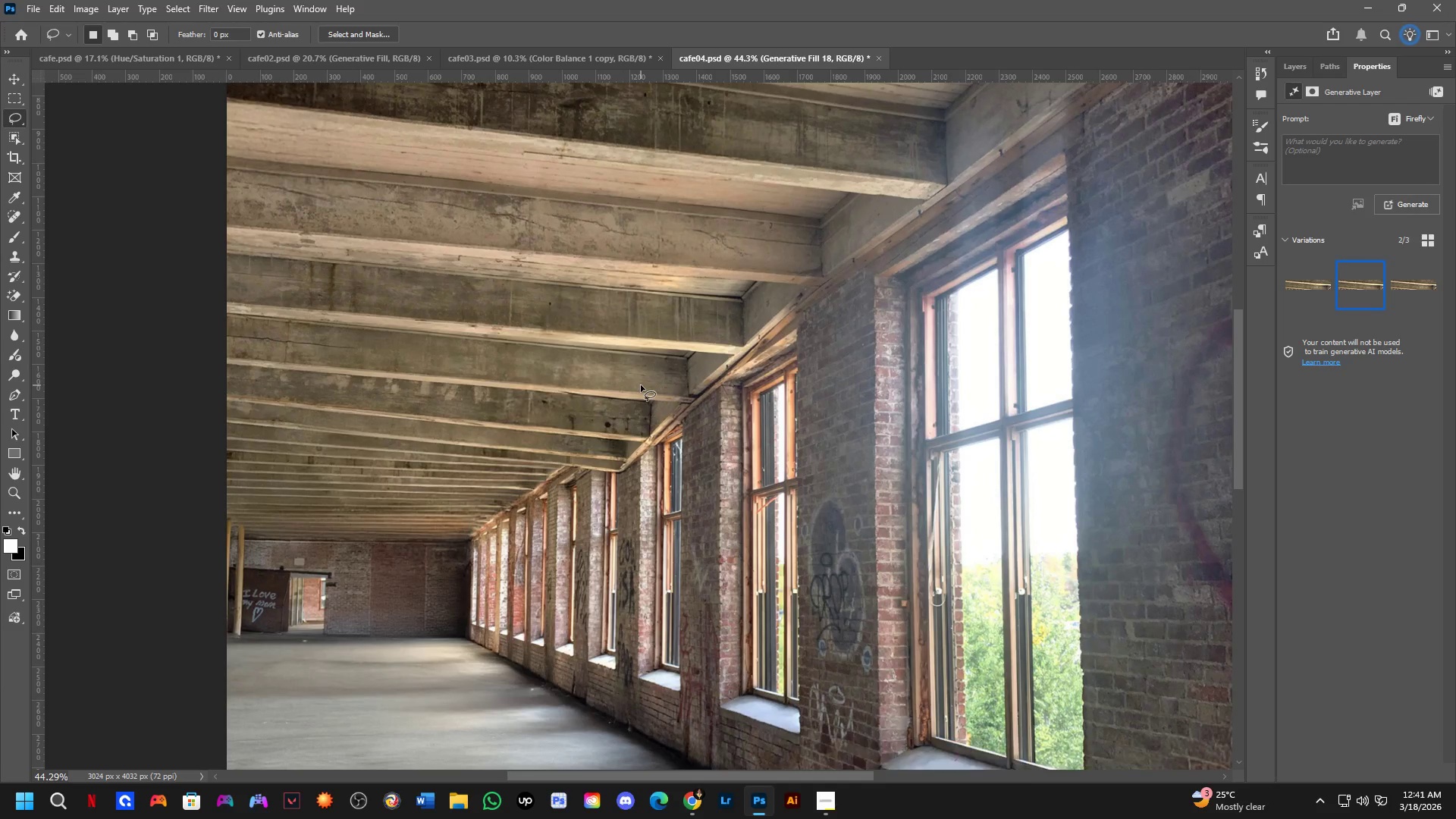 
scroll: coordinate [551, 279], scroll_direction: up, amount: 7.0
 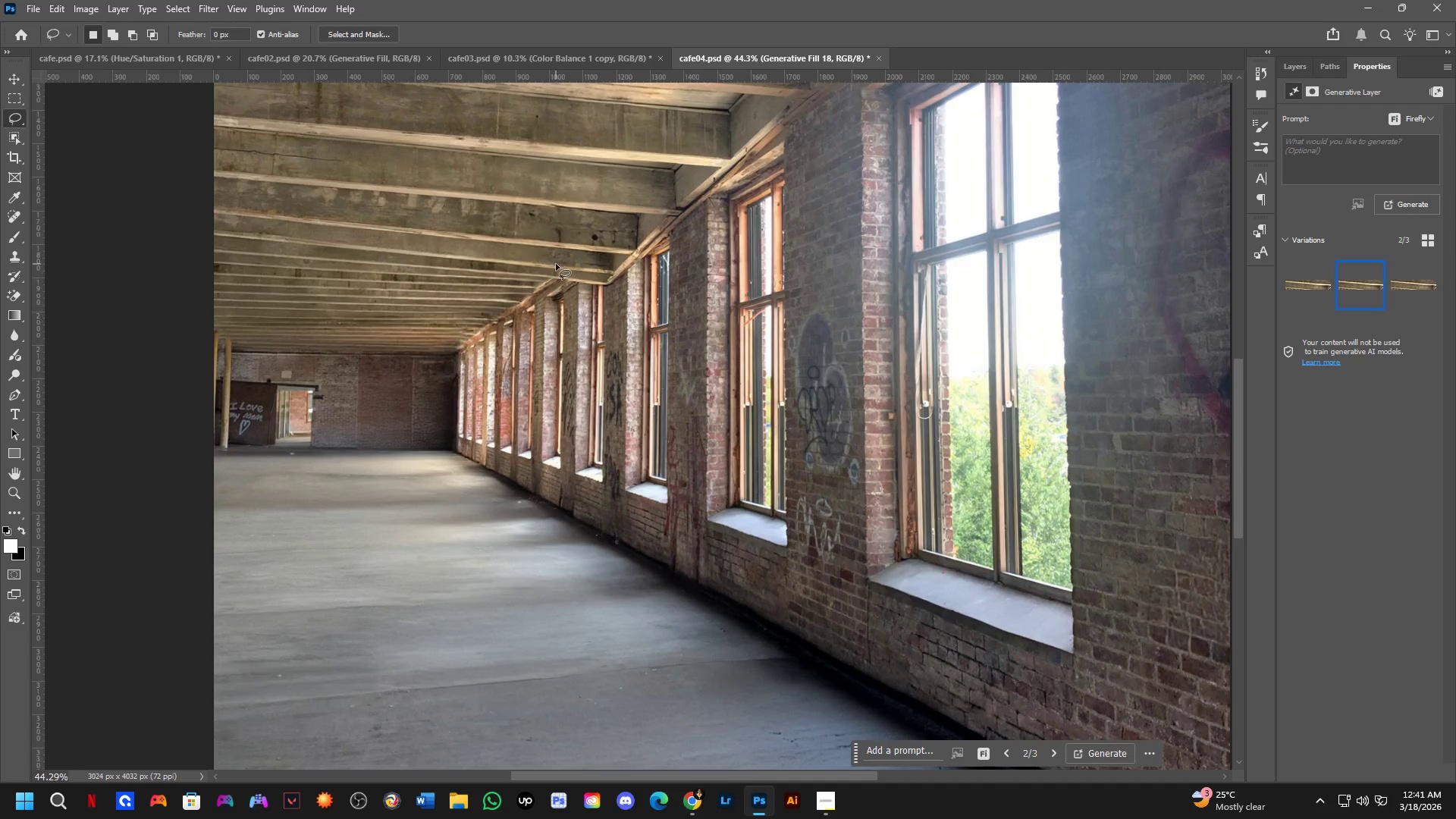 
left_click_drag(start_coordinate=[604, 323], to_coordinate=[604, 407])
 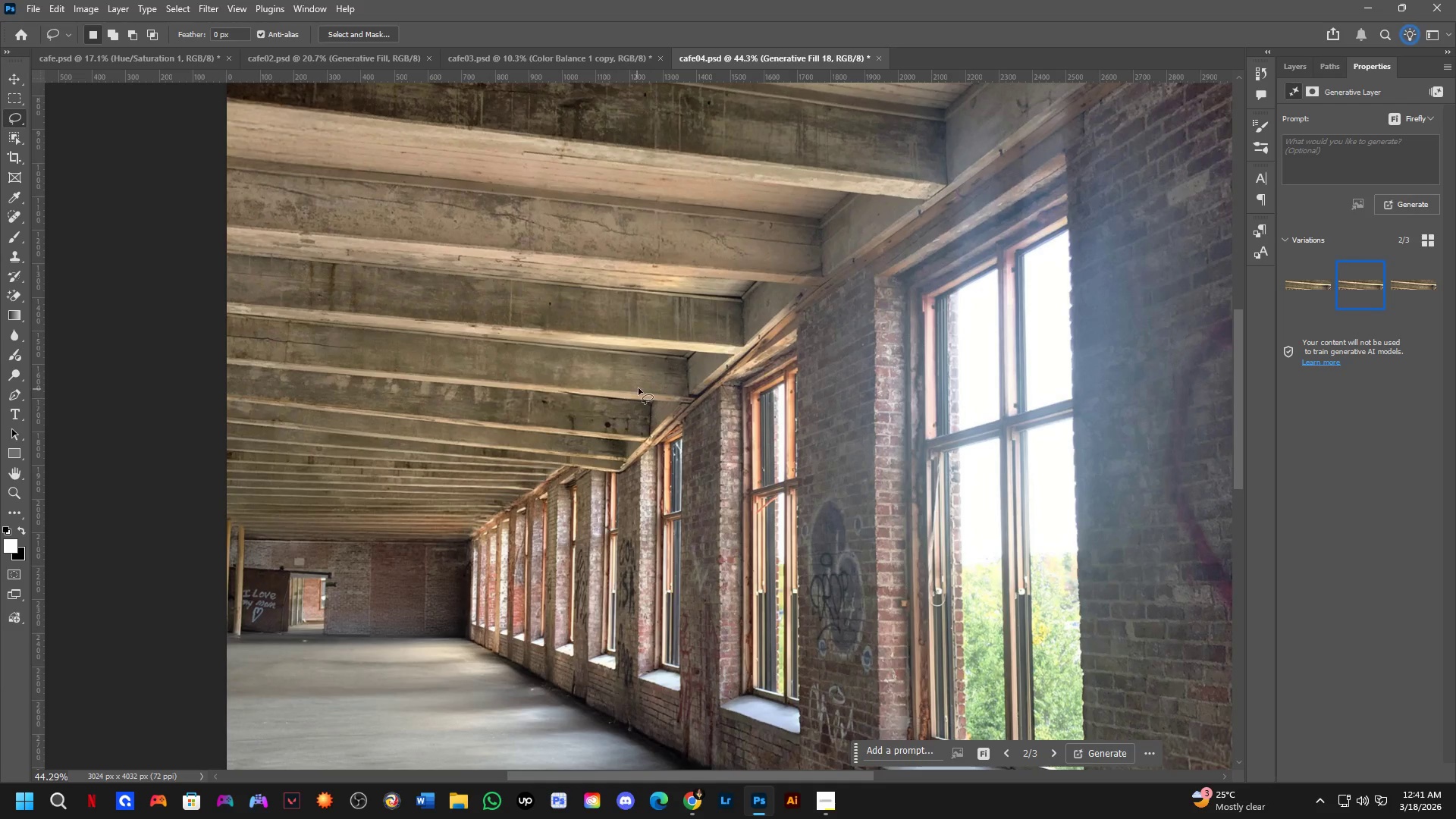 
left_click_drag(start_coordinate=[641, 385], to_coordinate=[677, 362])
 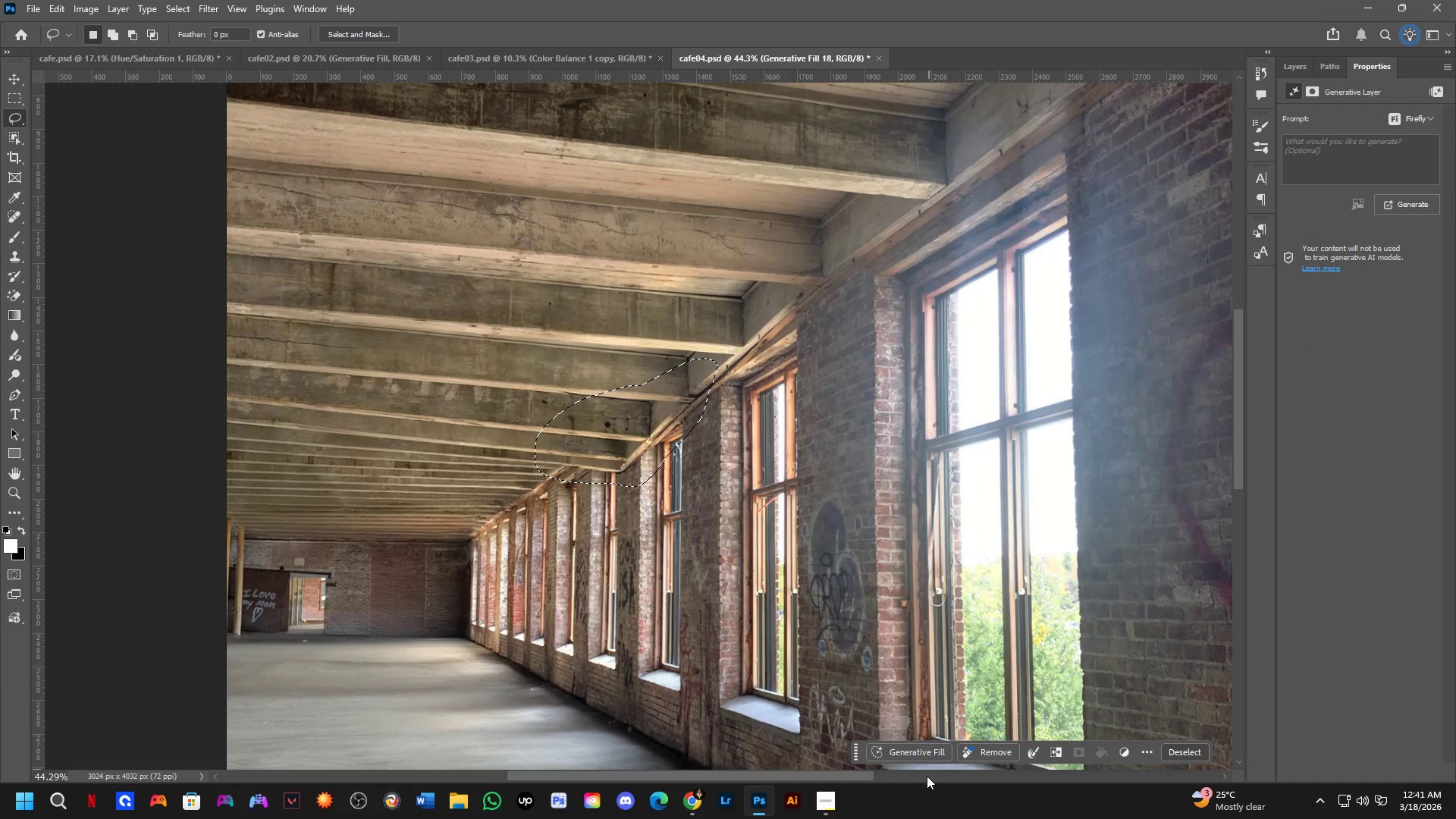 
left_click([925, 758])
 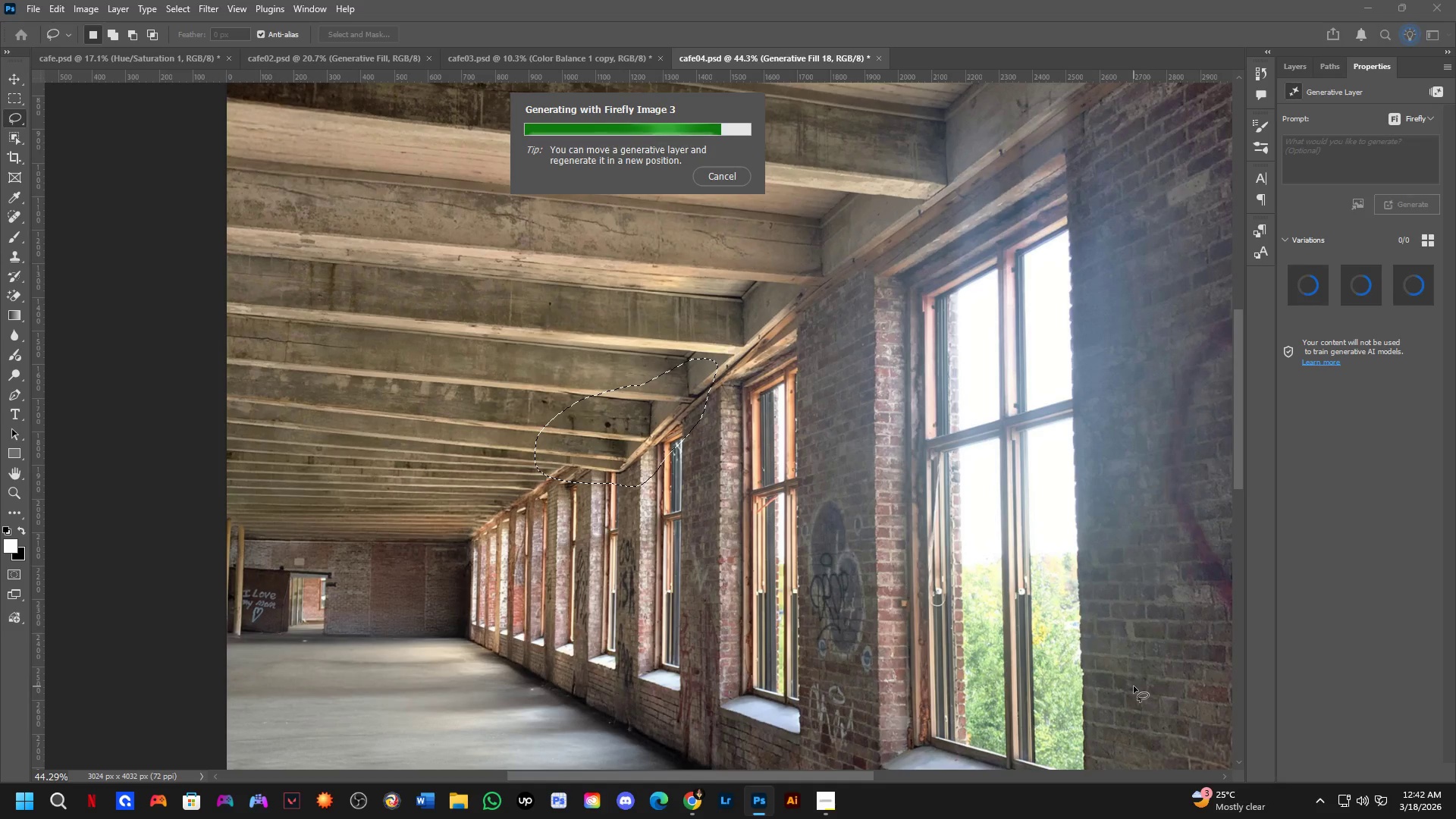 
wait(21.48)
 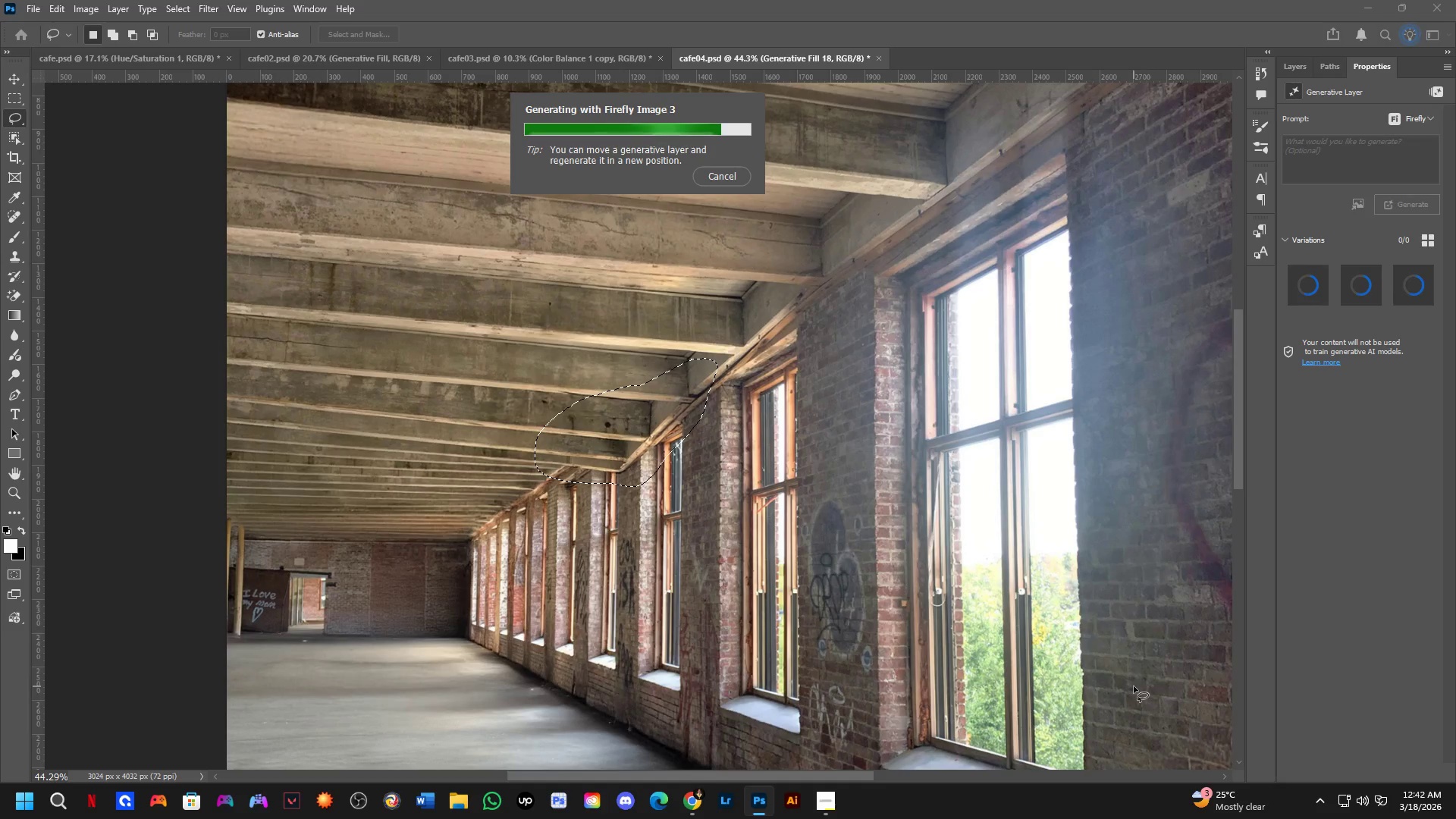 
left_click([1405, 295])
 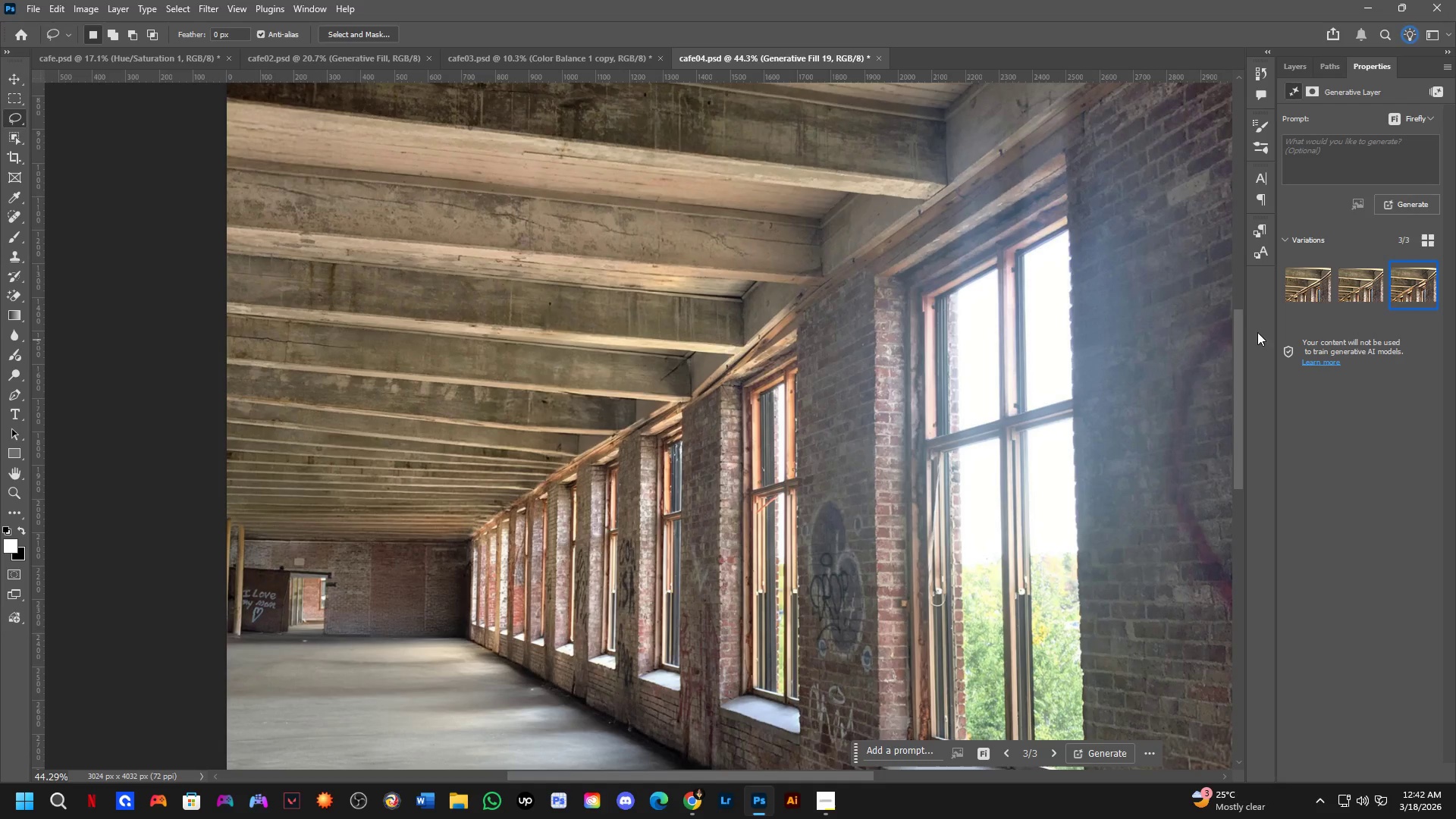 
left_click([1310, 301])
 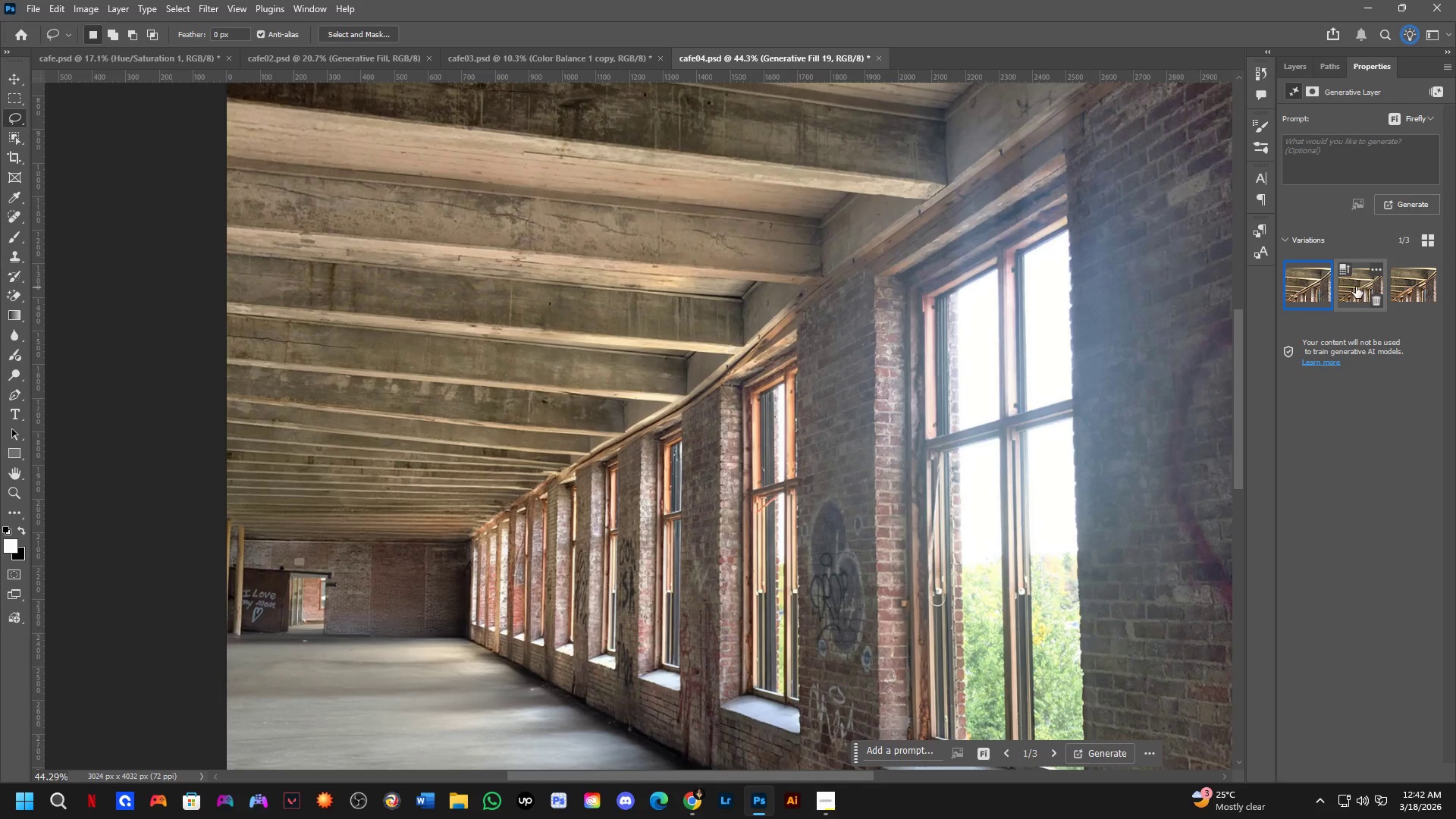 
left_click([1366, 287])
 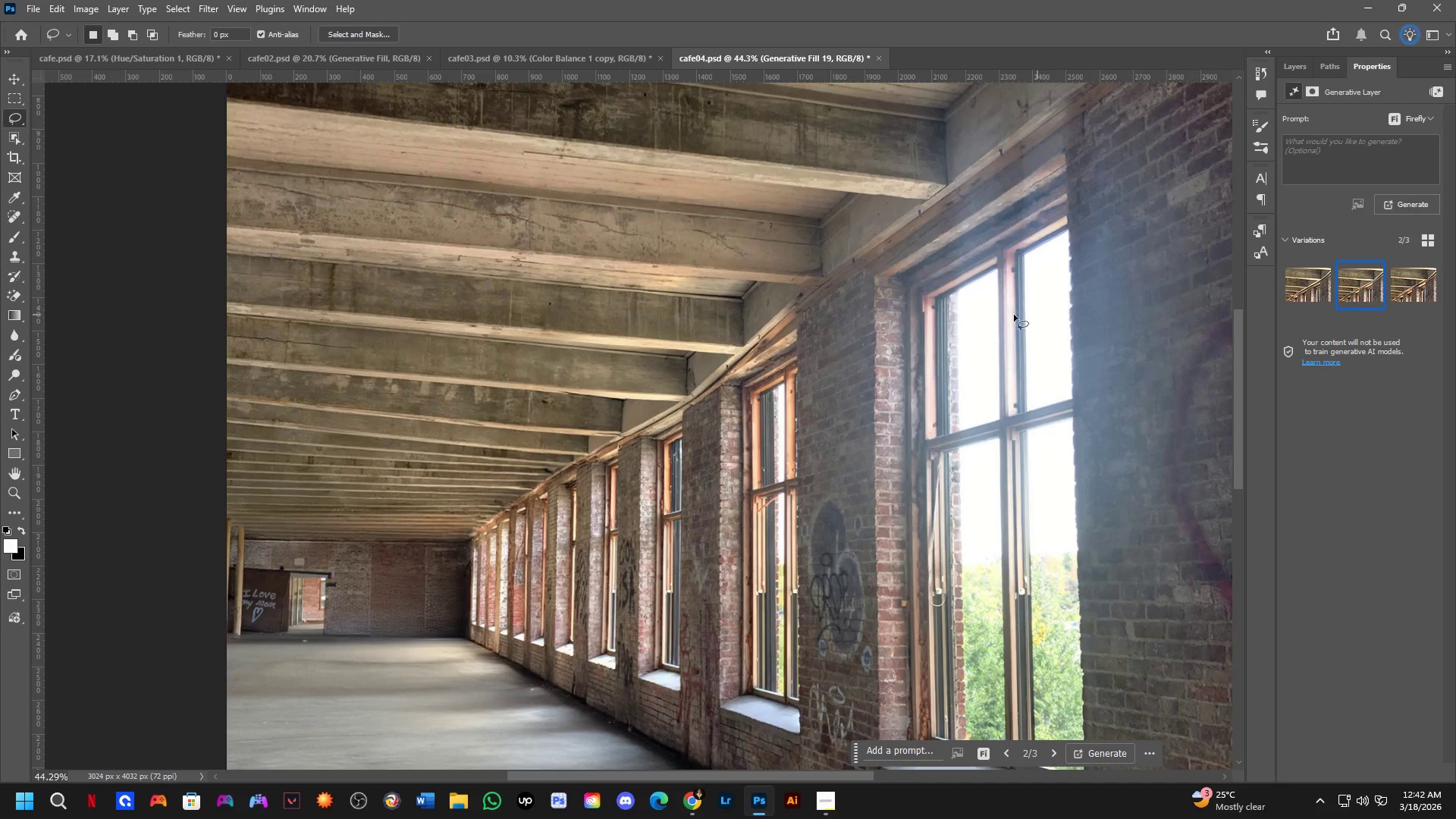 
hold_key(key=Space, duration=0.48)
 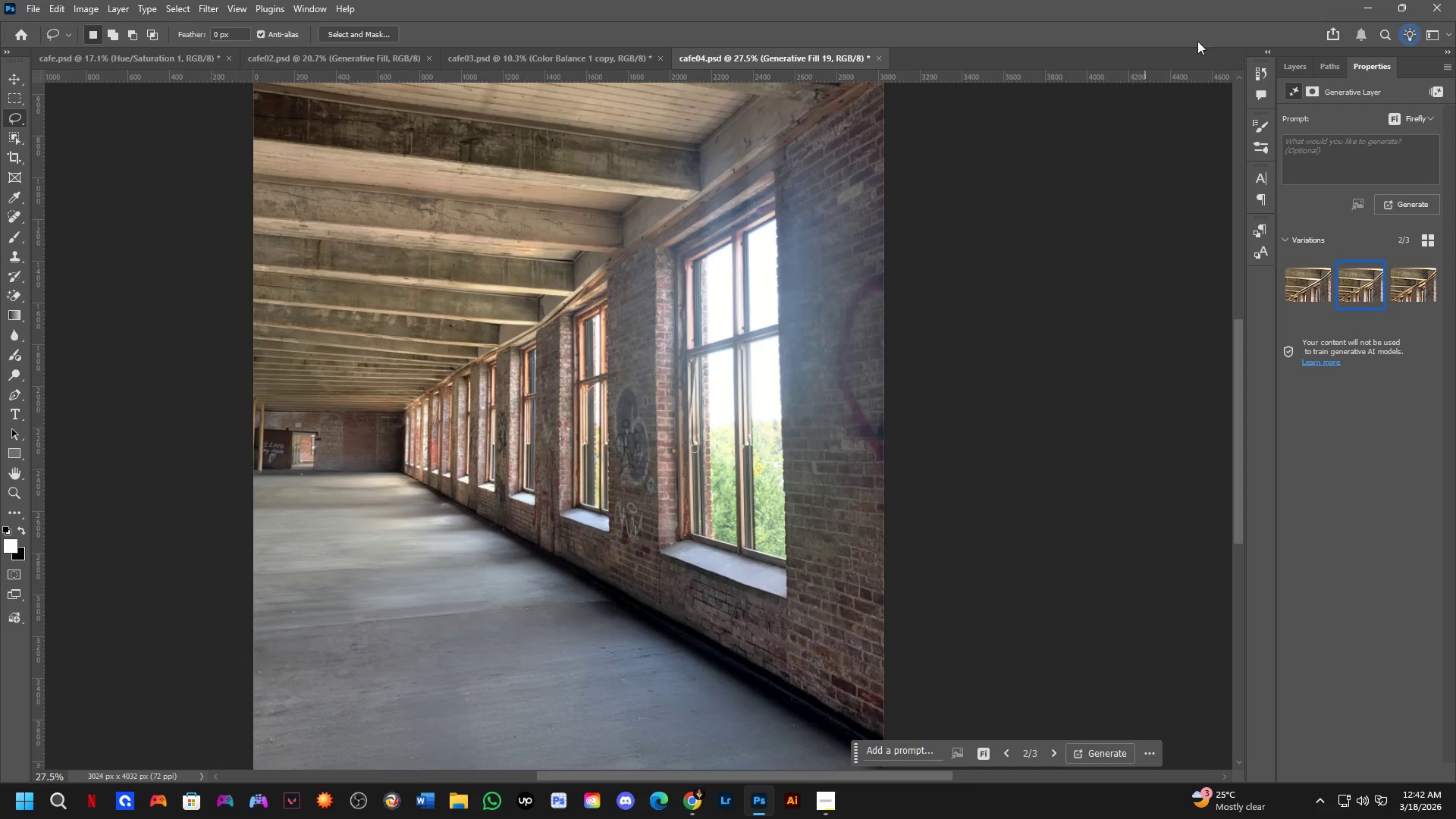 
left_click_drag(start_coordinate=[660, 445], to_coordinate=[632, 383])
 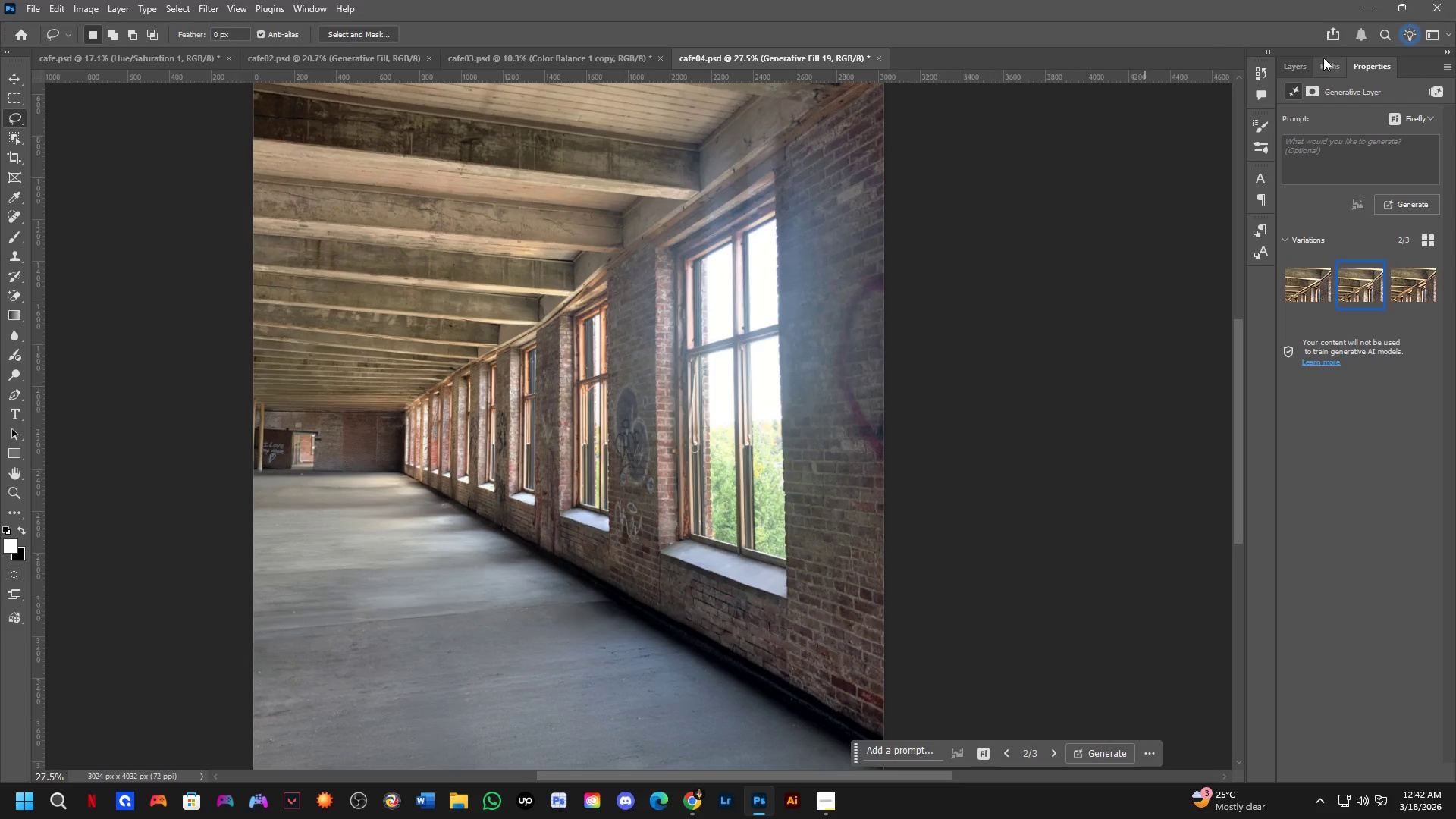 
scroll: coordinate [398, 424], scroll_direction: down, amount: 5.0
 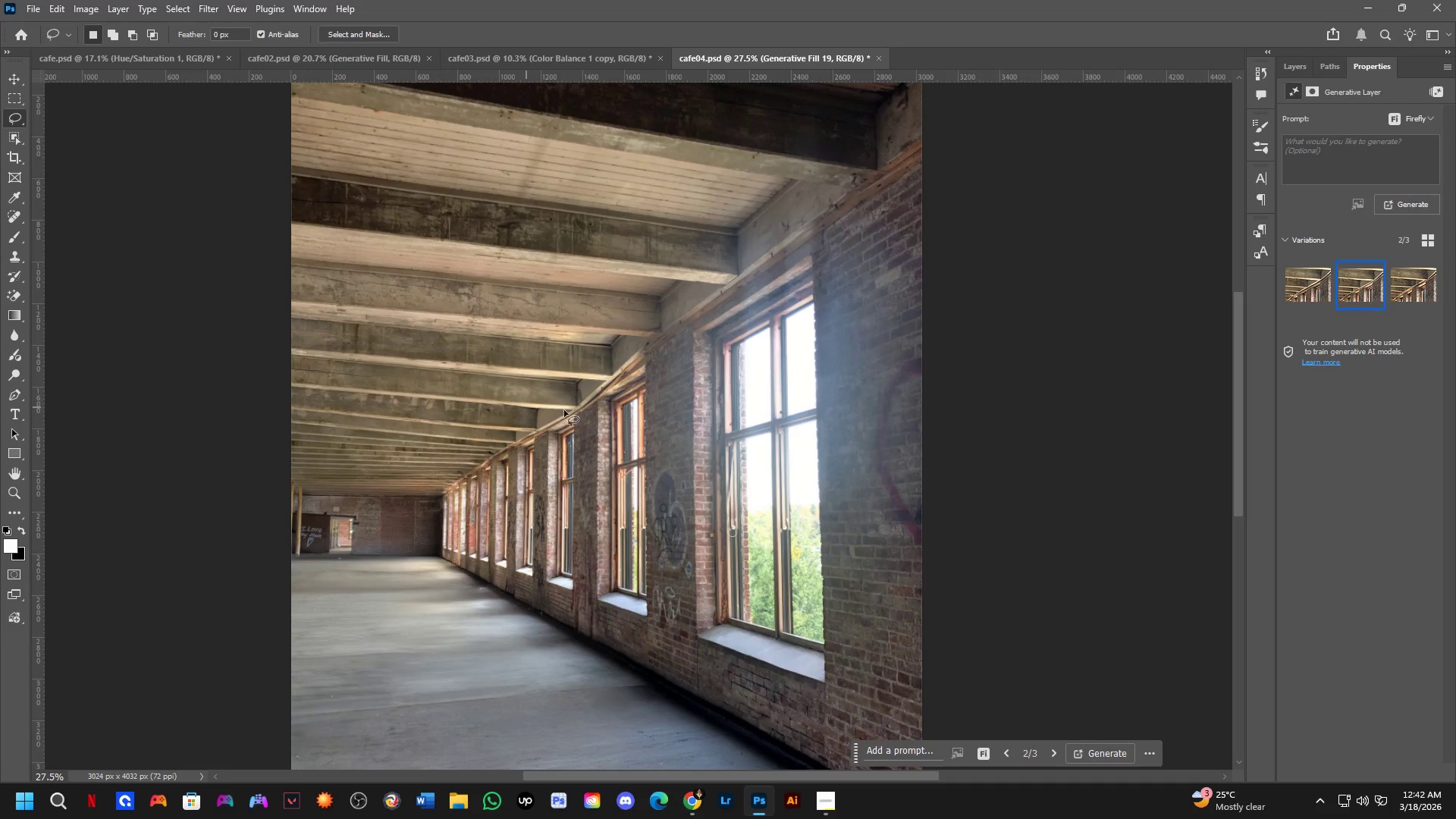 
left_click([1304, 69])
 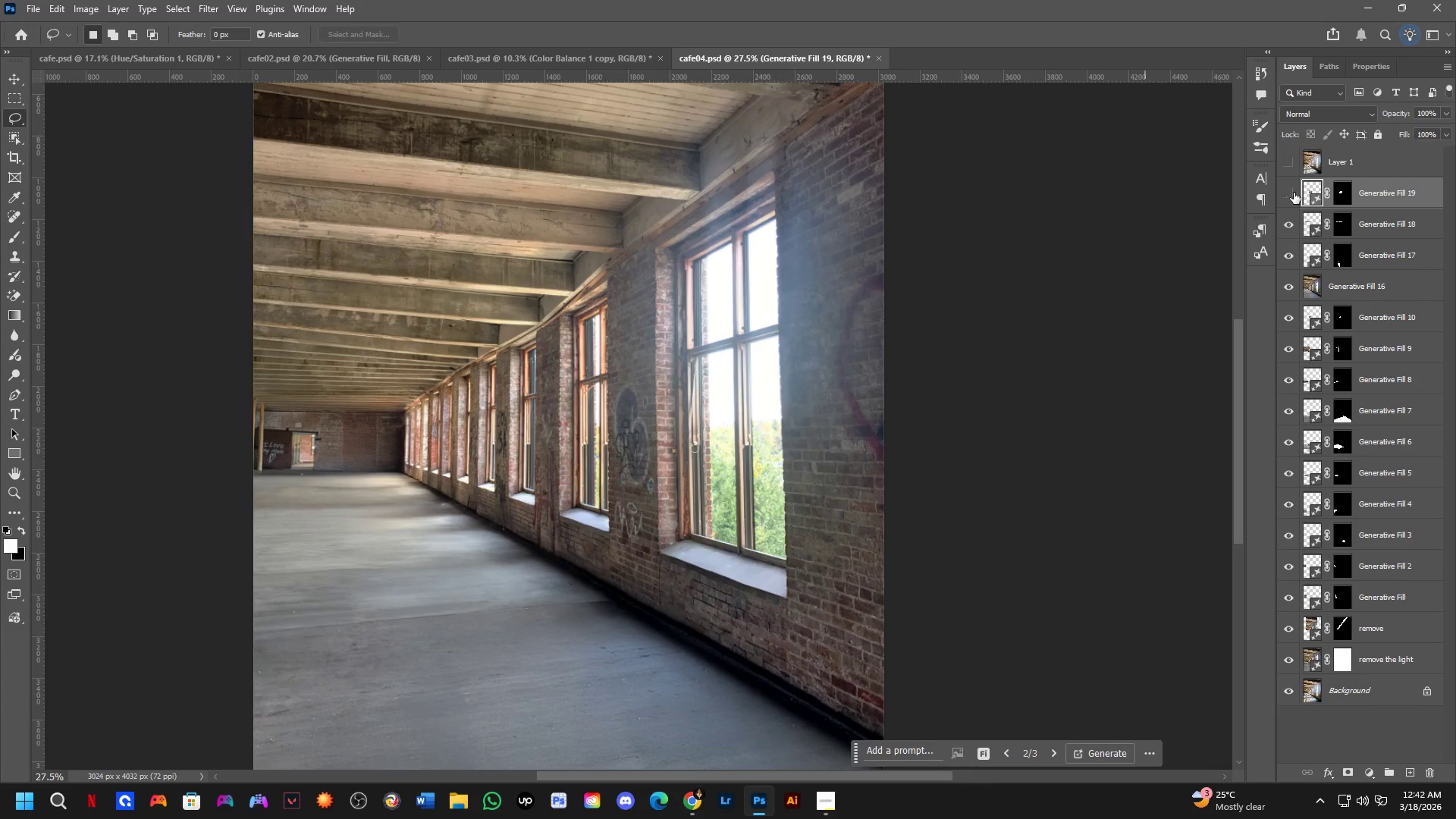 
double_click([1294, 193])
 